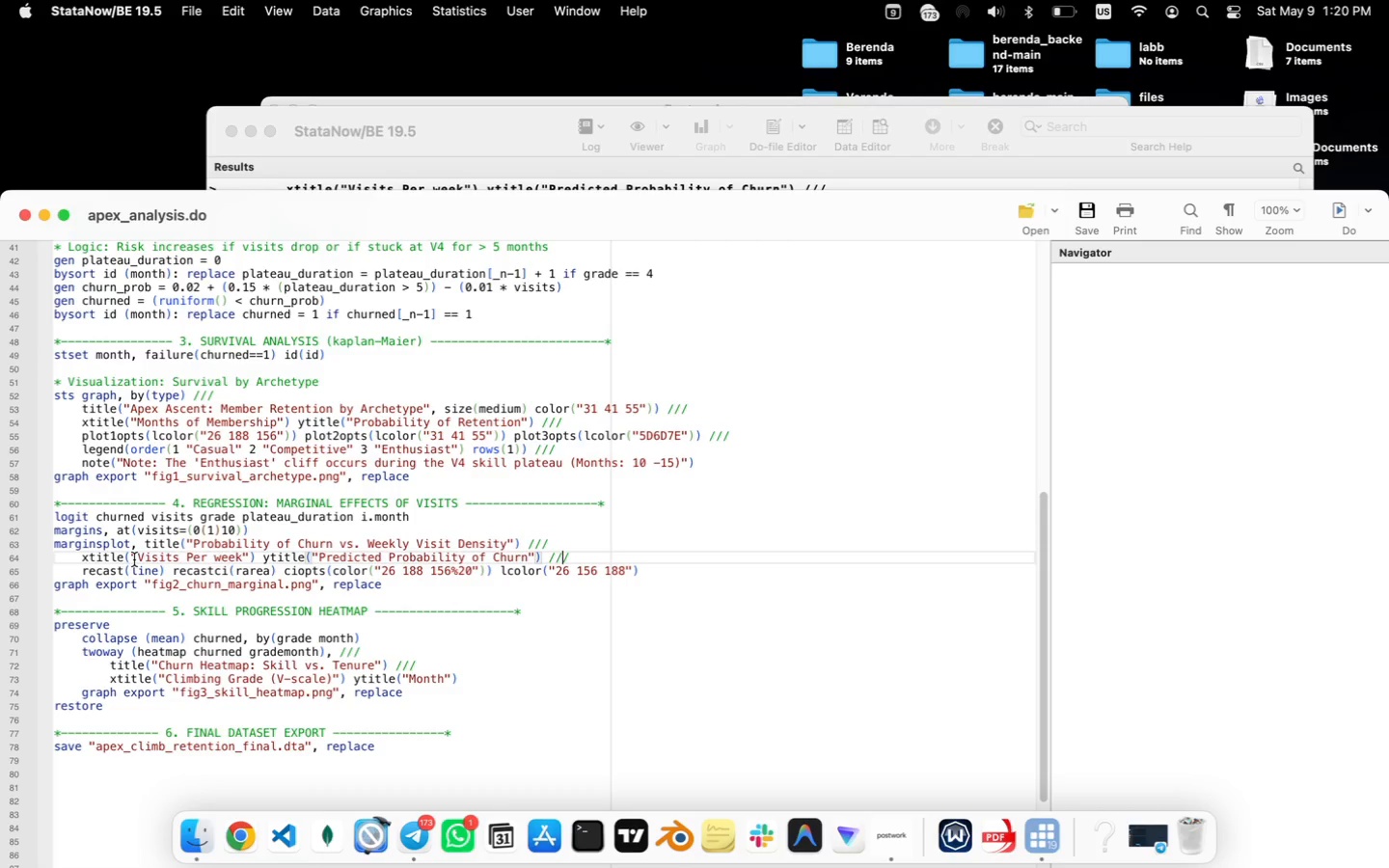 
key(ArrowRight)
 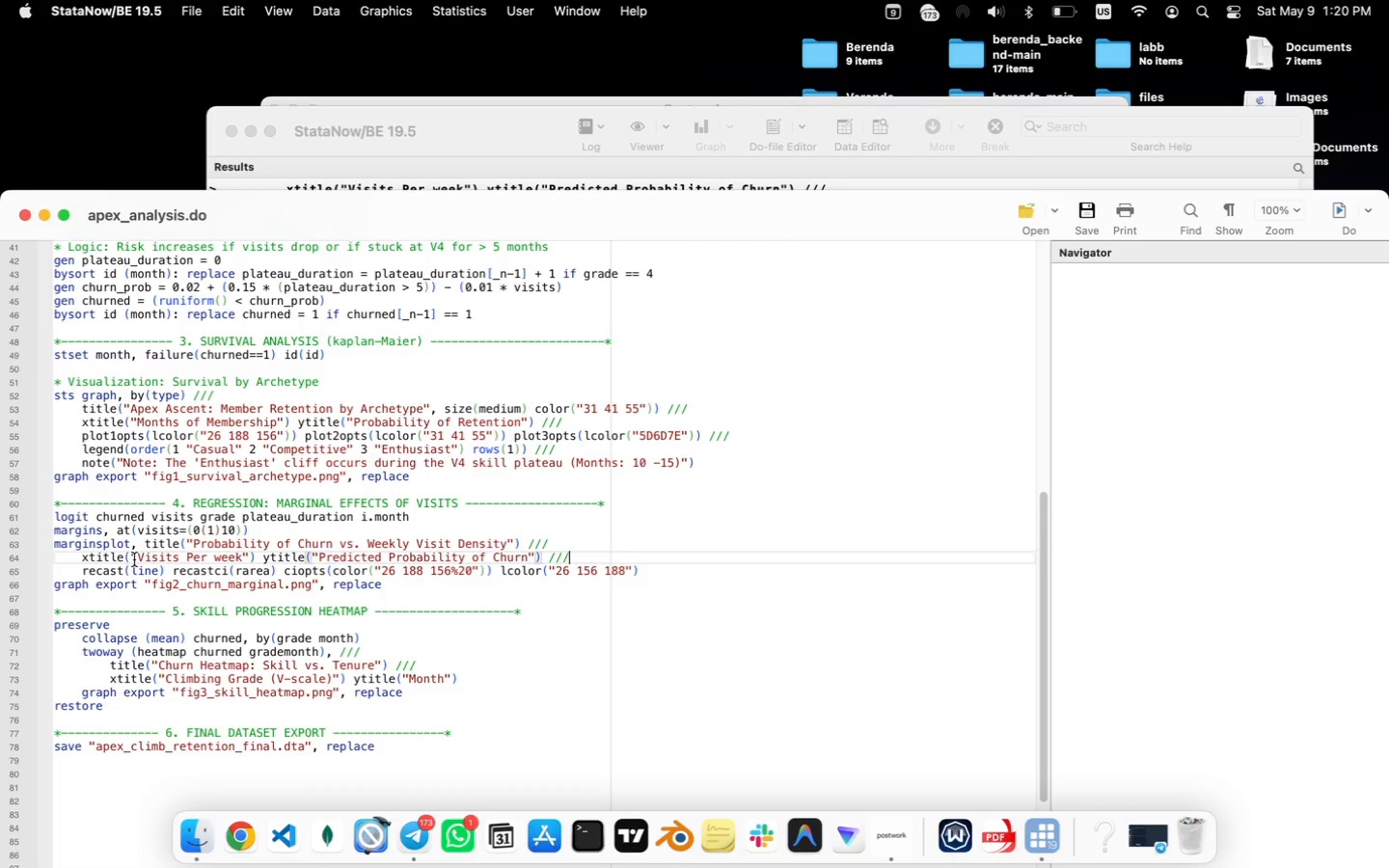 
key(ArrowRight)
 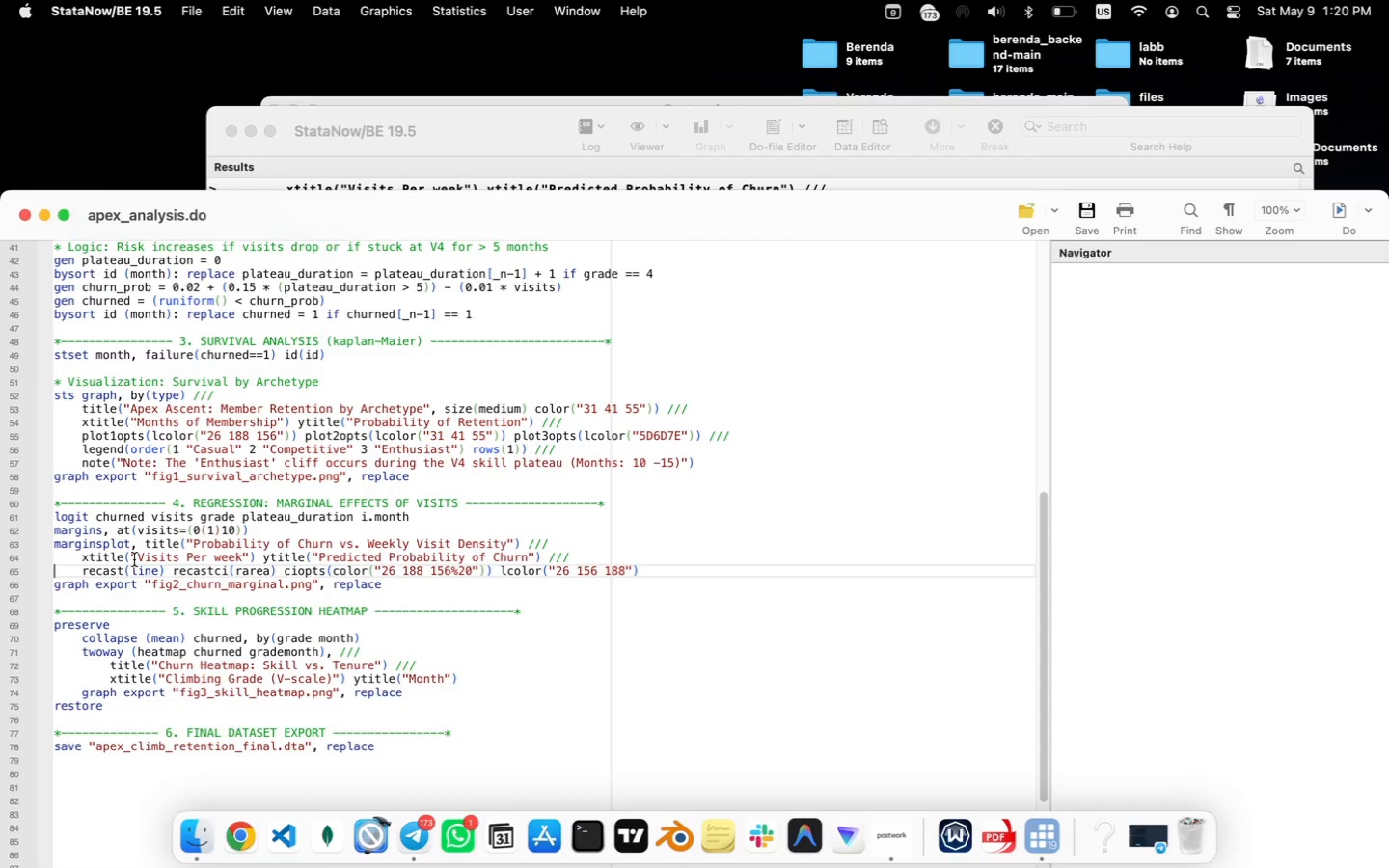 
key(ArrowRight)
 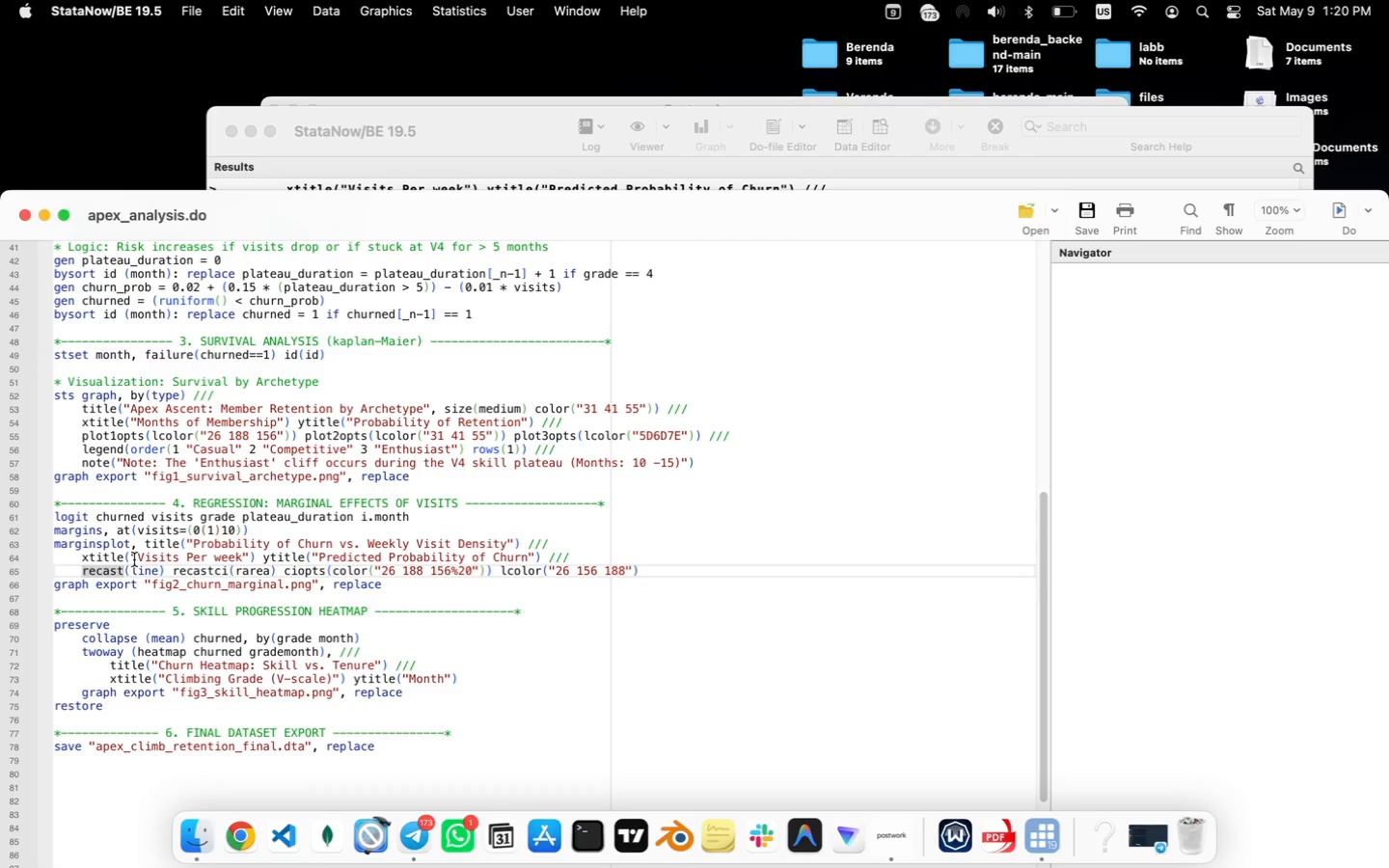 
key(ArrowRight)
 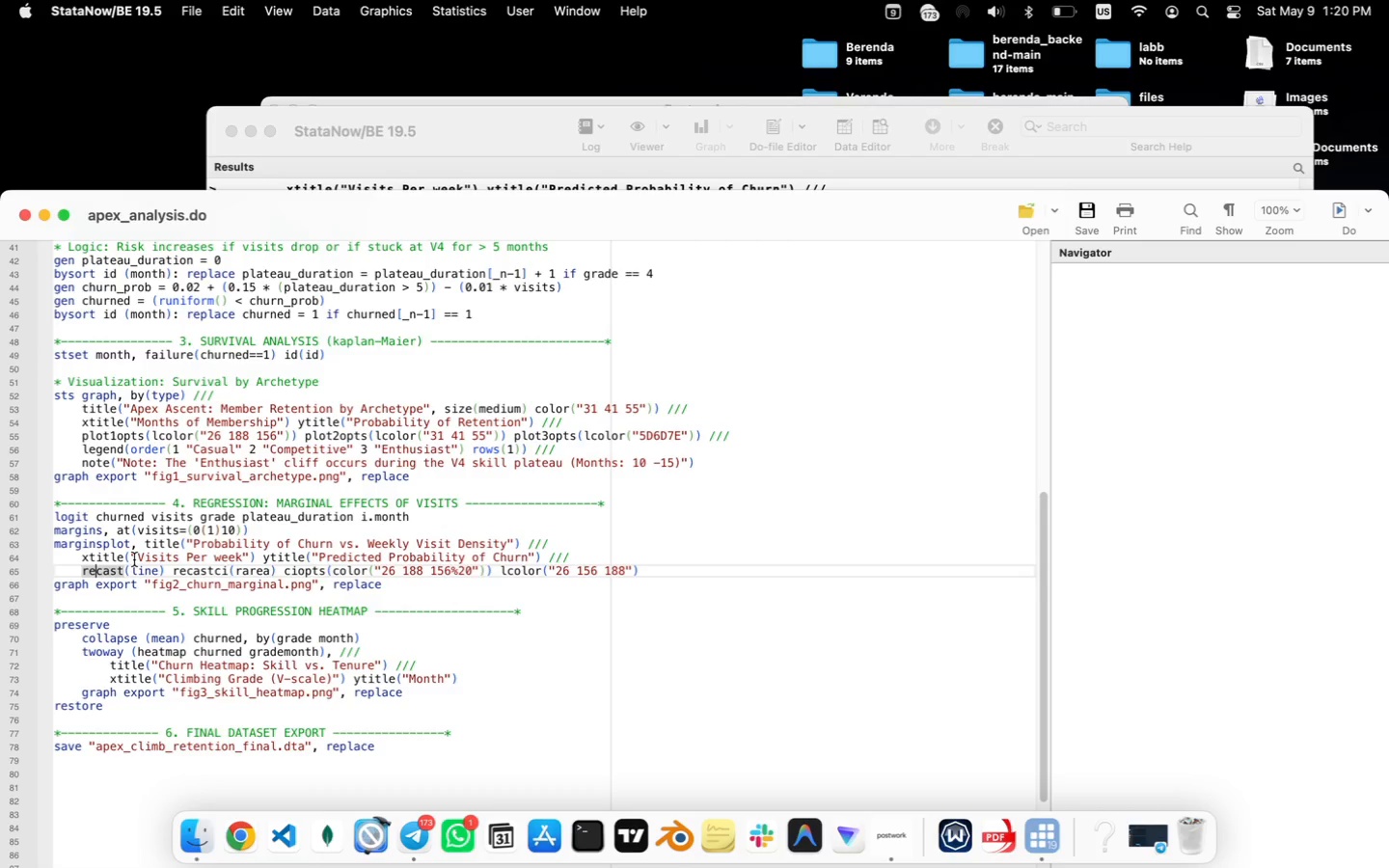 
key(ArrowRight)
 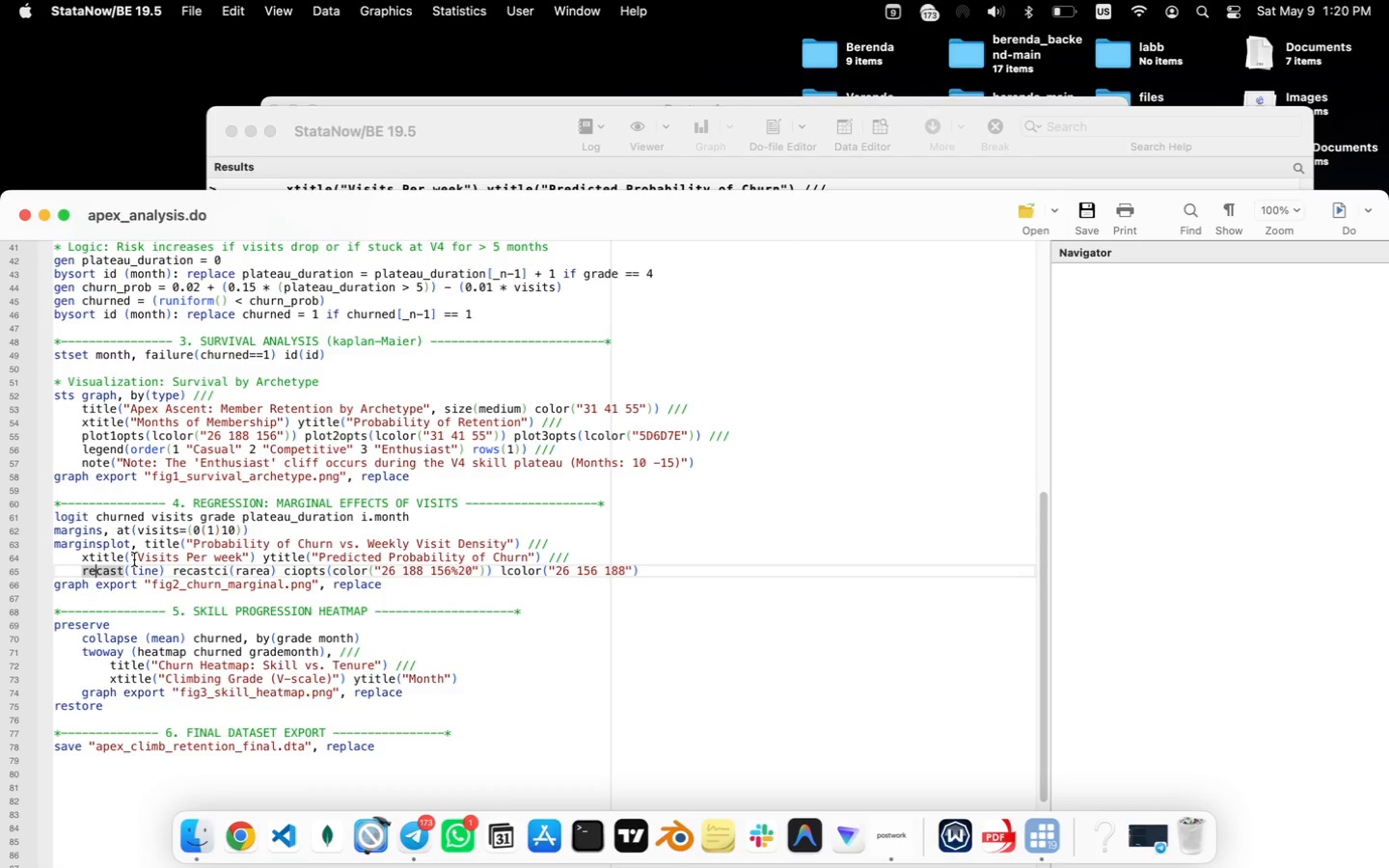 
key(ArrowRight)
 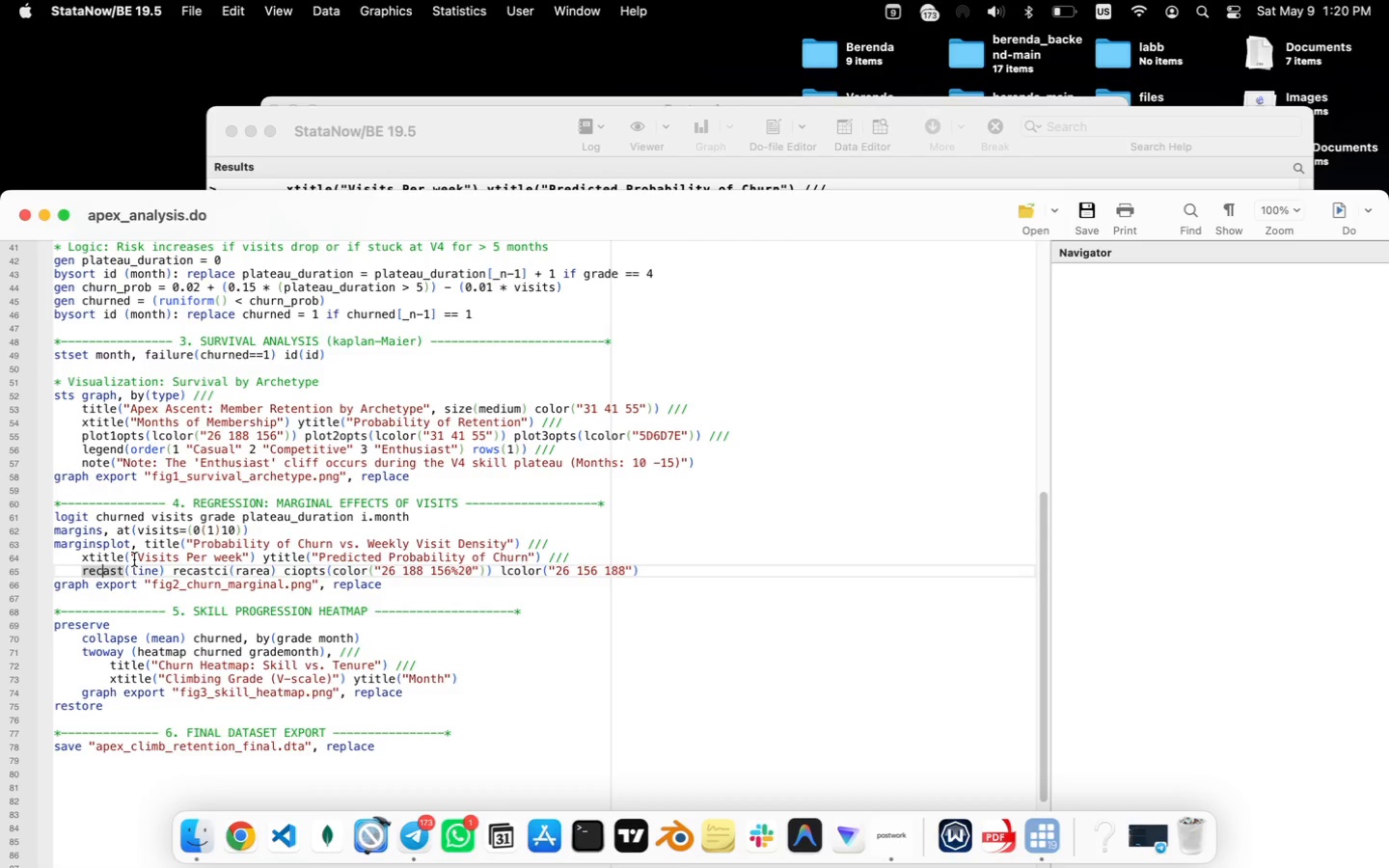 
key(ArrowRight)
 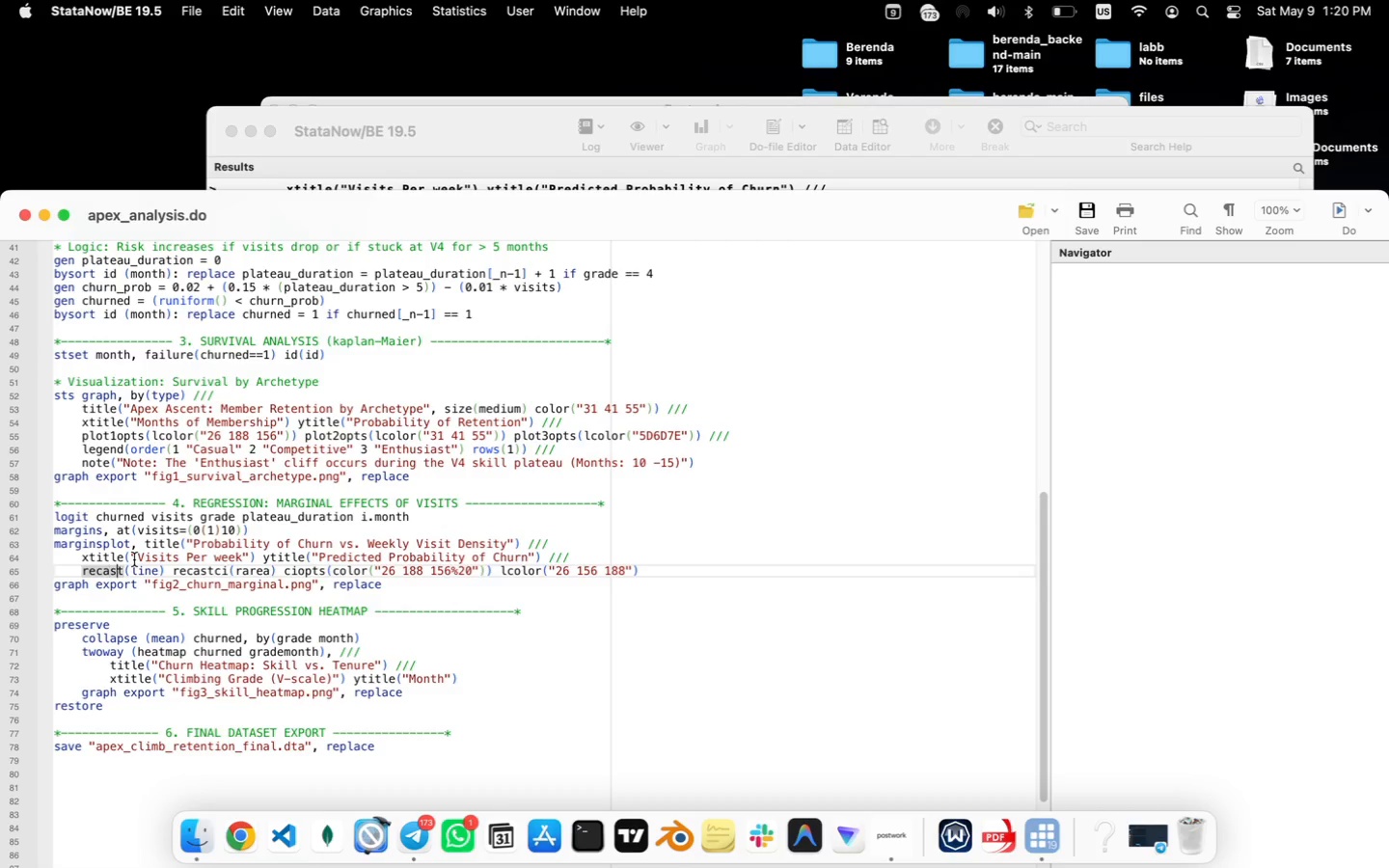 
key(ArrowRight)
 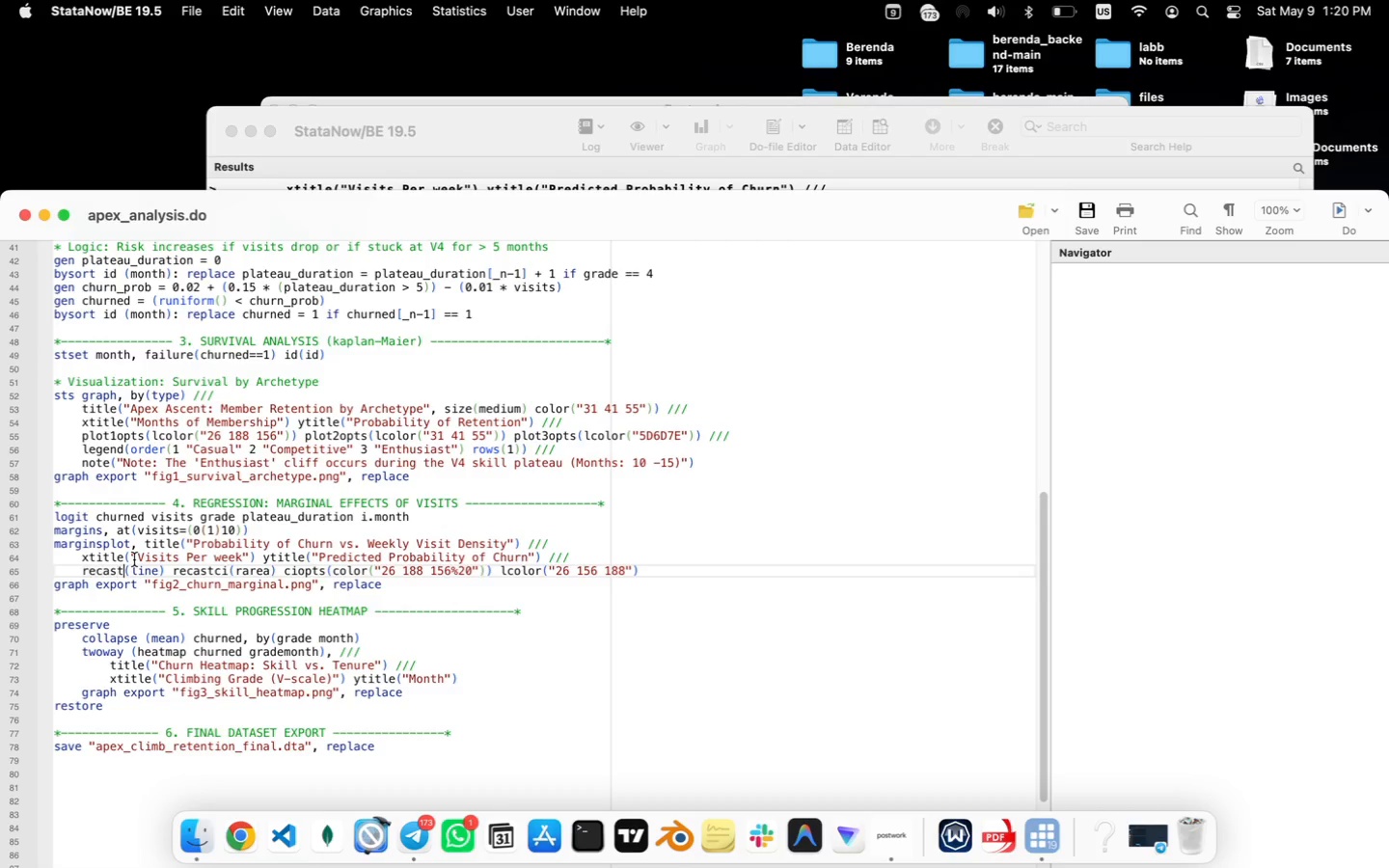 
key(ArrowRight)
 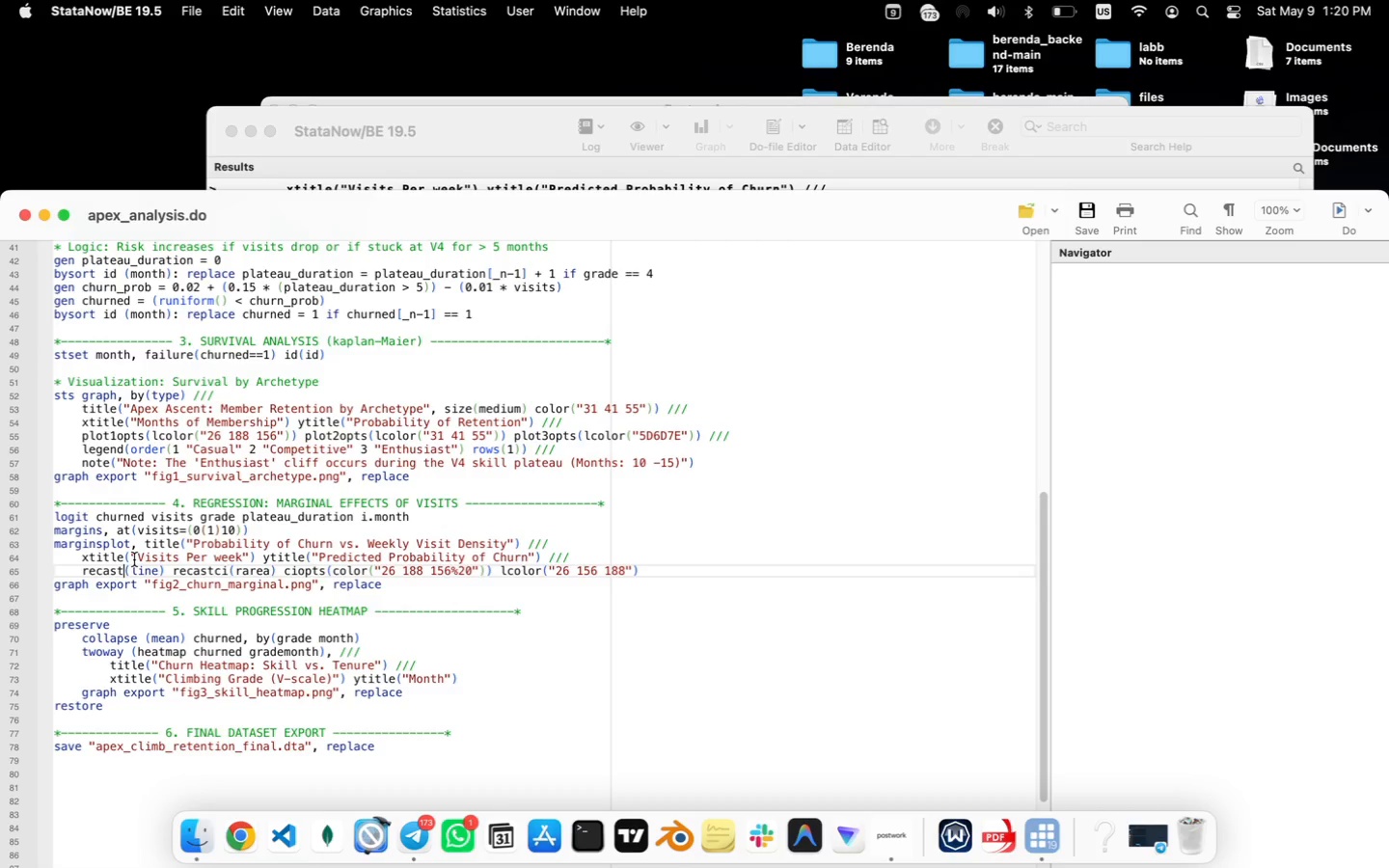 
key(ArrowRight)
 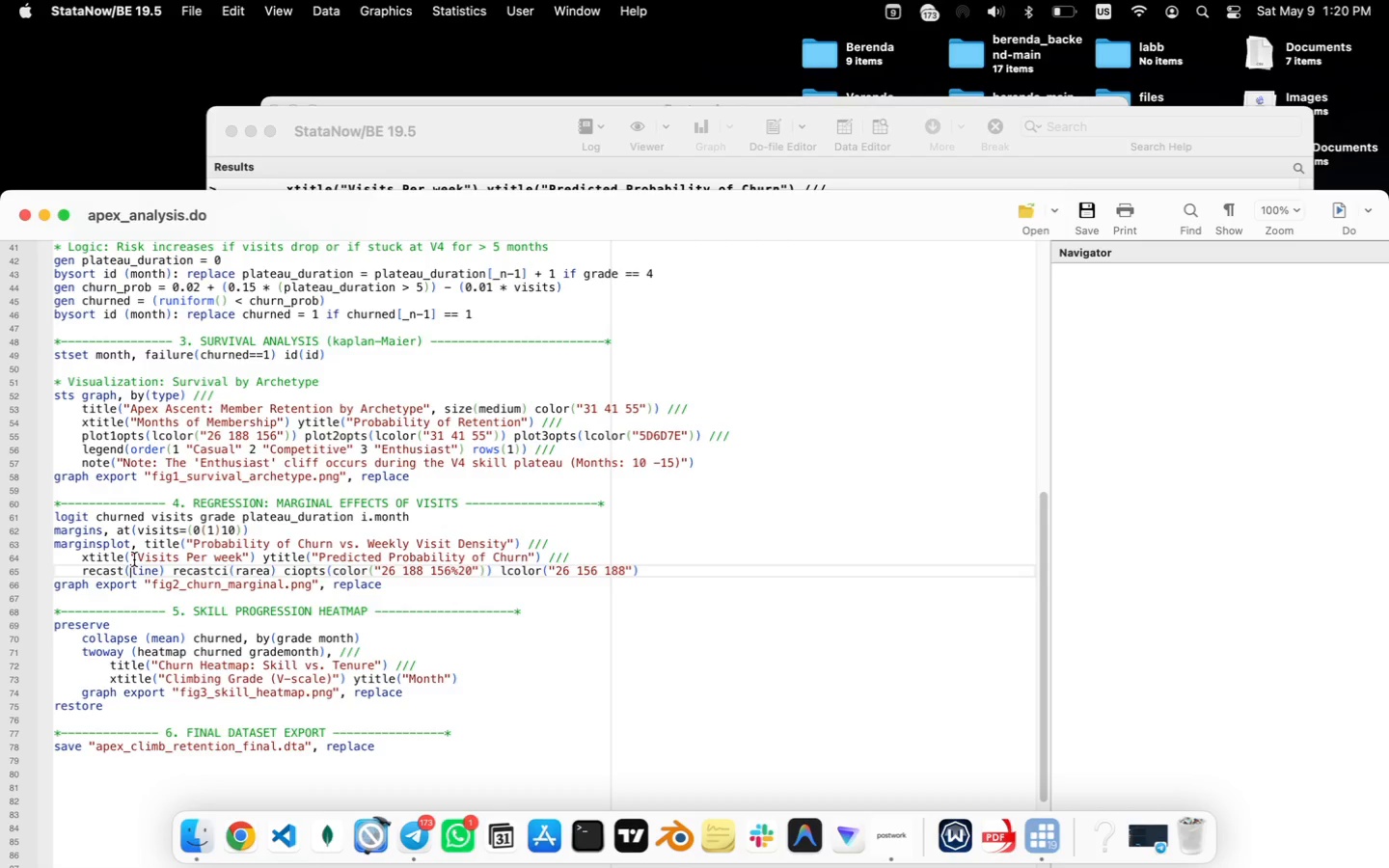 
key(ArrowRight)
 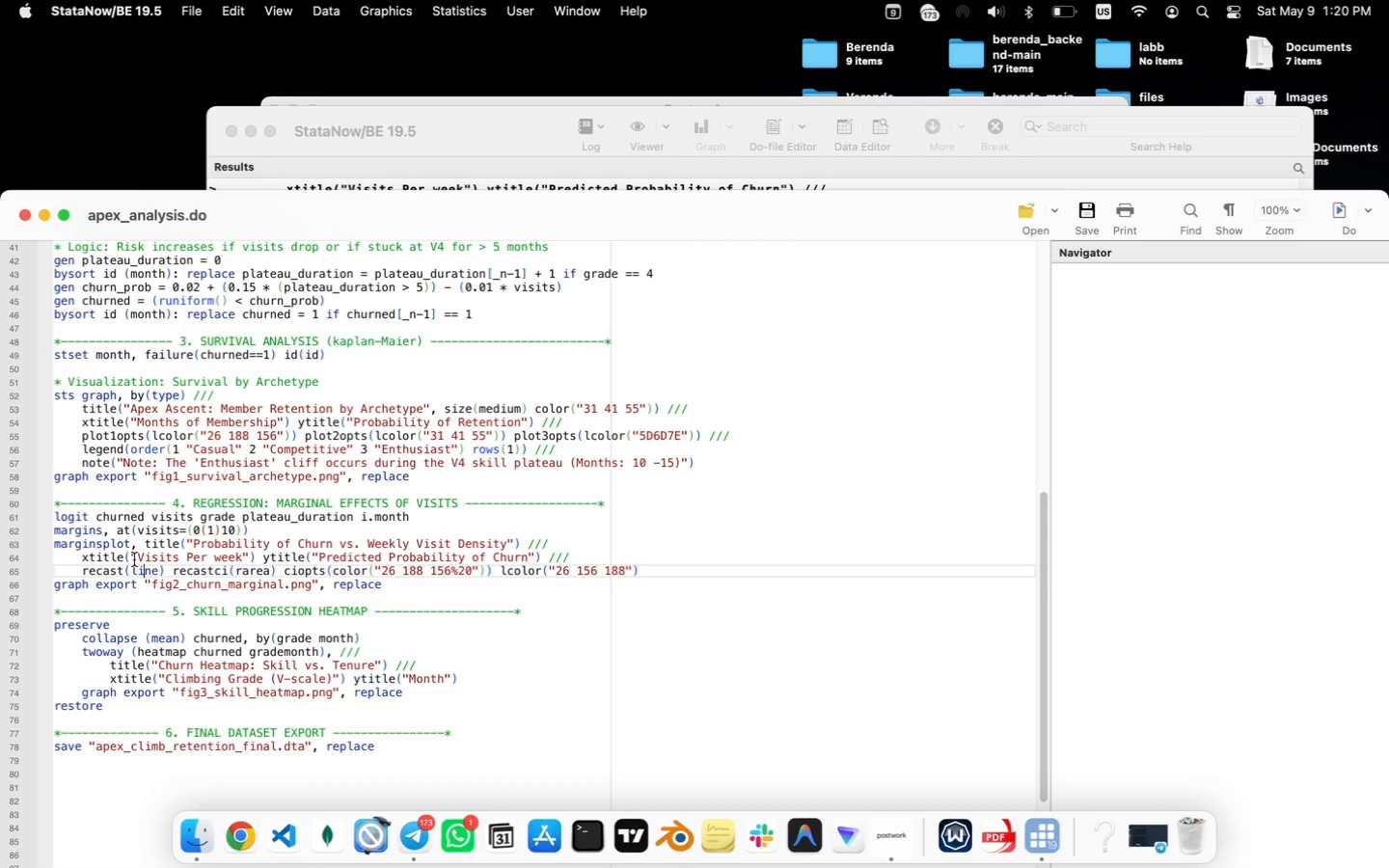 
key(ArrowRight)
 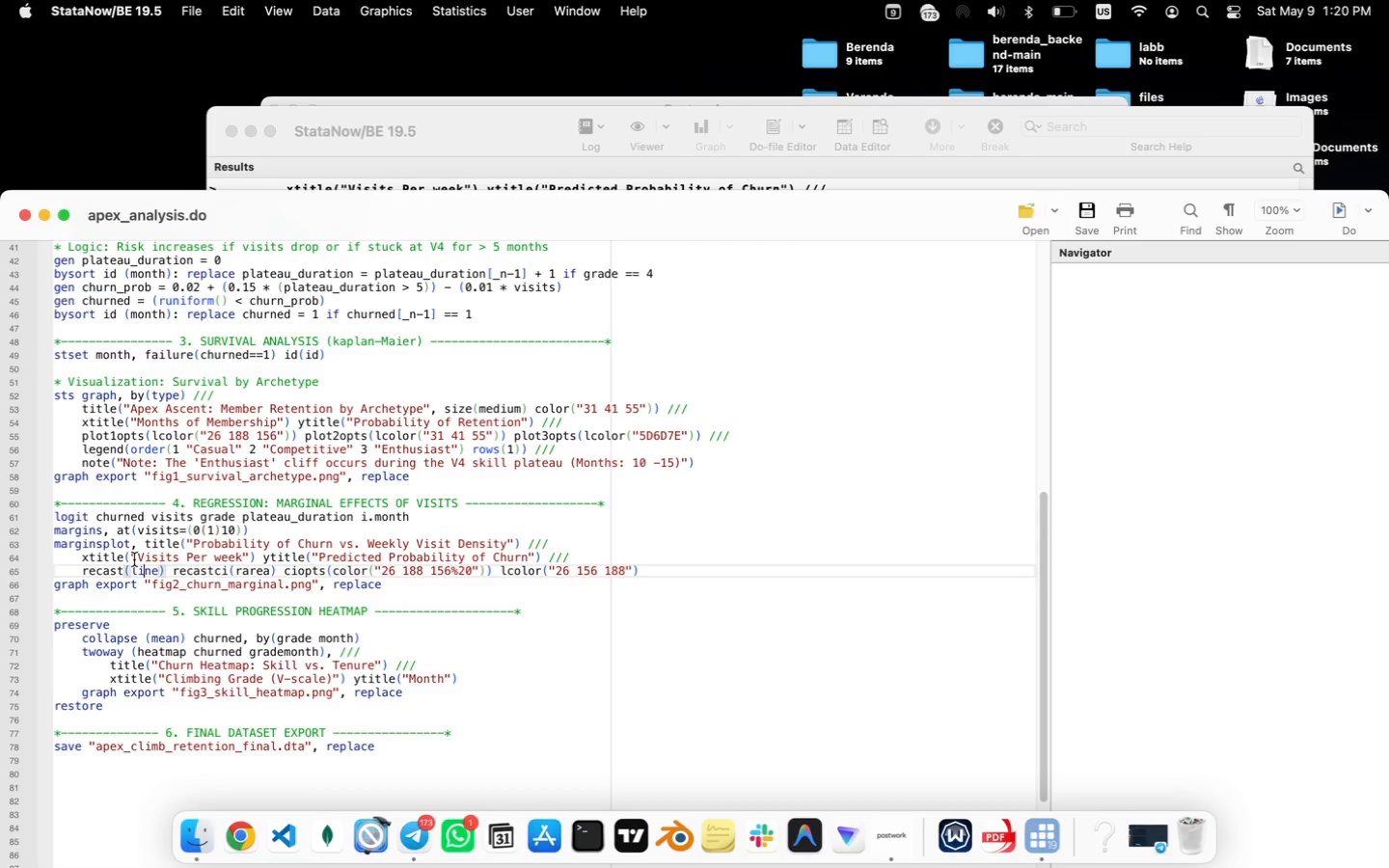 
key(ArrowRight)
 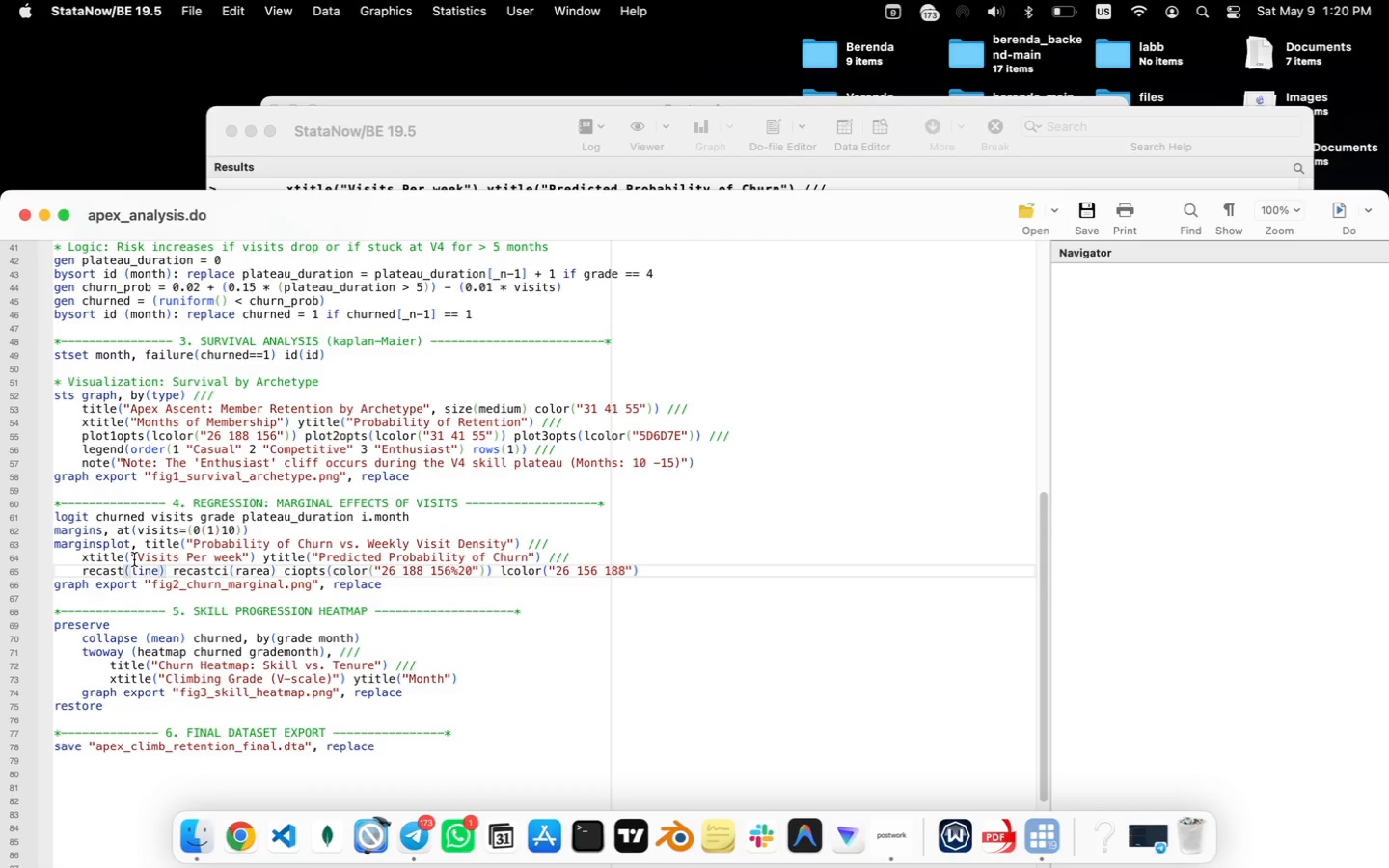 
key(ArrowRight)
 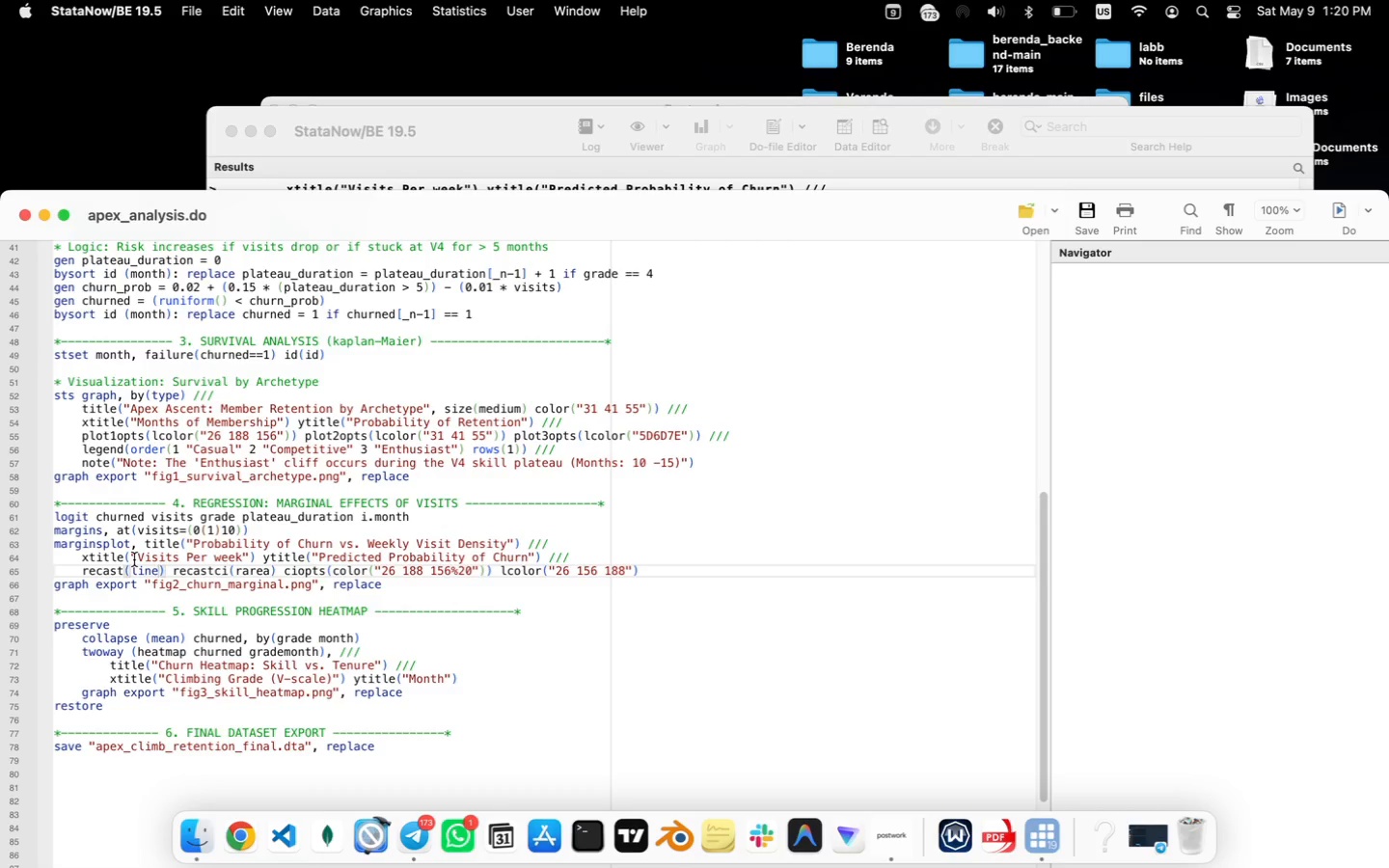 
key(ArrowRight)
 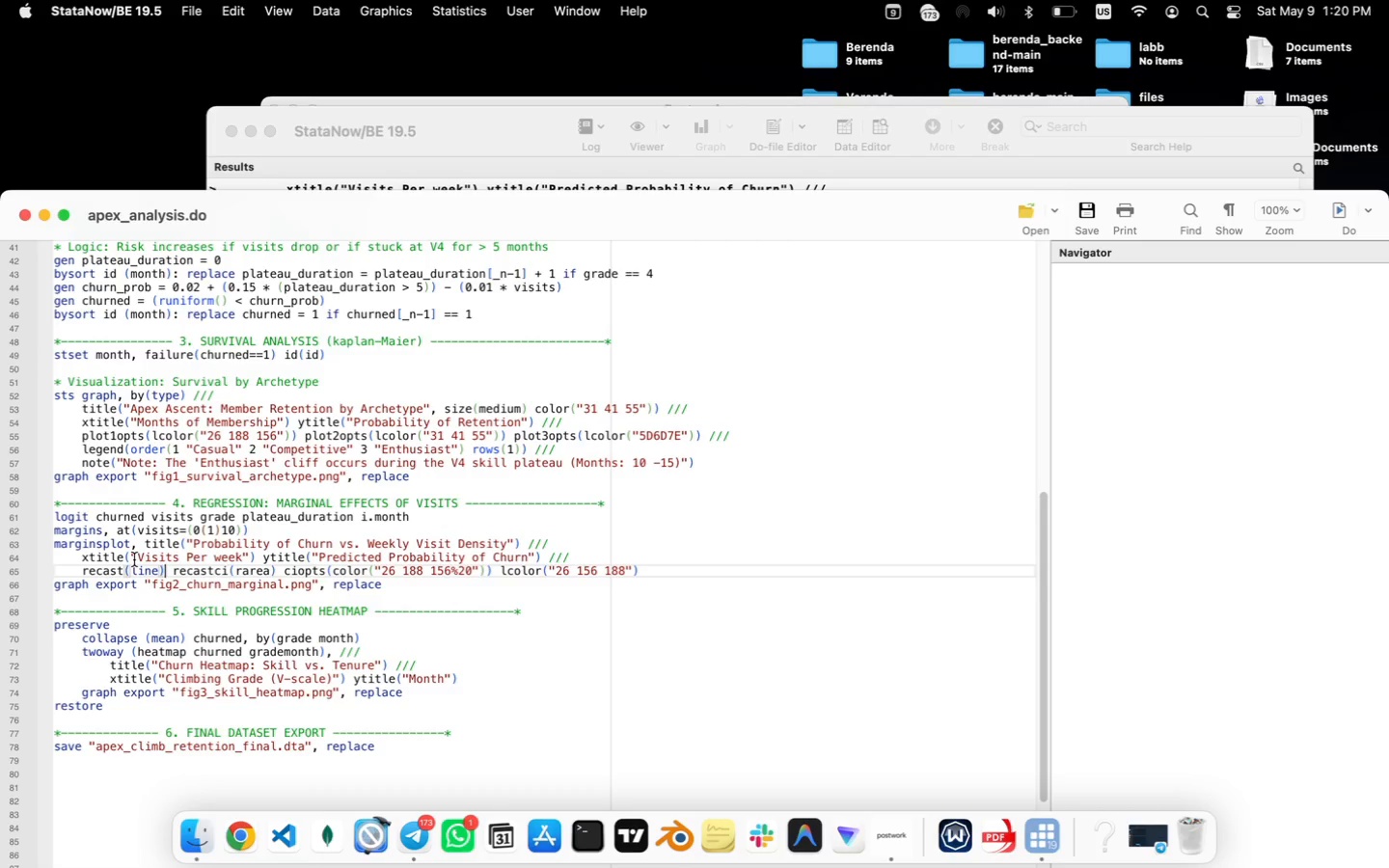 
key(ArrowRight)
 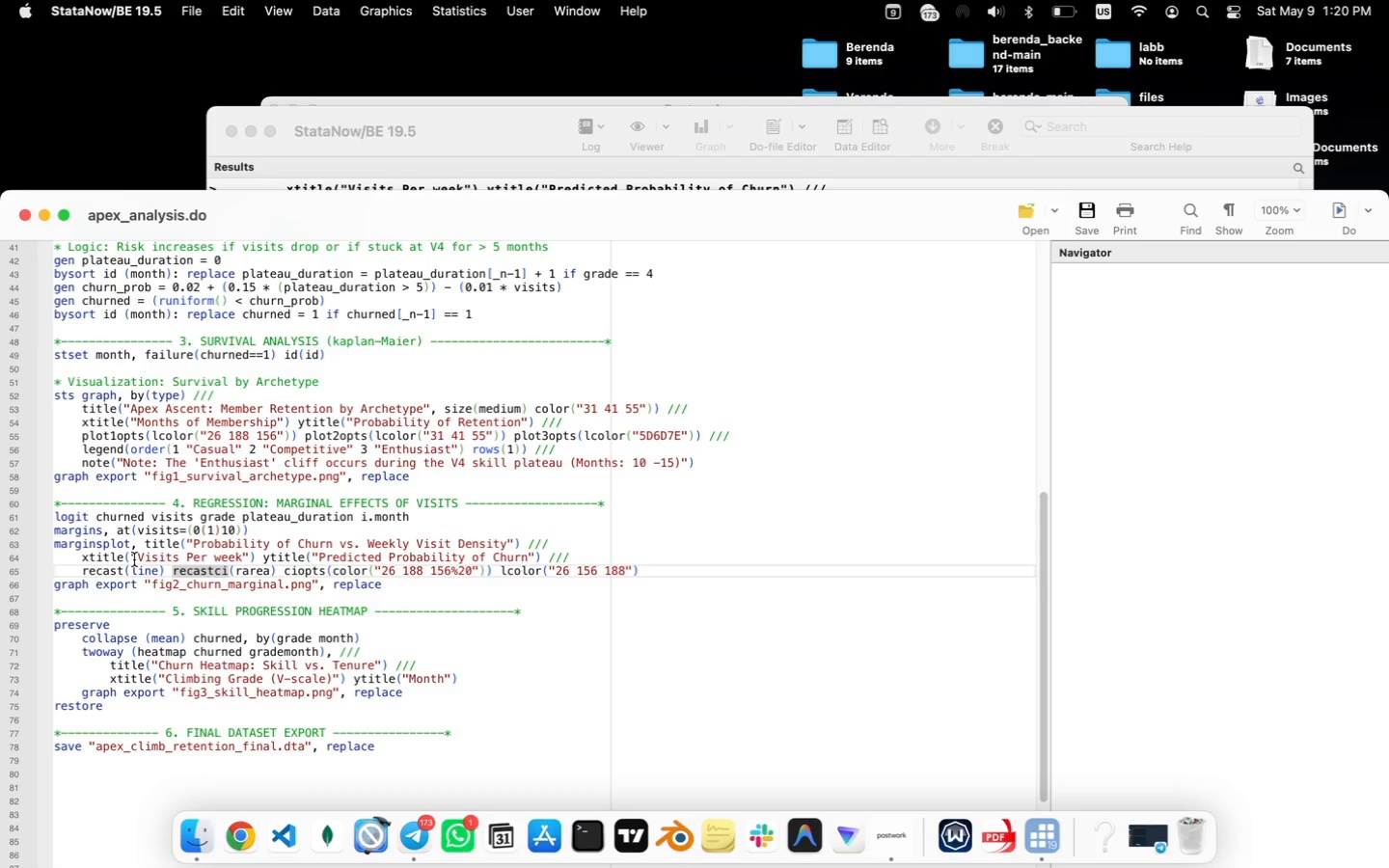 
key(ArrowRight)
 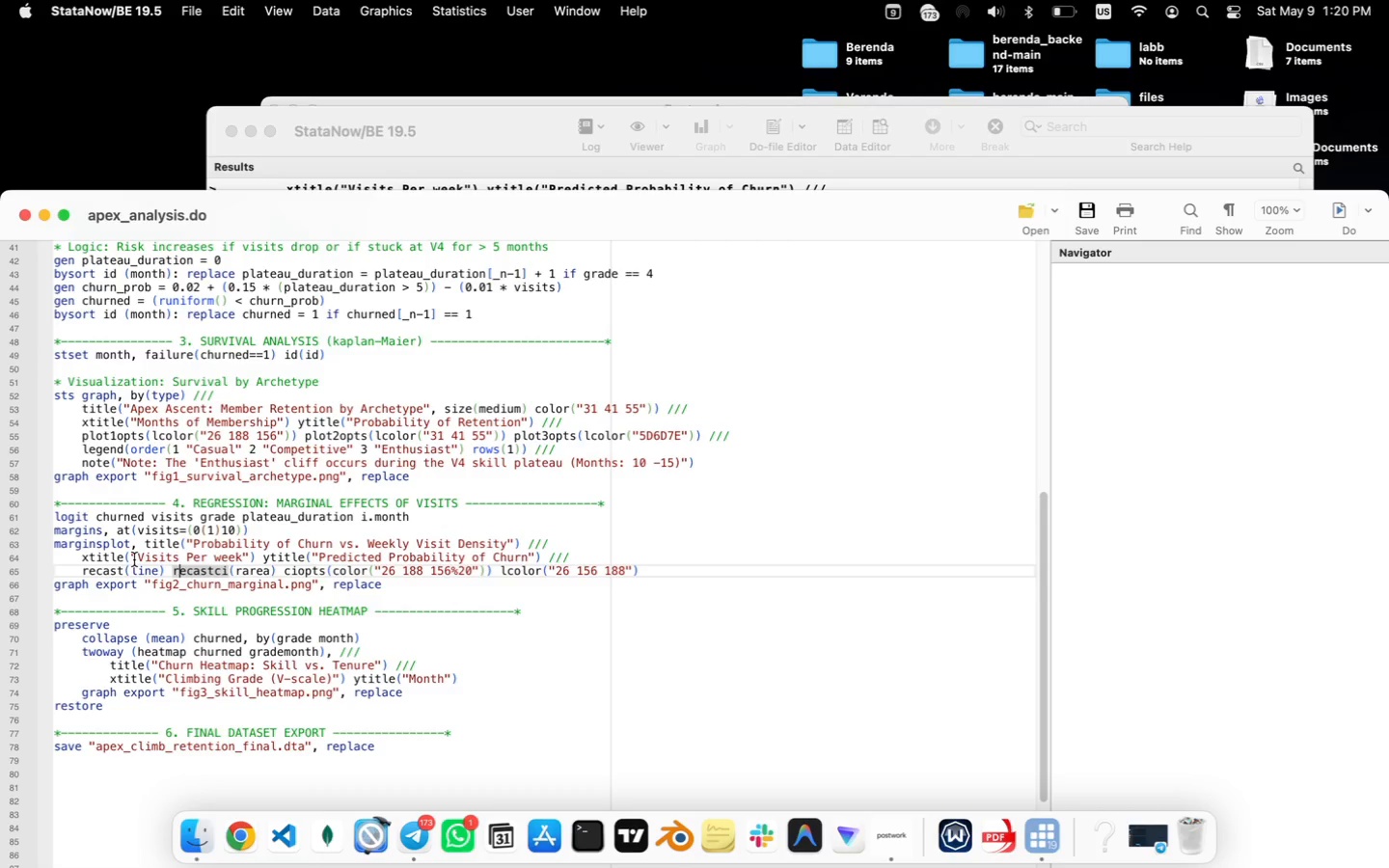 
key(ArrowRight)
 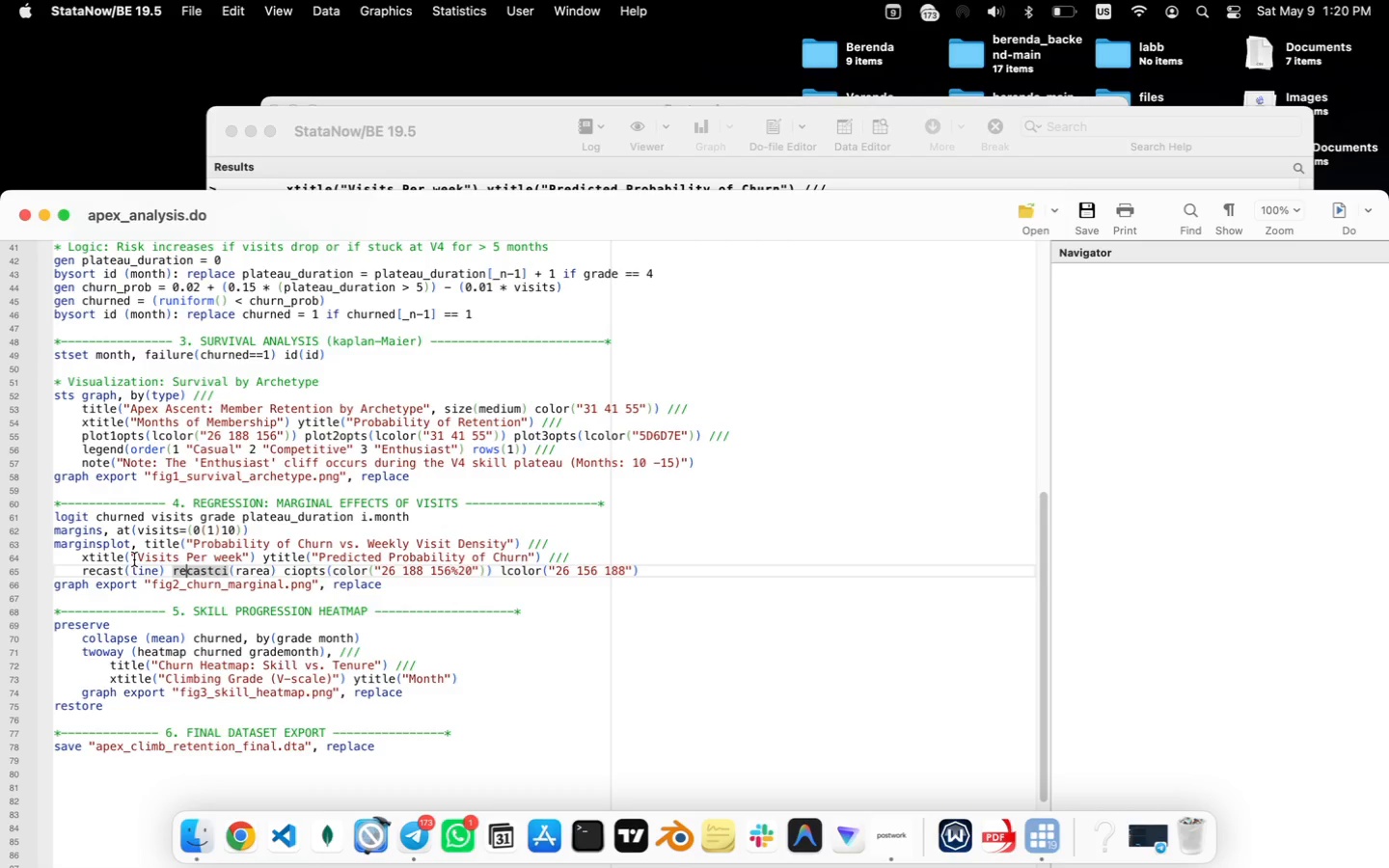 
key(ArrowRight)
 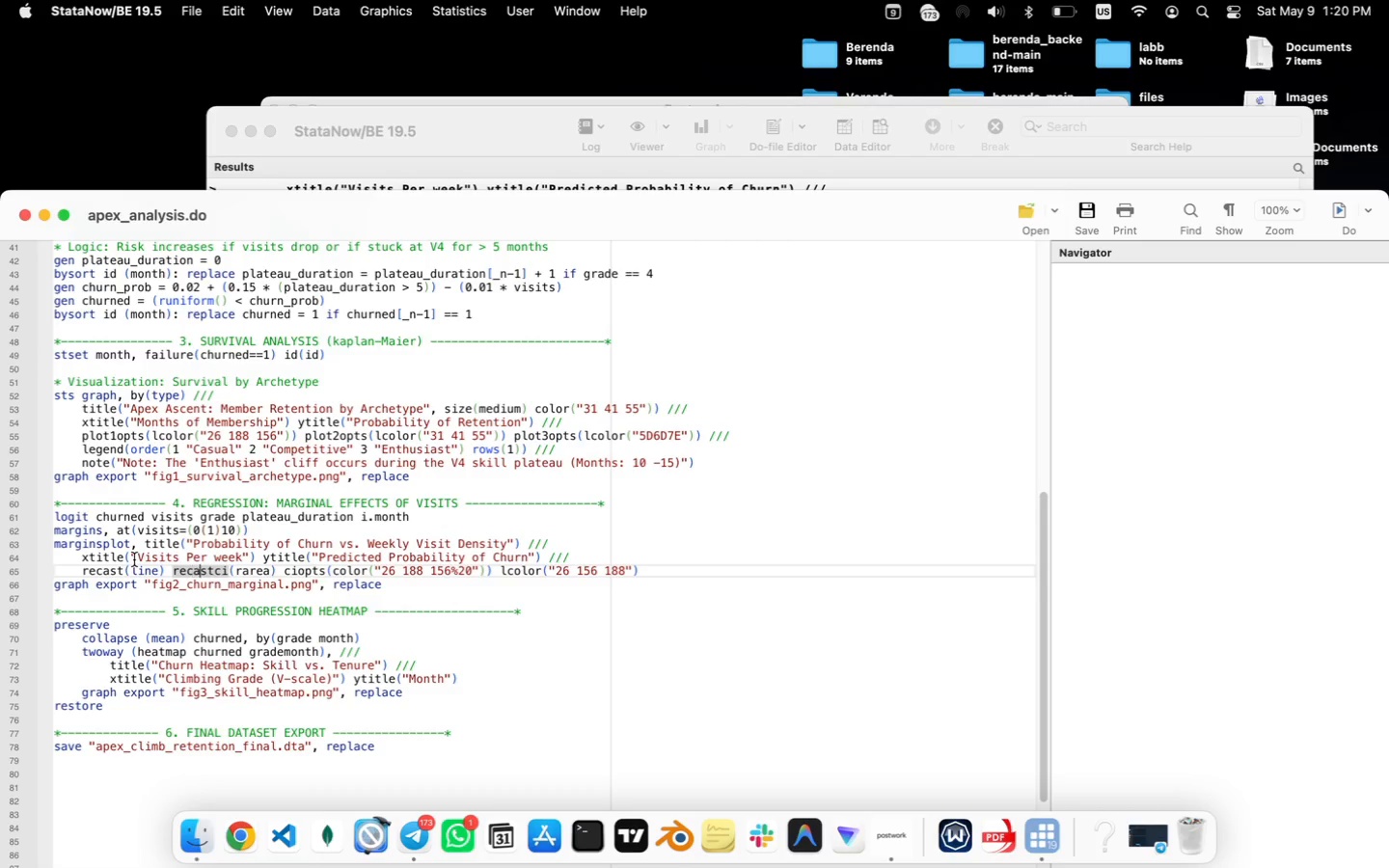 
key(ArrowRight)
 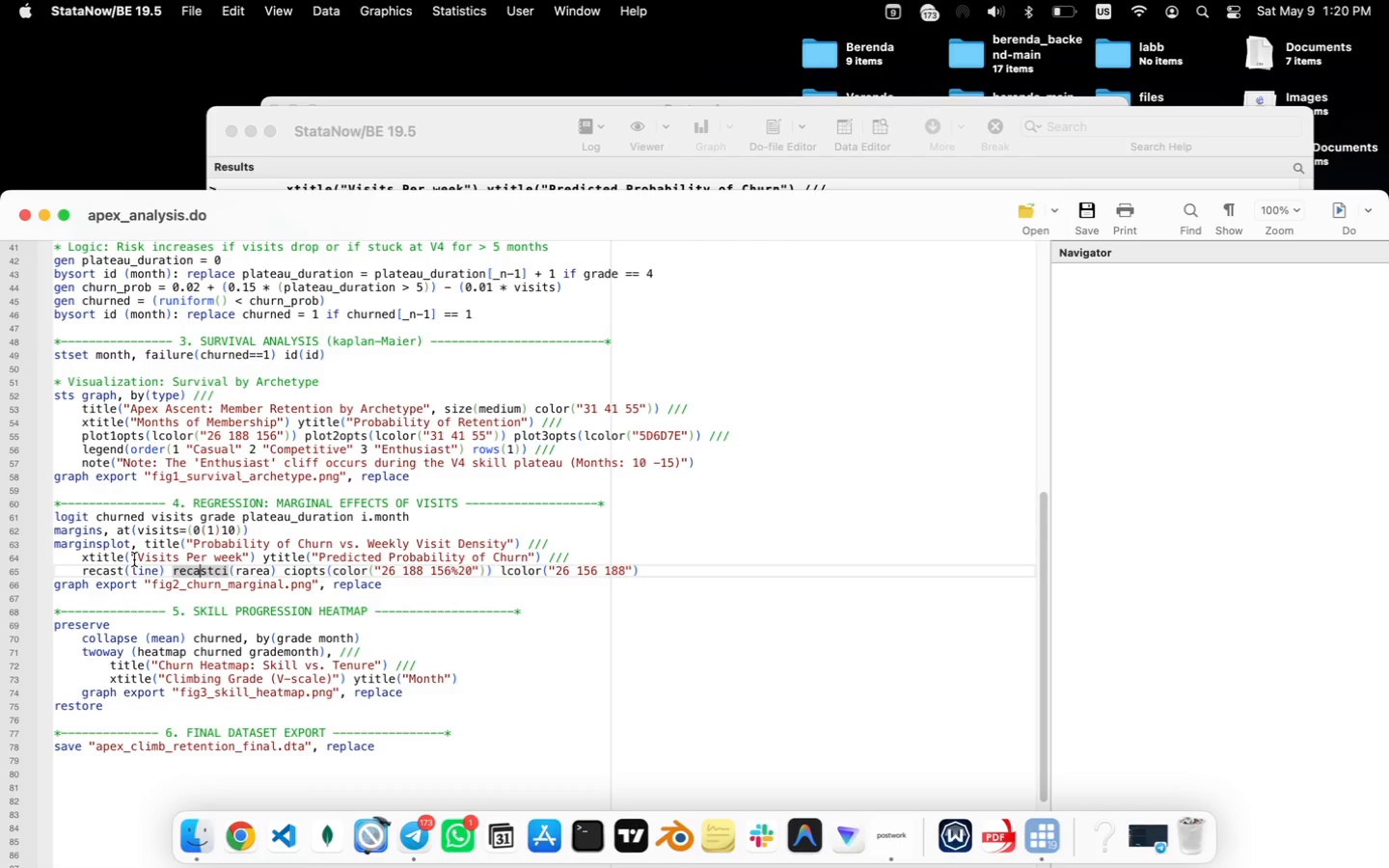 
hold_key(key=ArrowRight, duration=0.55)
 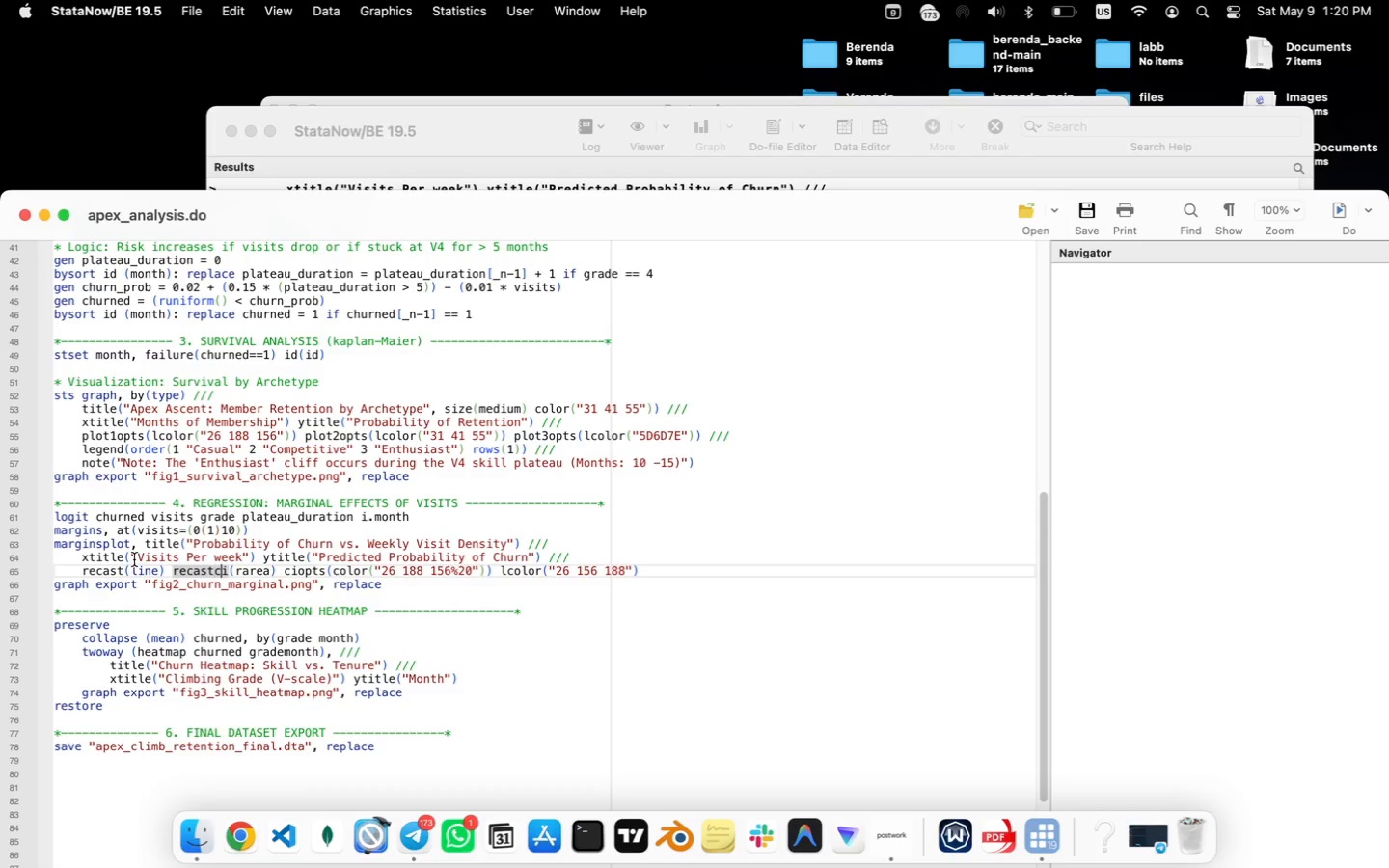 
key(ArrowRight)
 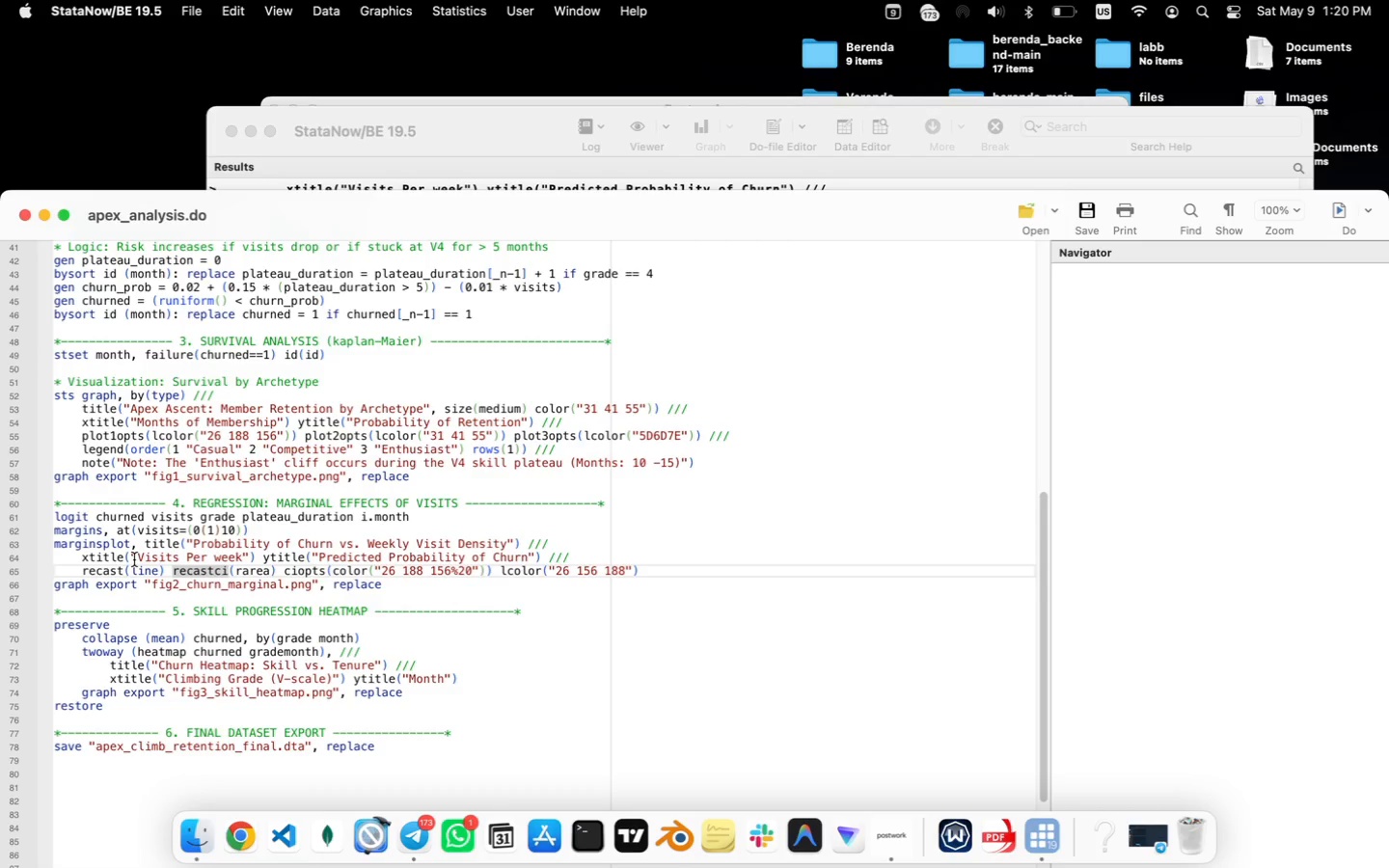 
key(ArrowRight)
 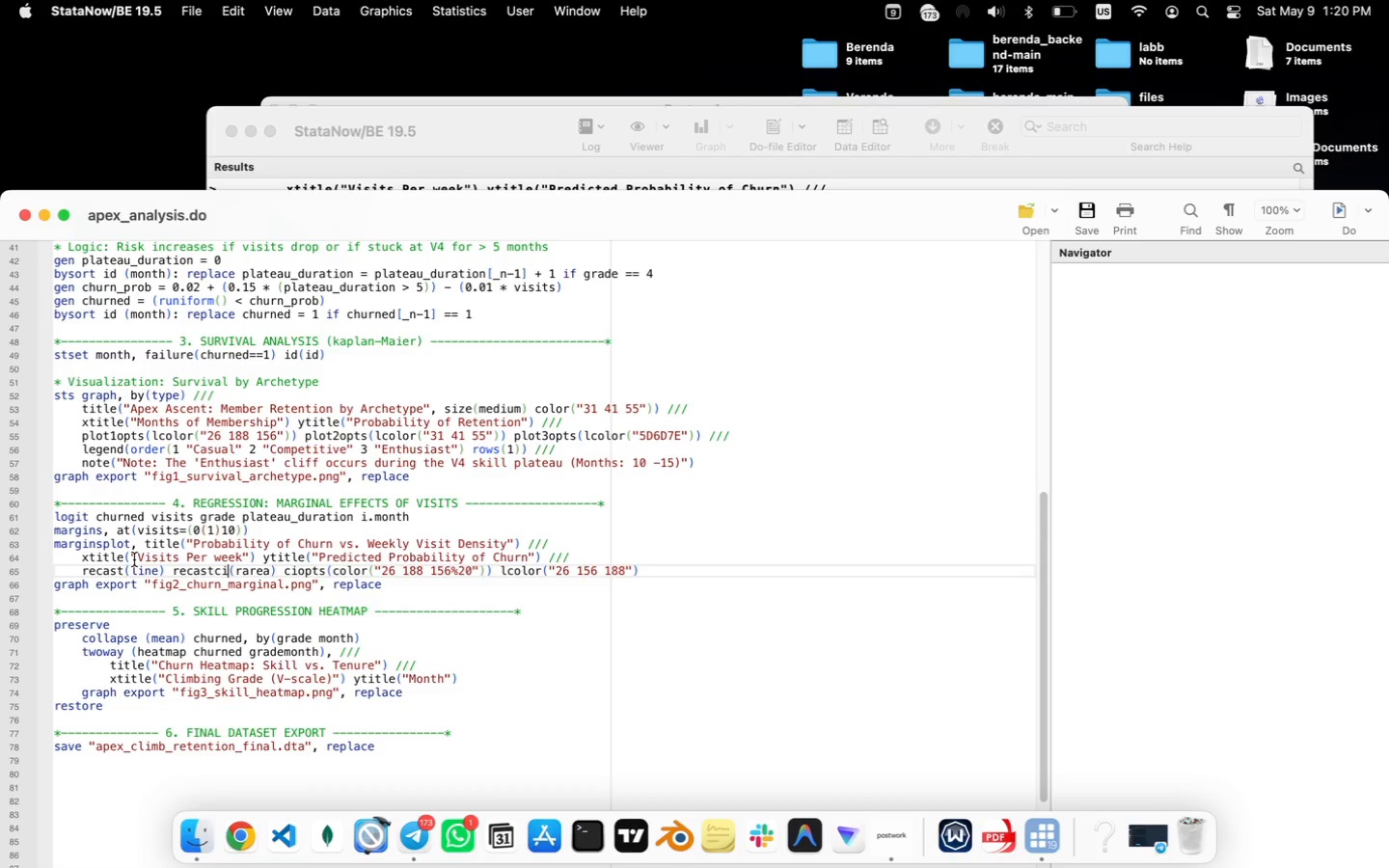 
key(ArrowRight)
 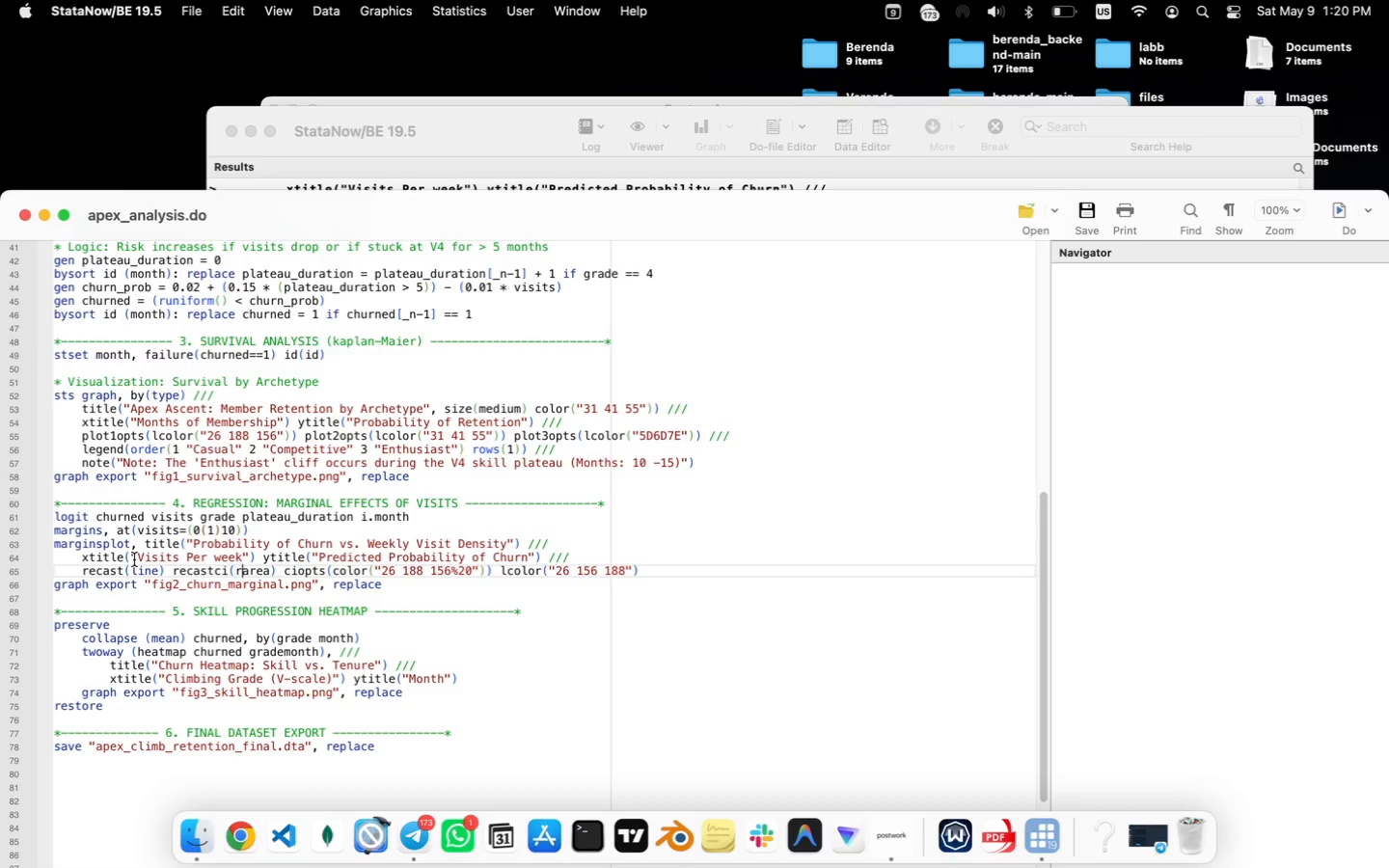 
key(ArrowRight)
 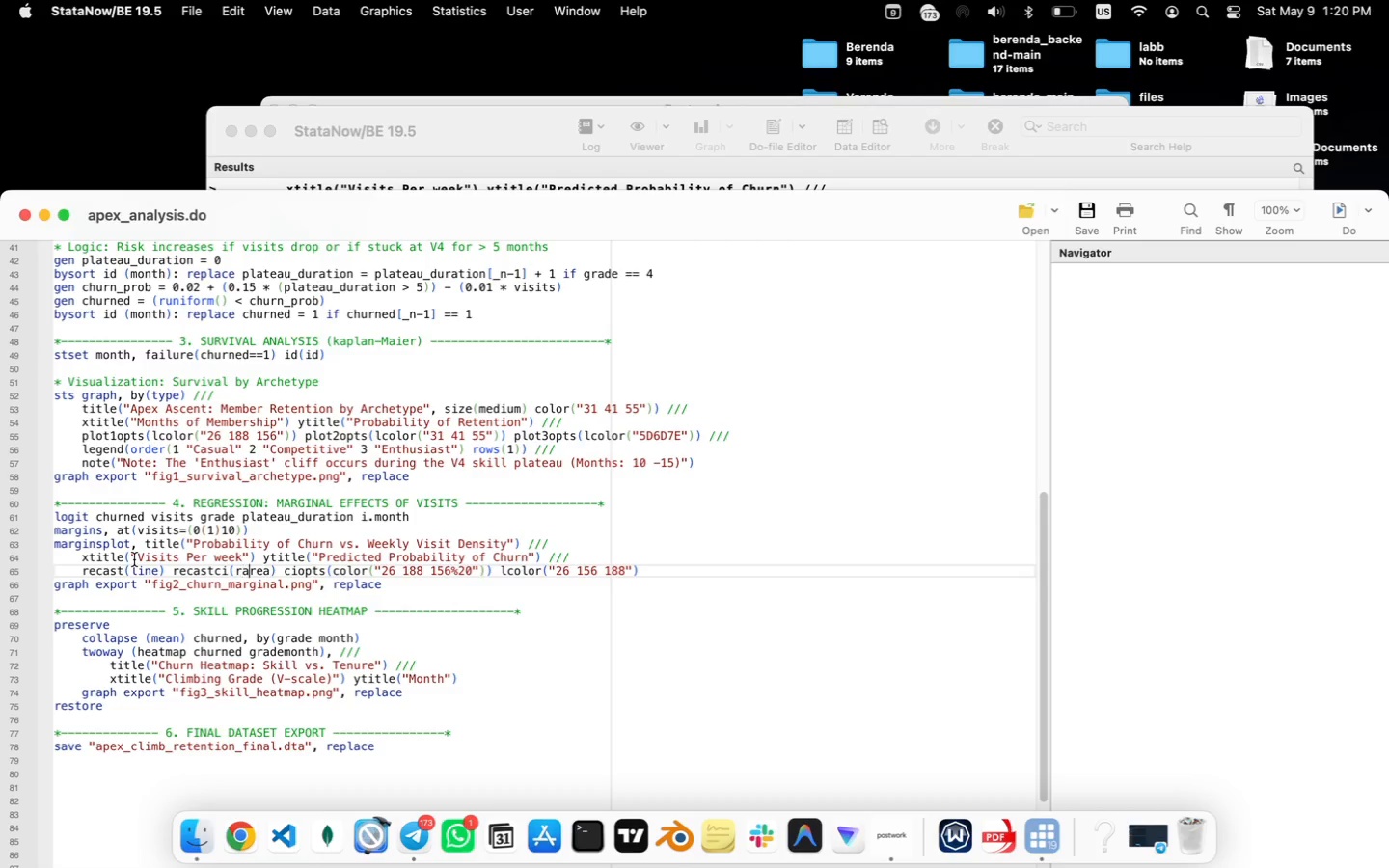 
key(ArrowRight)
 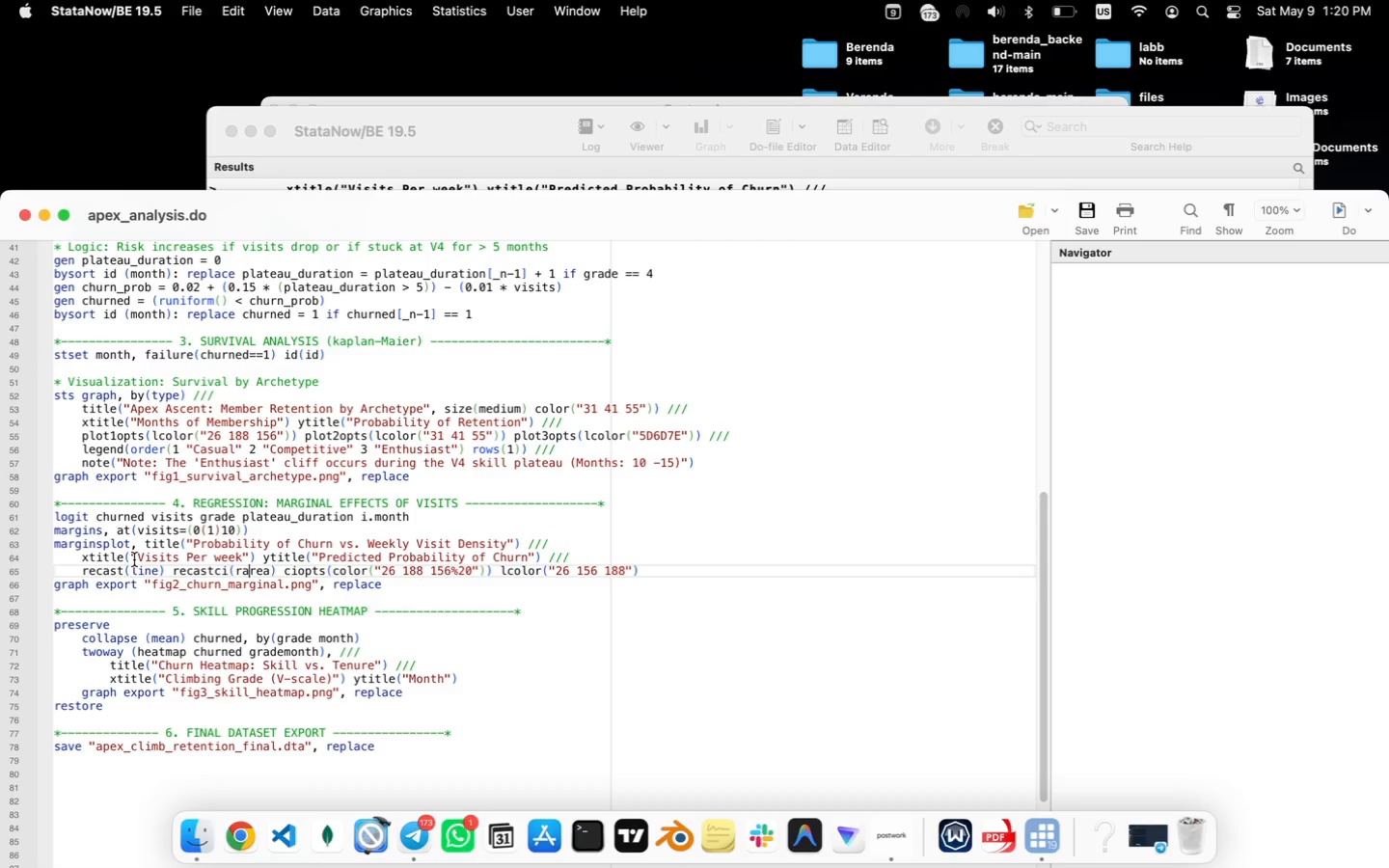 
hold_key(key=ArrowRight, duration=0.87)
 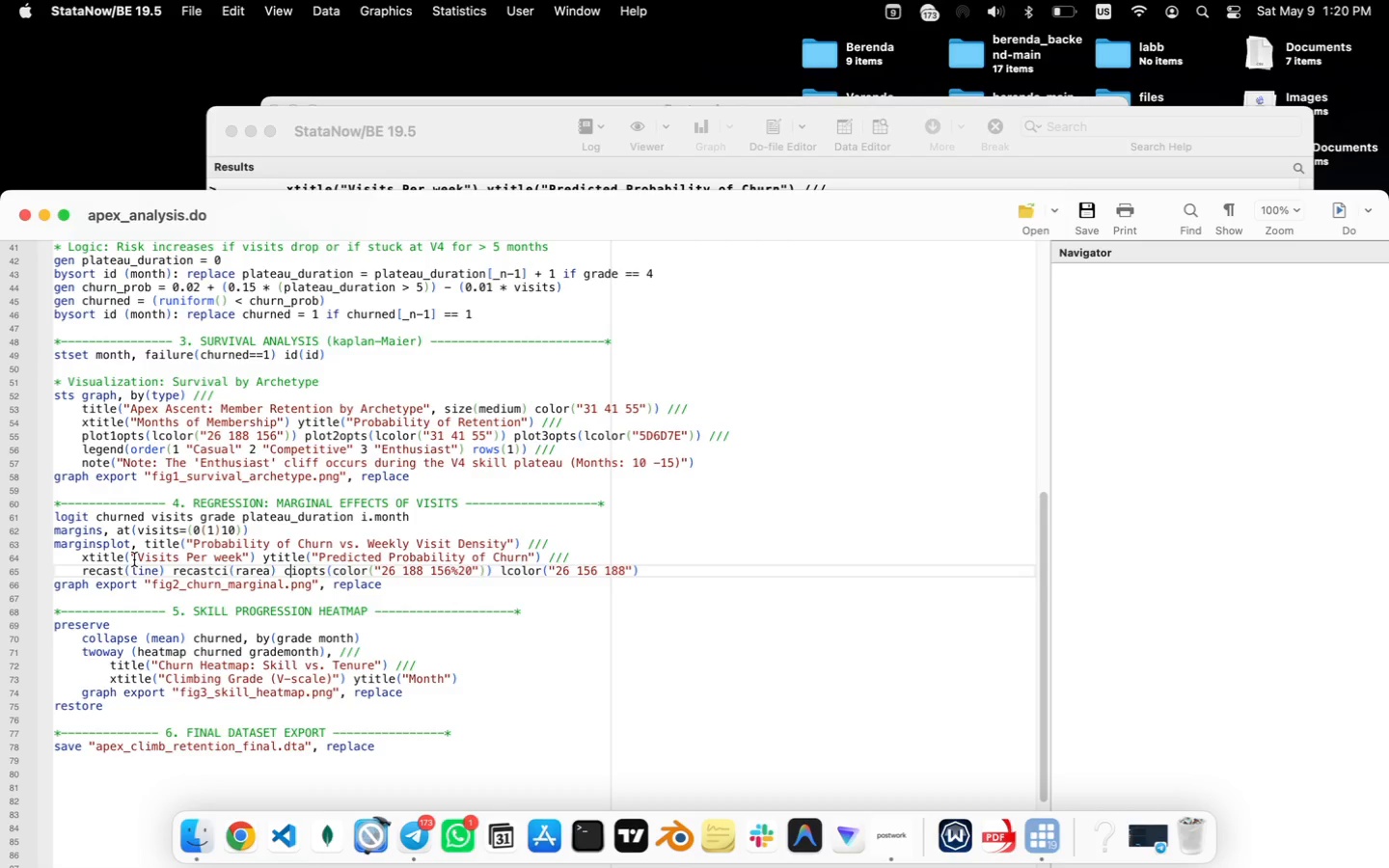 
hold_key(key=ArrowRight, duration=1.51)
 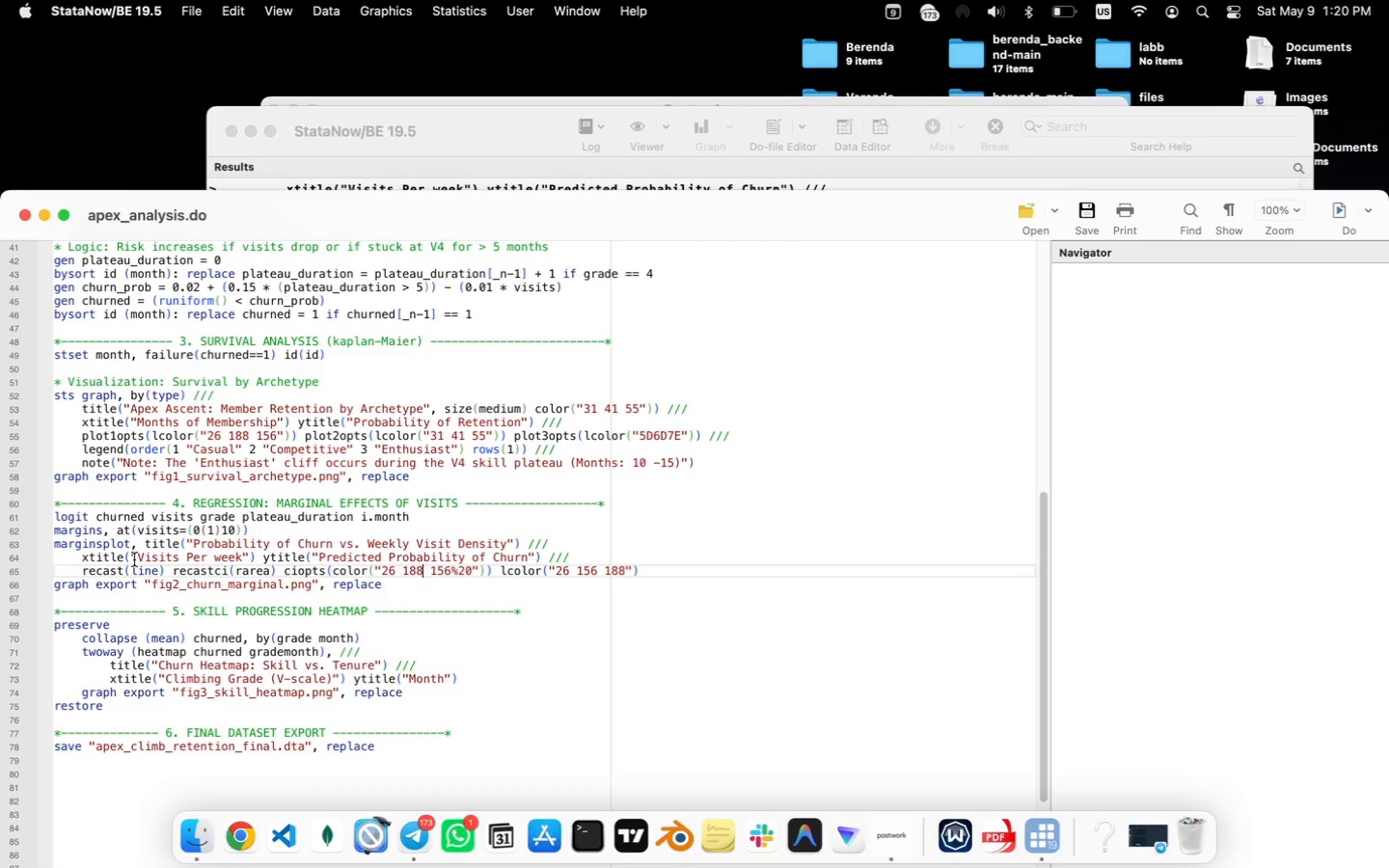 
hold_key(key=ArrowRight, duration=1.1)
 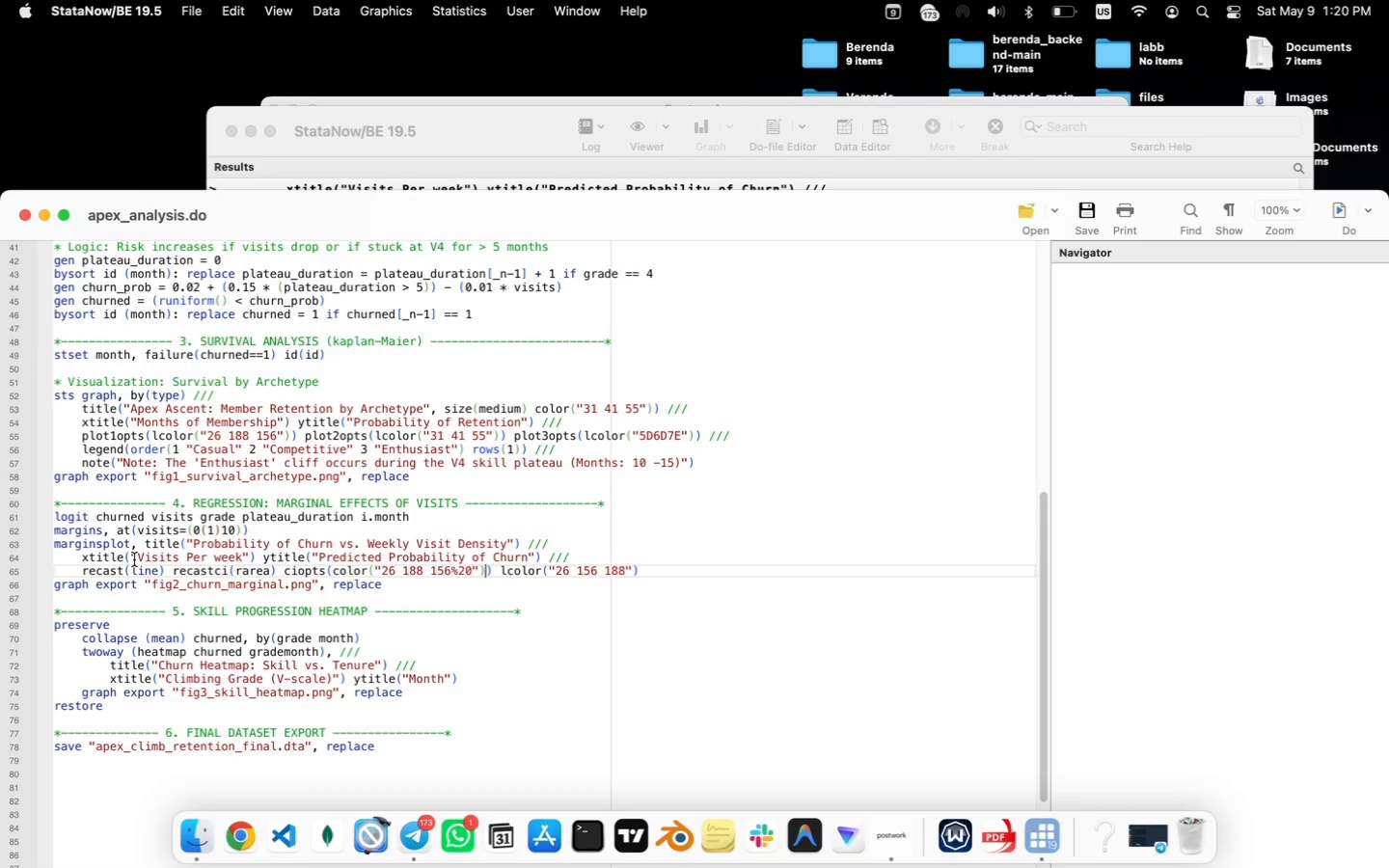 
key(ArrowRight)
 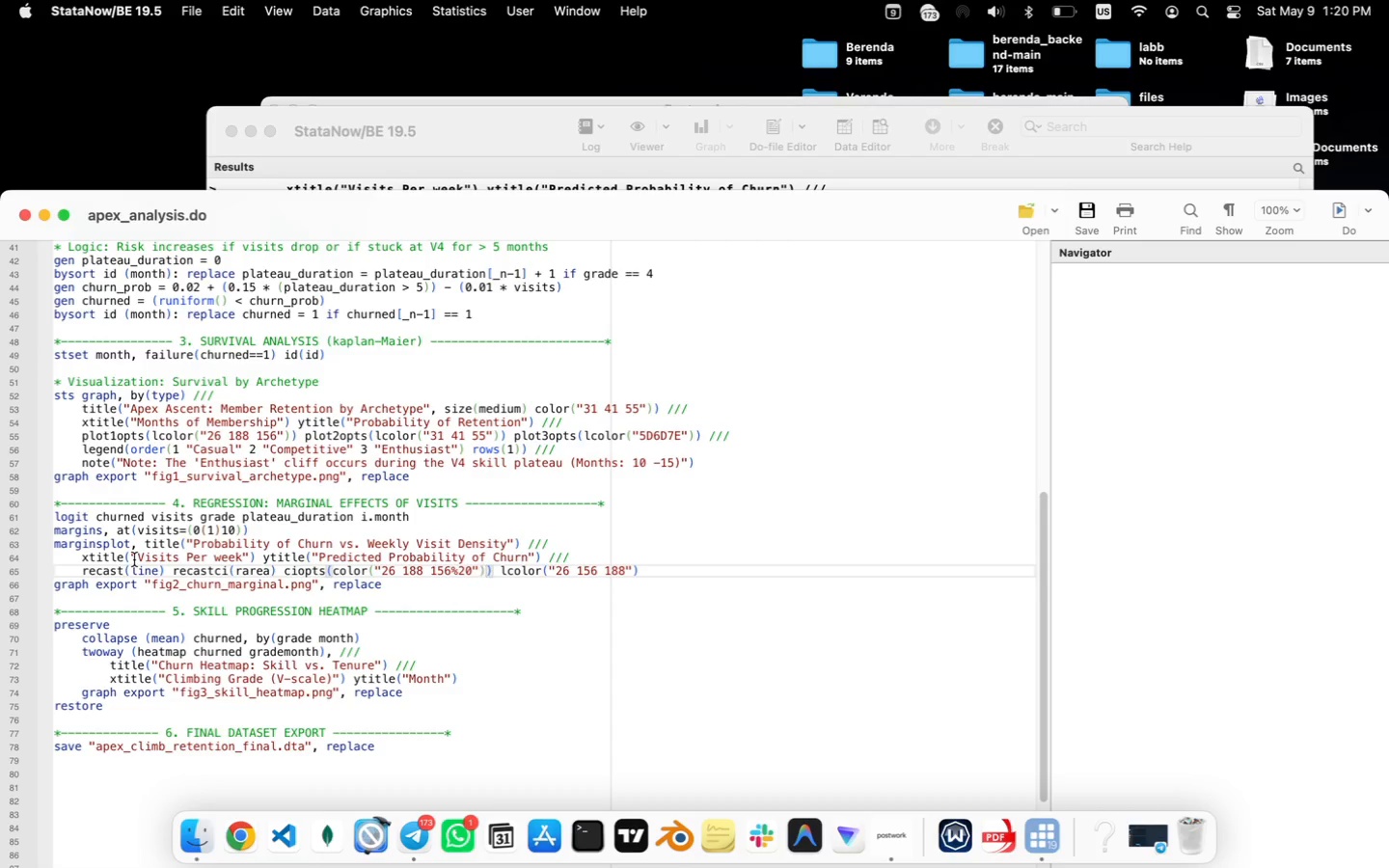 
key(ArrowRight)
 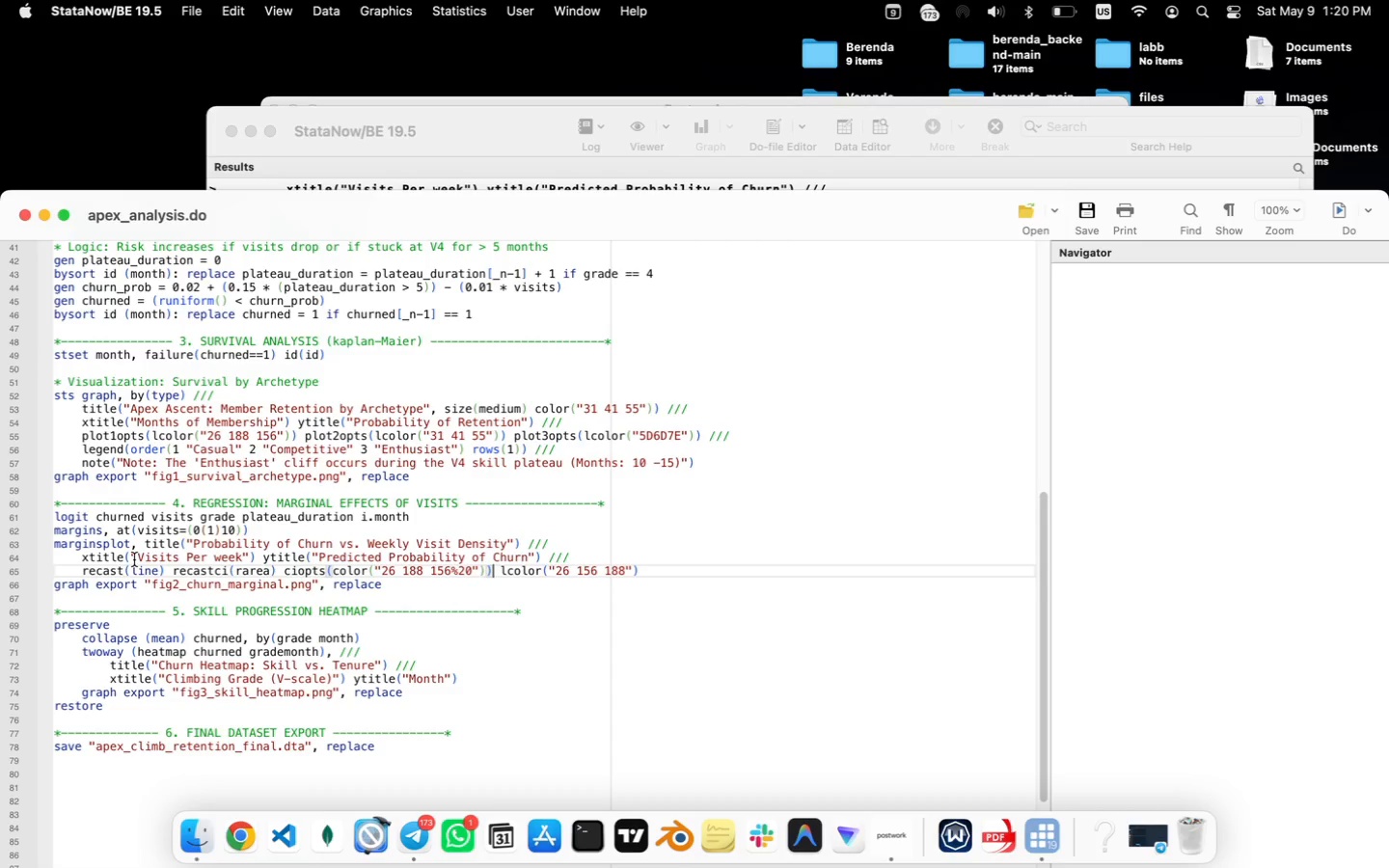 
key(ArrowRight)
 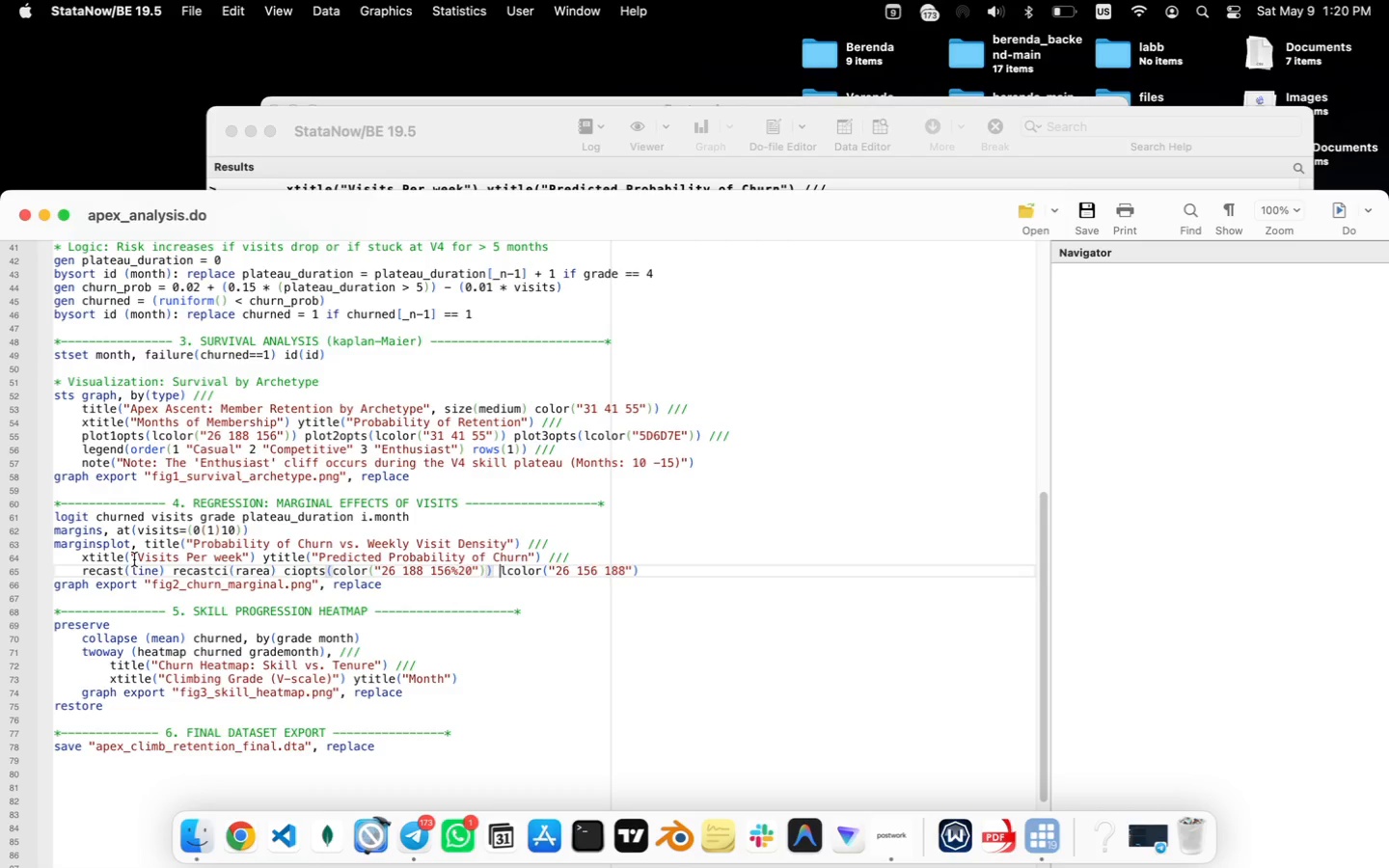 
key(ArrowRight)
 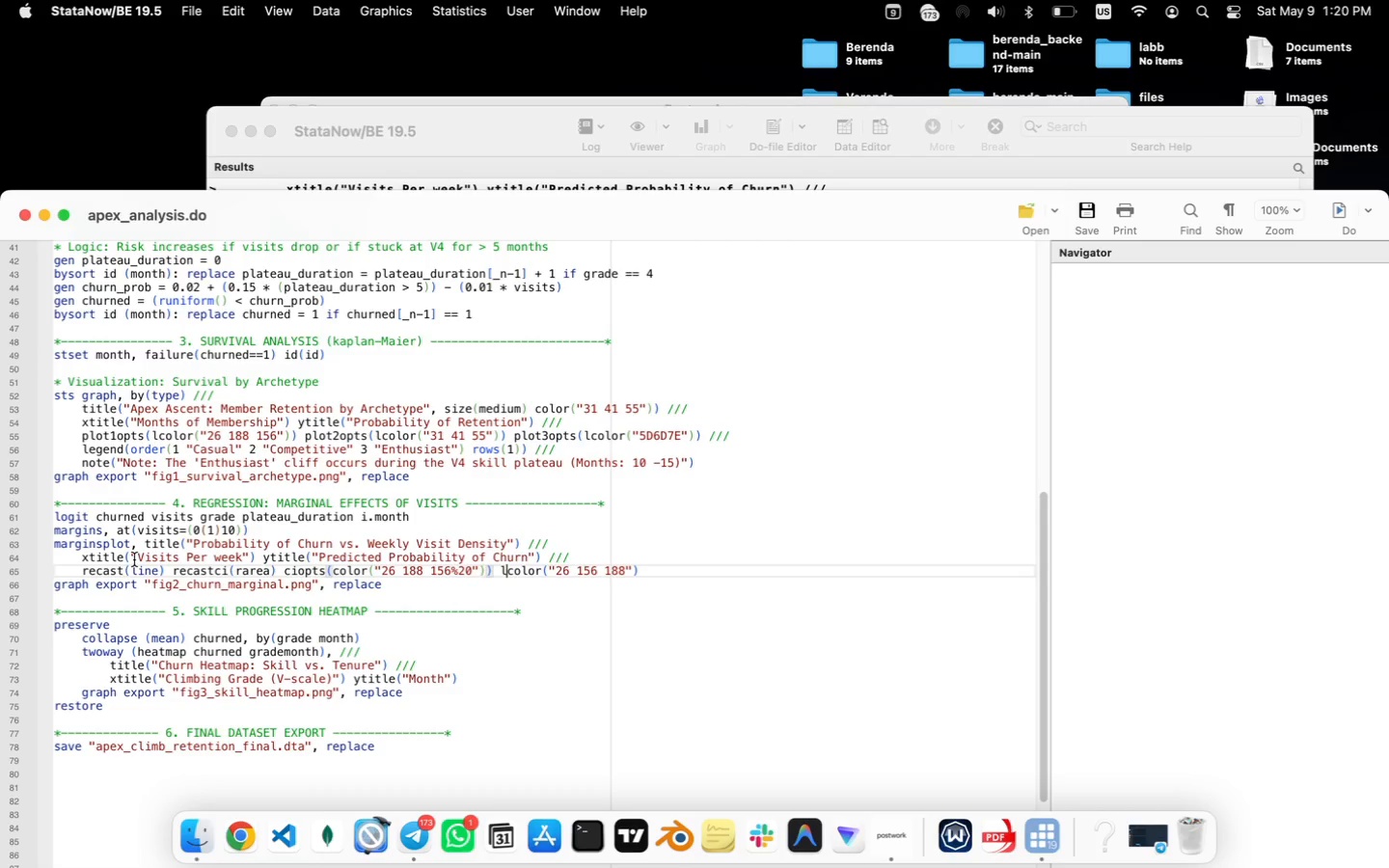 
hold_key(key=ArrowRight, duration=0.77)
 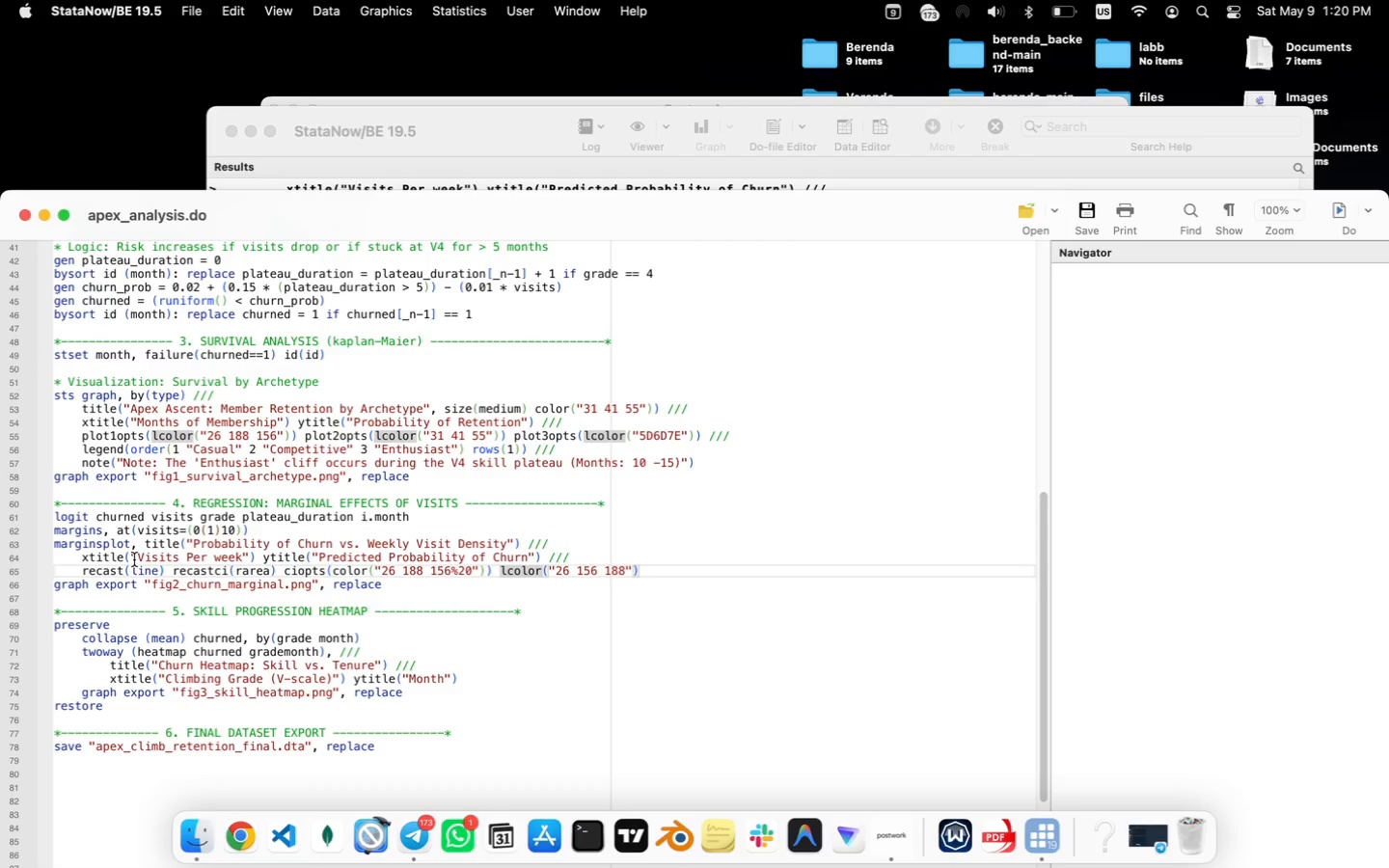 
key(ArrowRight)
 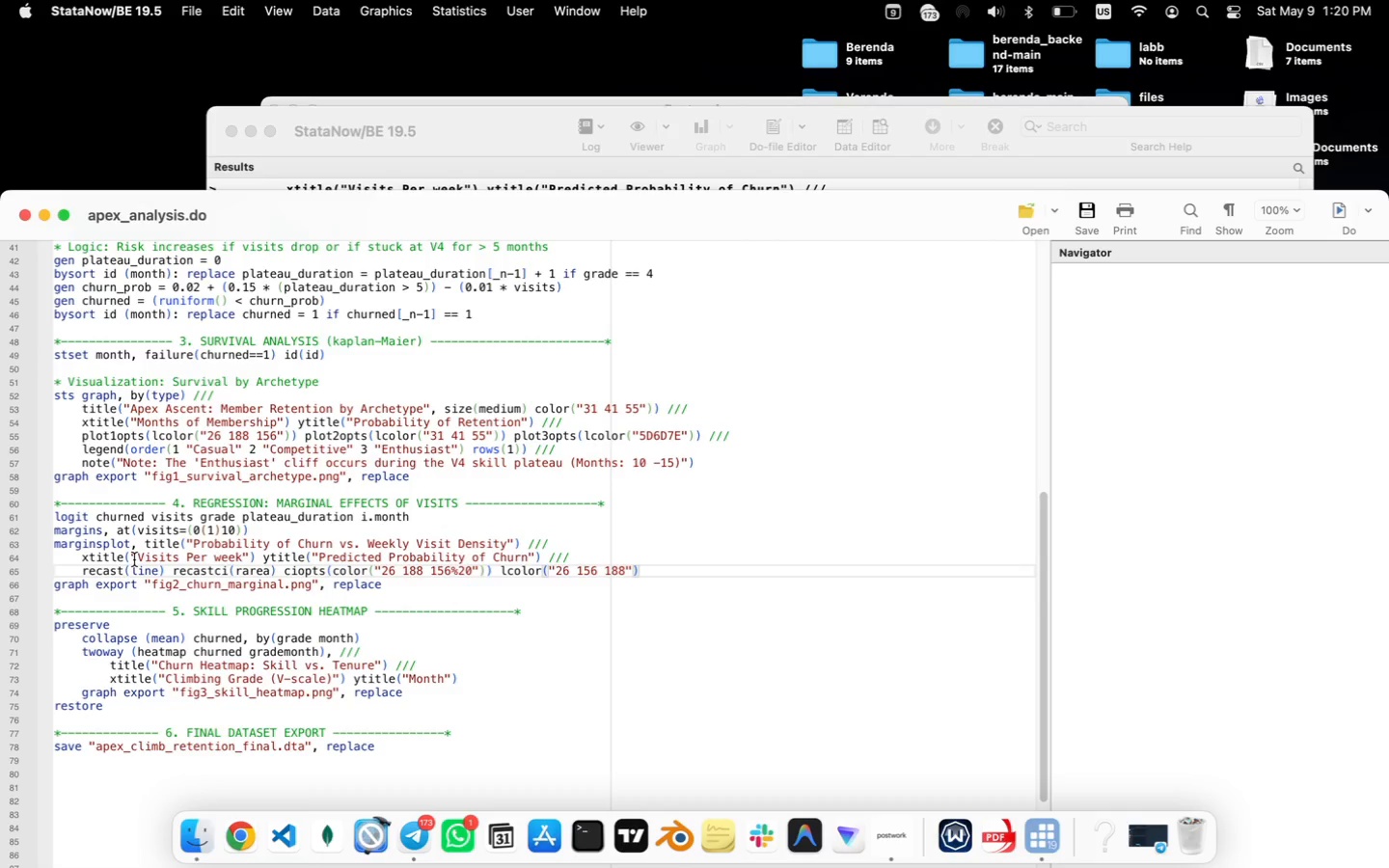 
hold_key(key=ArrowRight, duration=0.72)
 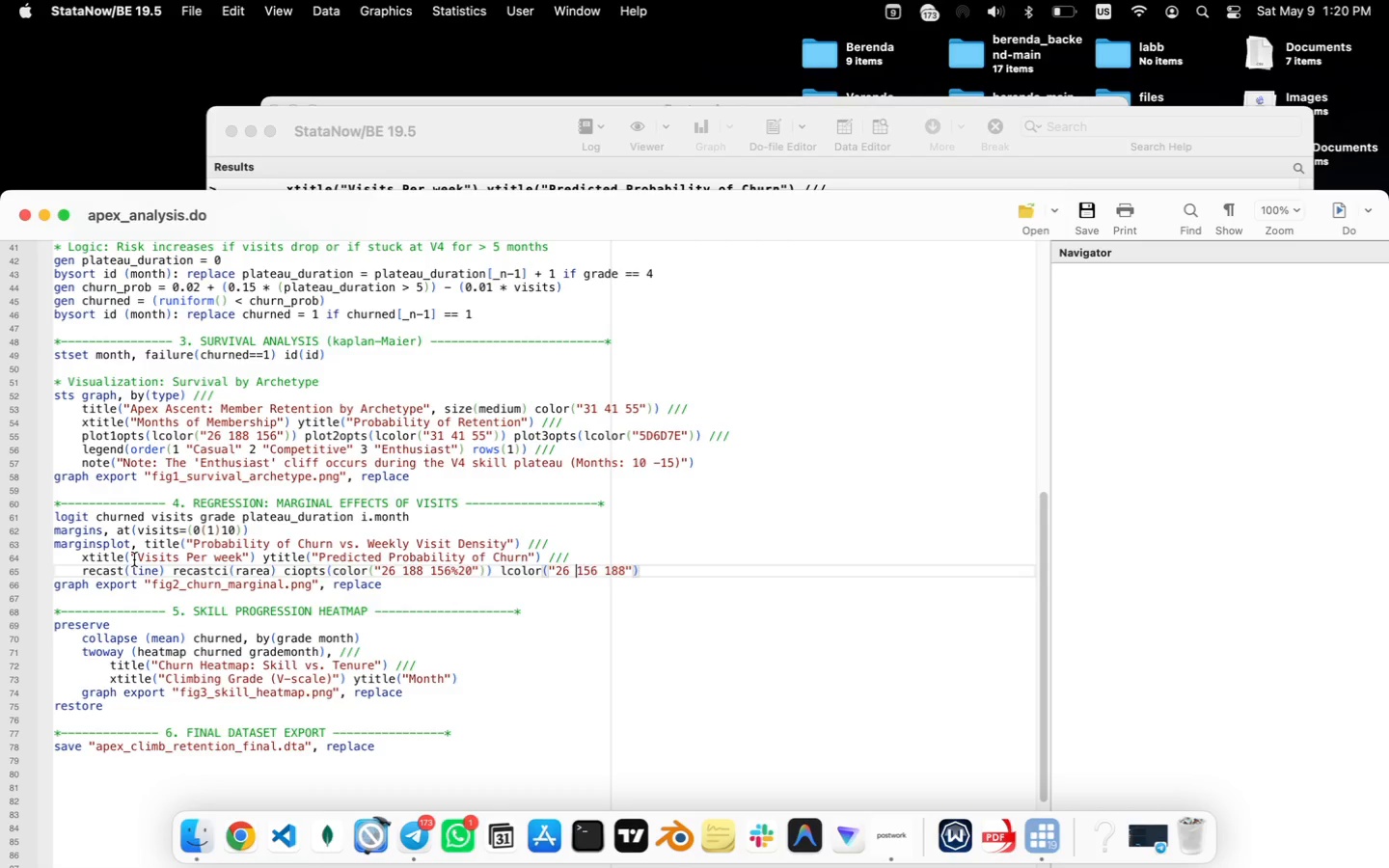 
key(ArrowRight)
 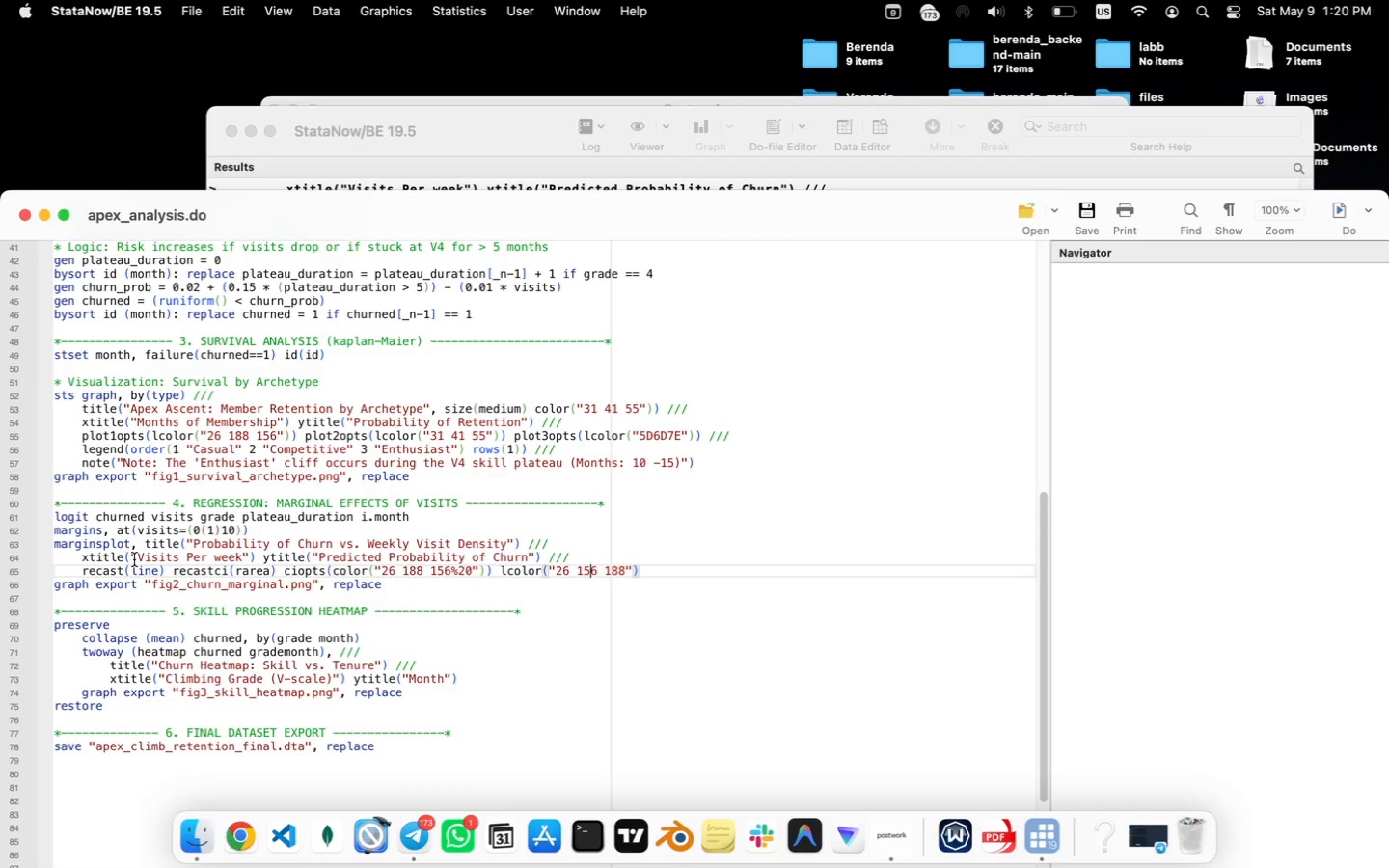 
key(ArrowRight)
 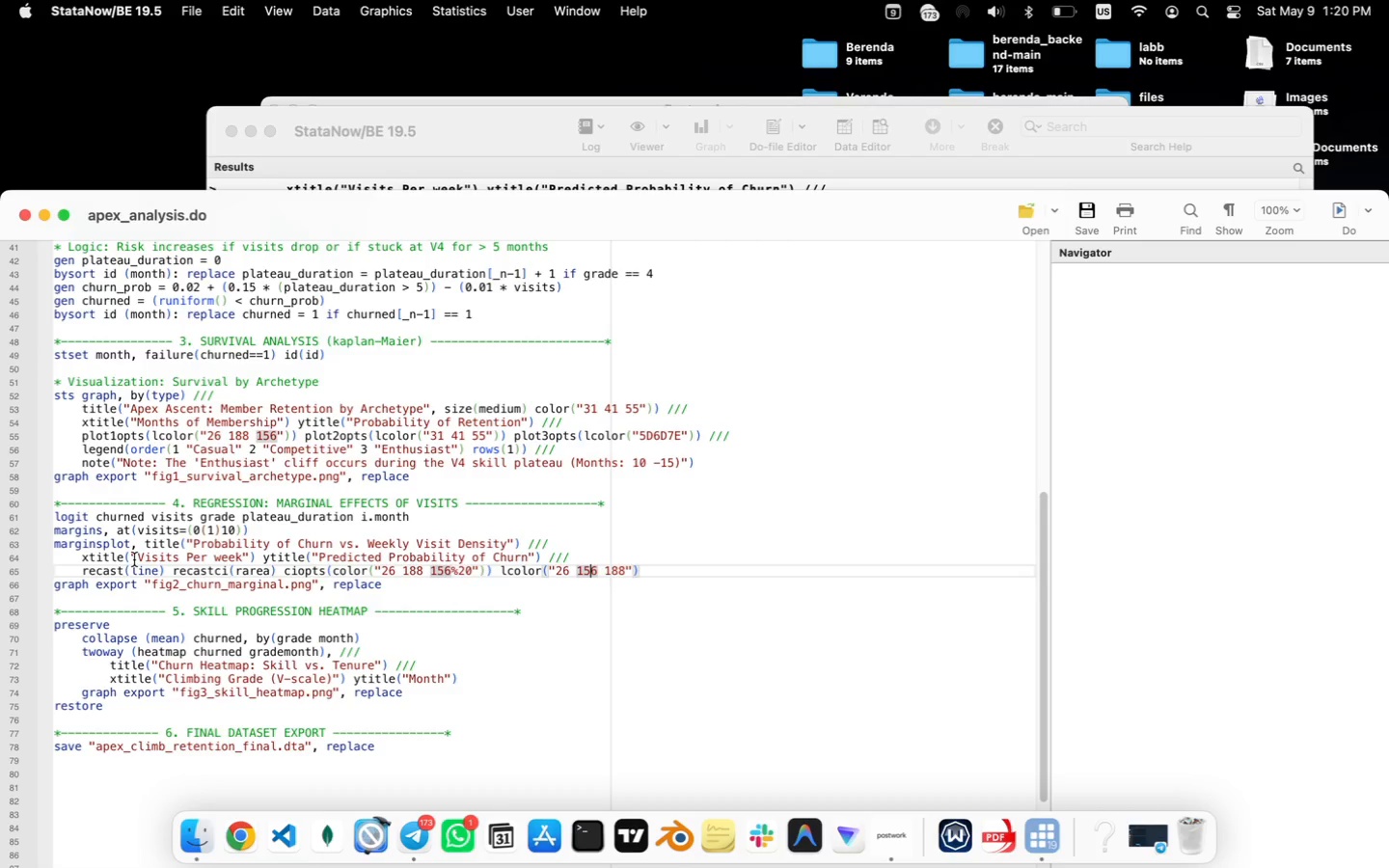 
key(ArrowRight)
 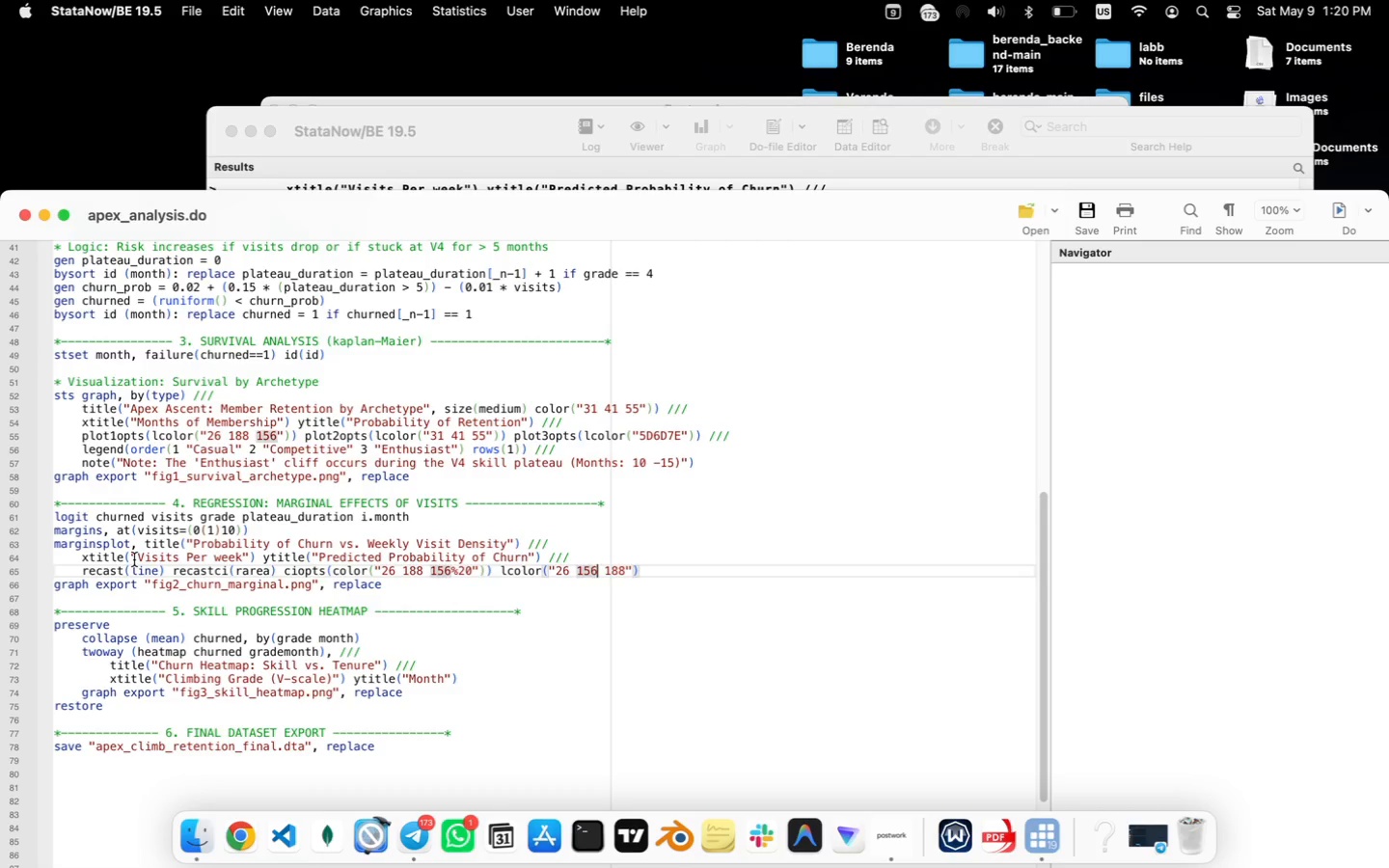 
key(Backspace)
 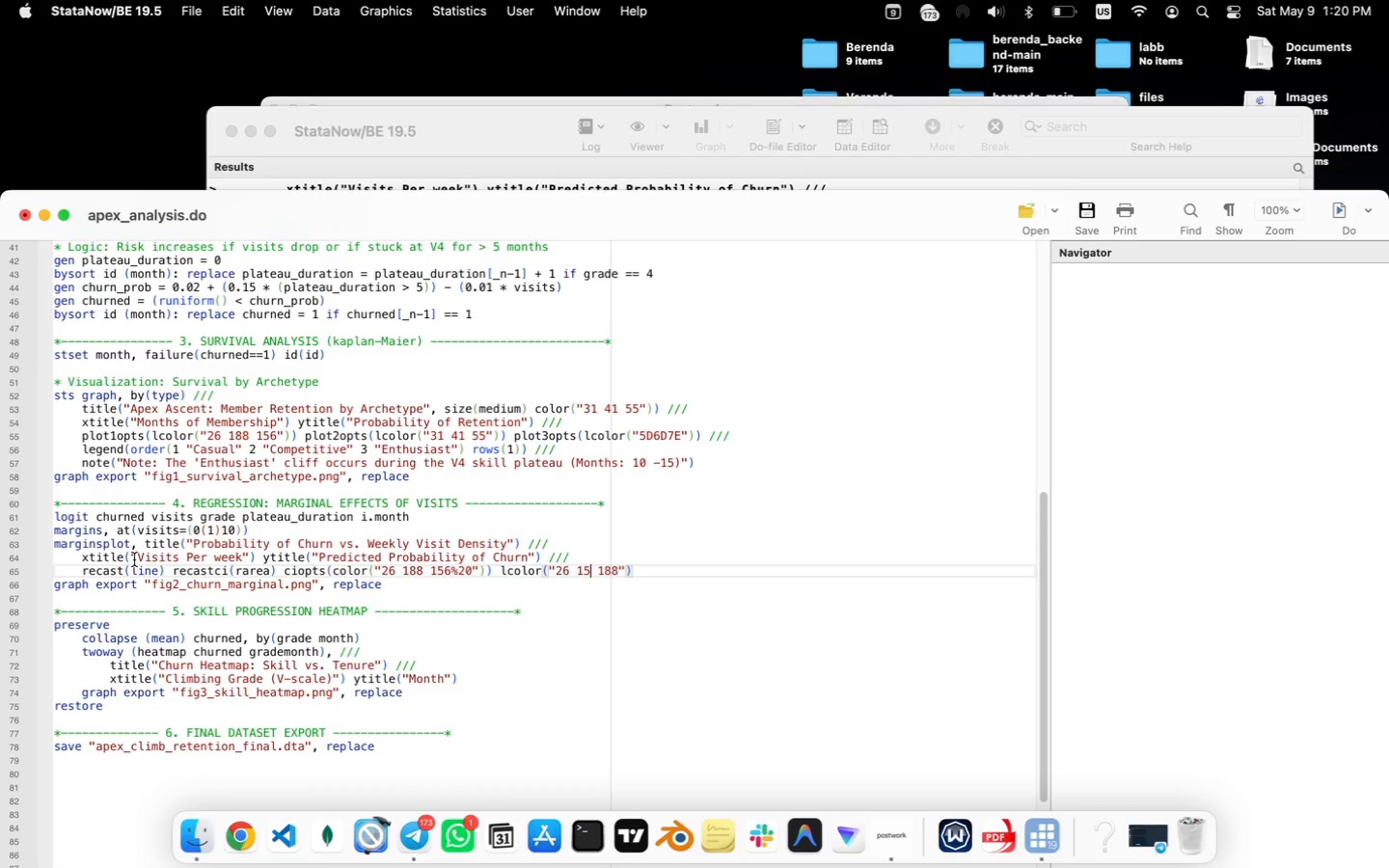 
key(Backspace)
 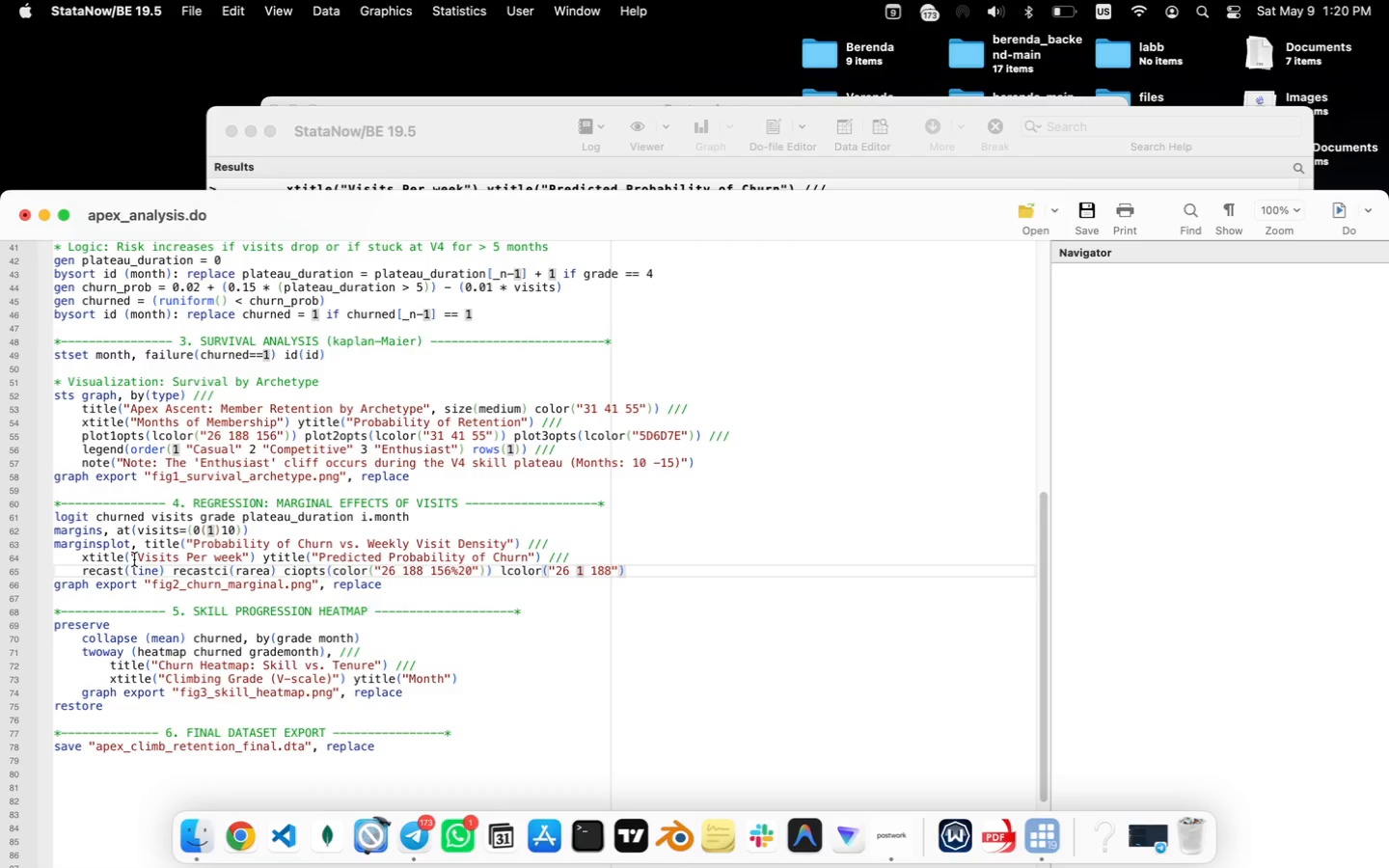 
wait(6.42)
 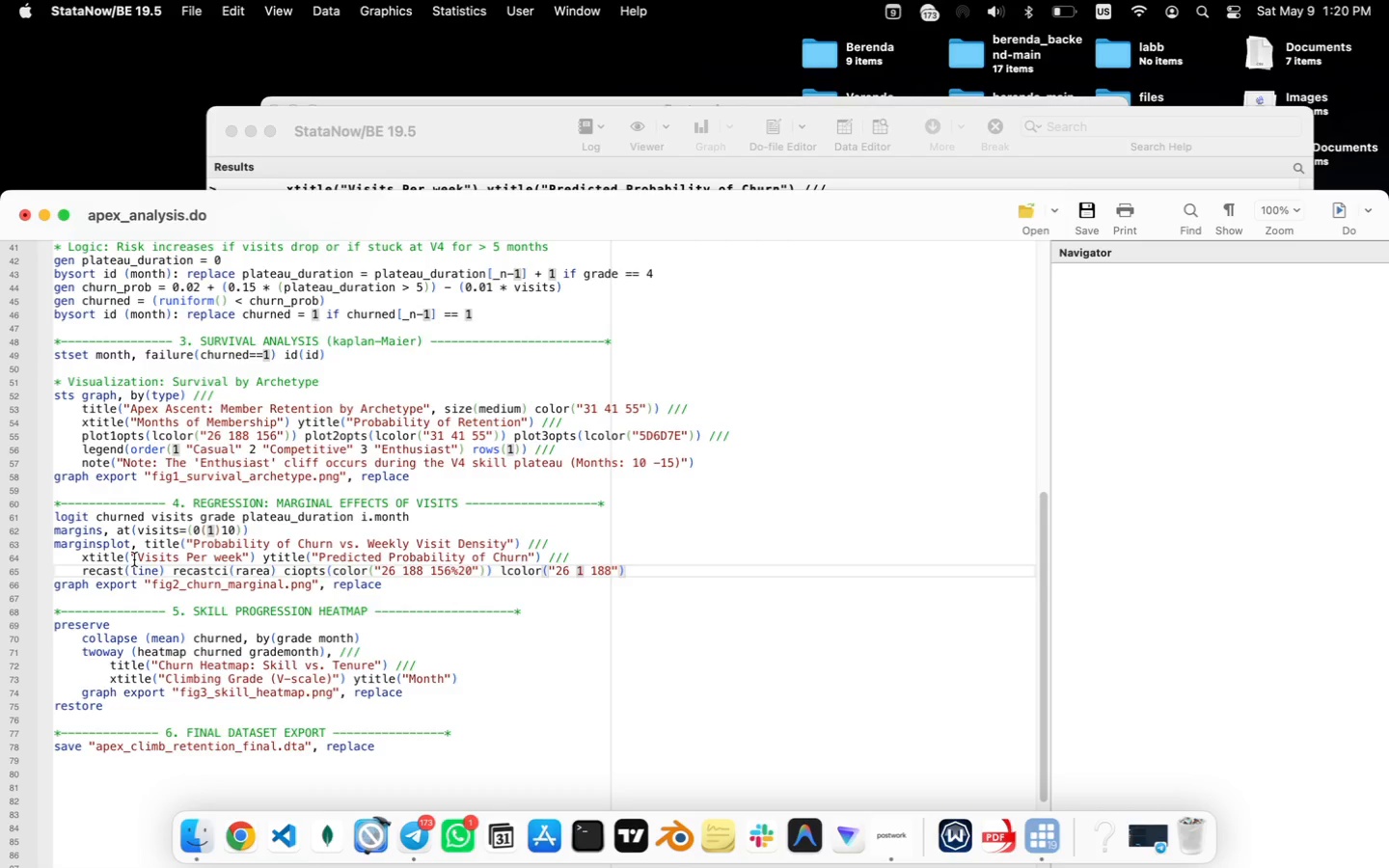 
type(88)
 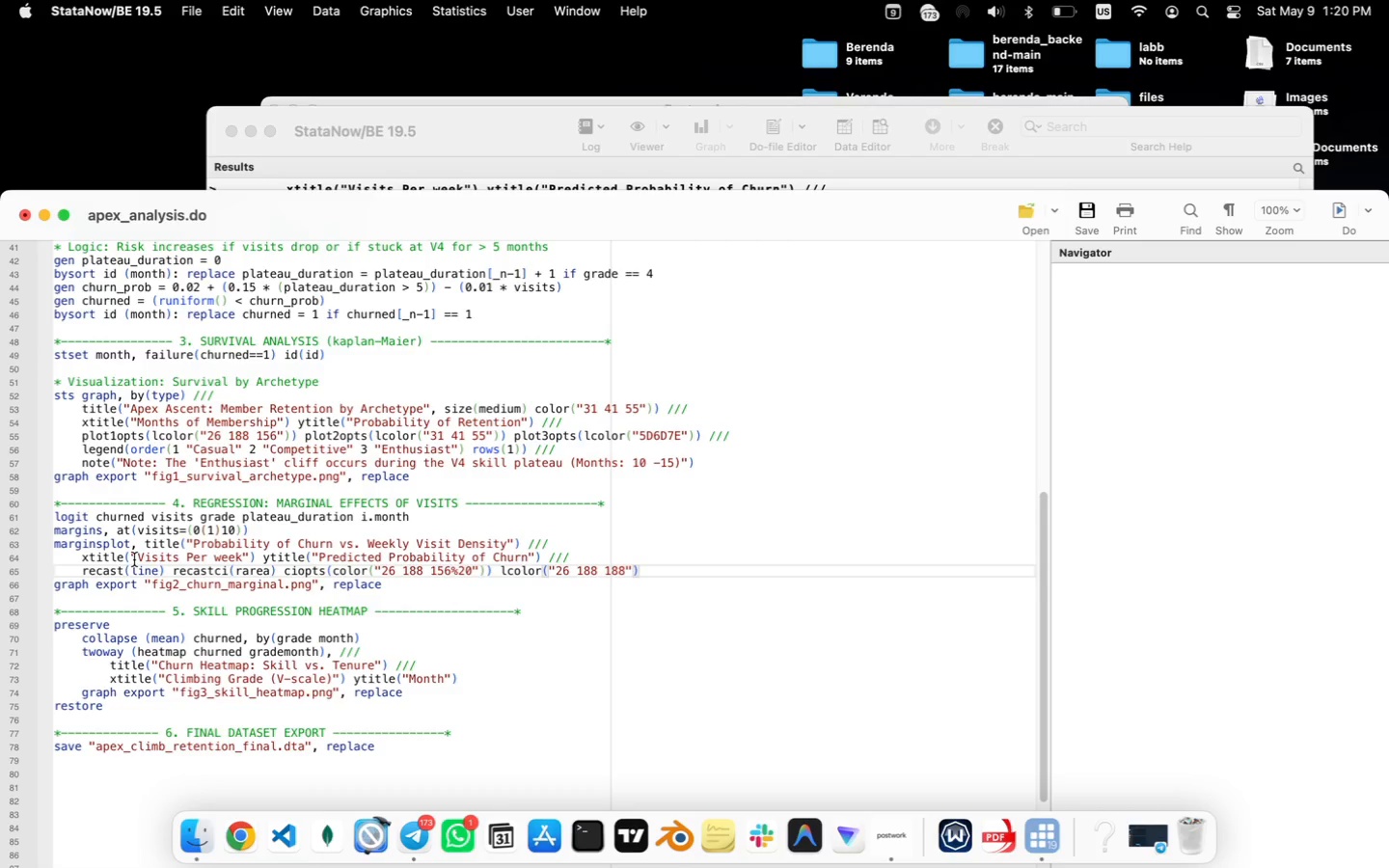 
key(ArrowRight)
 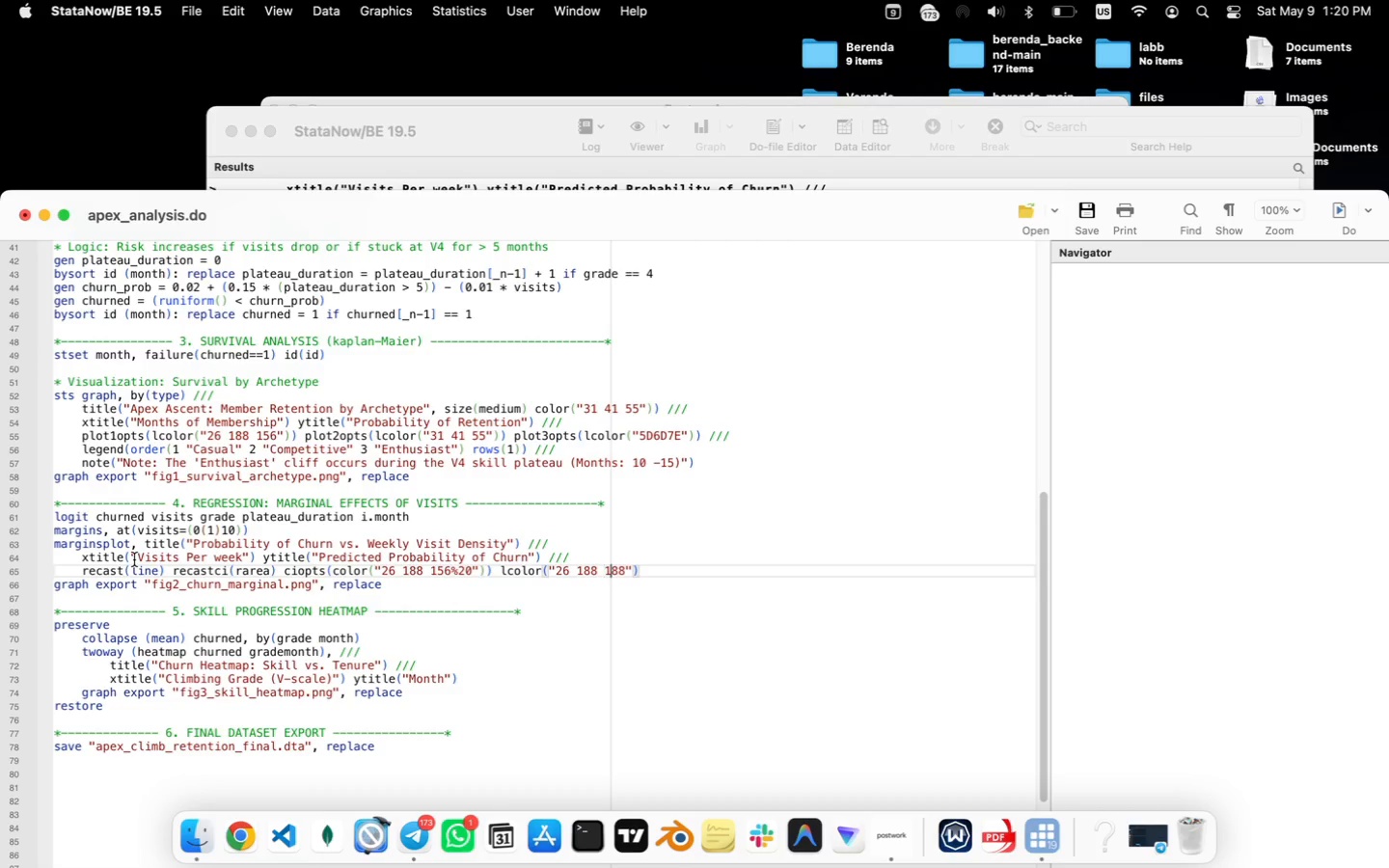 
key(ArrowRight)
 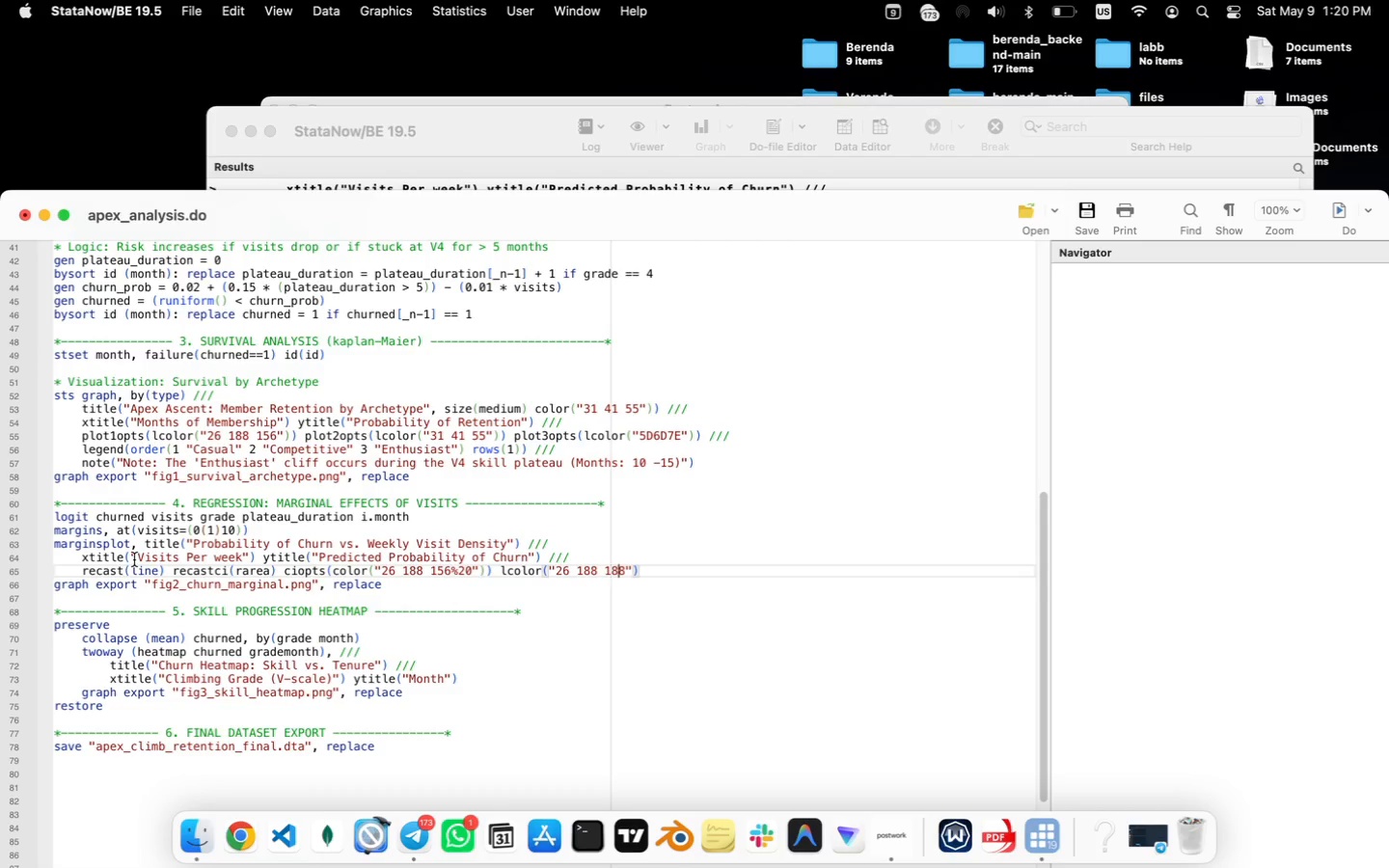 
key(ArrowRight)
 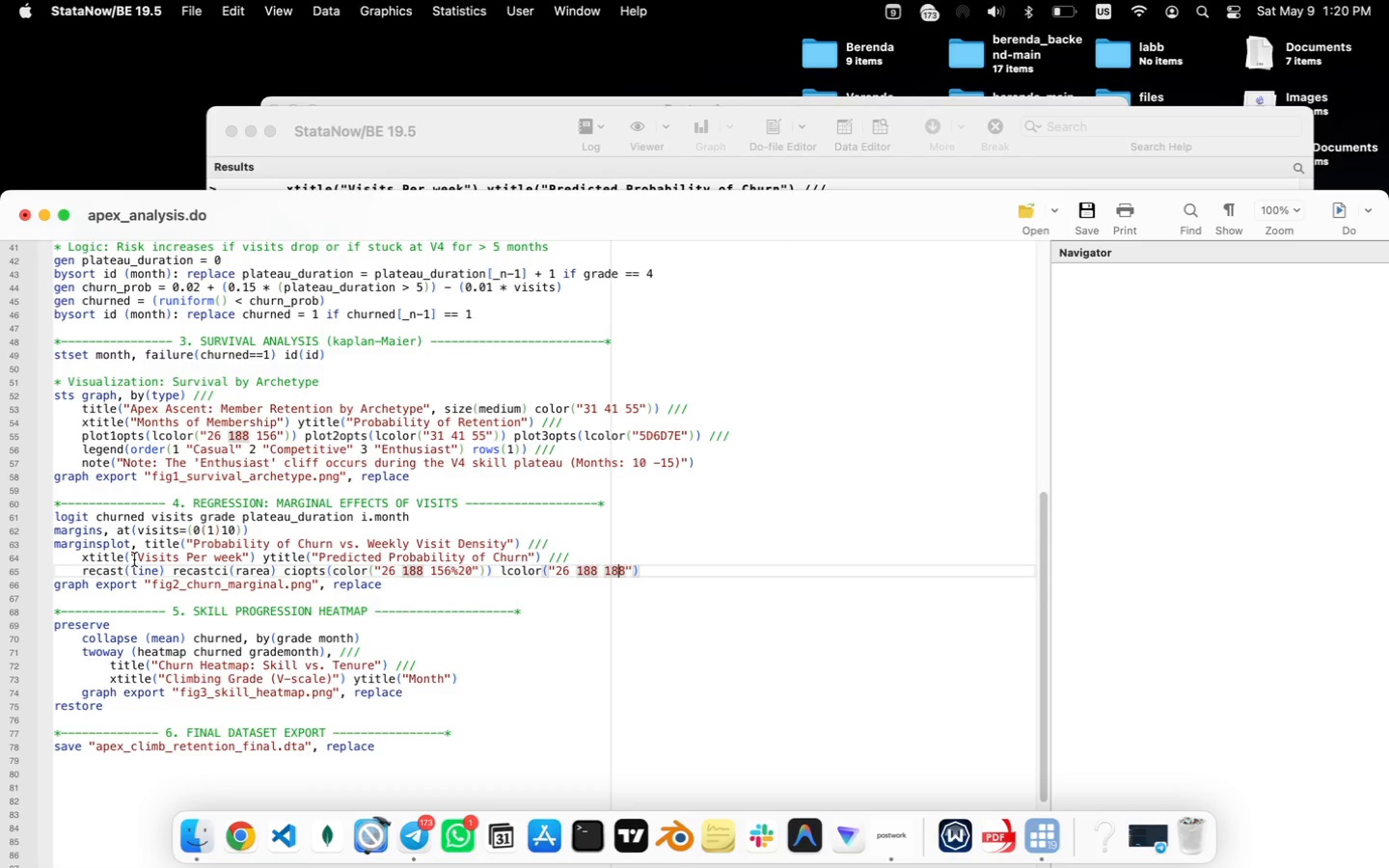 
key(ArrowRight)
 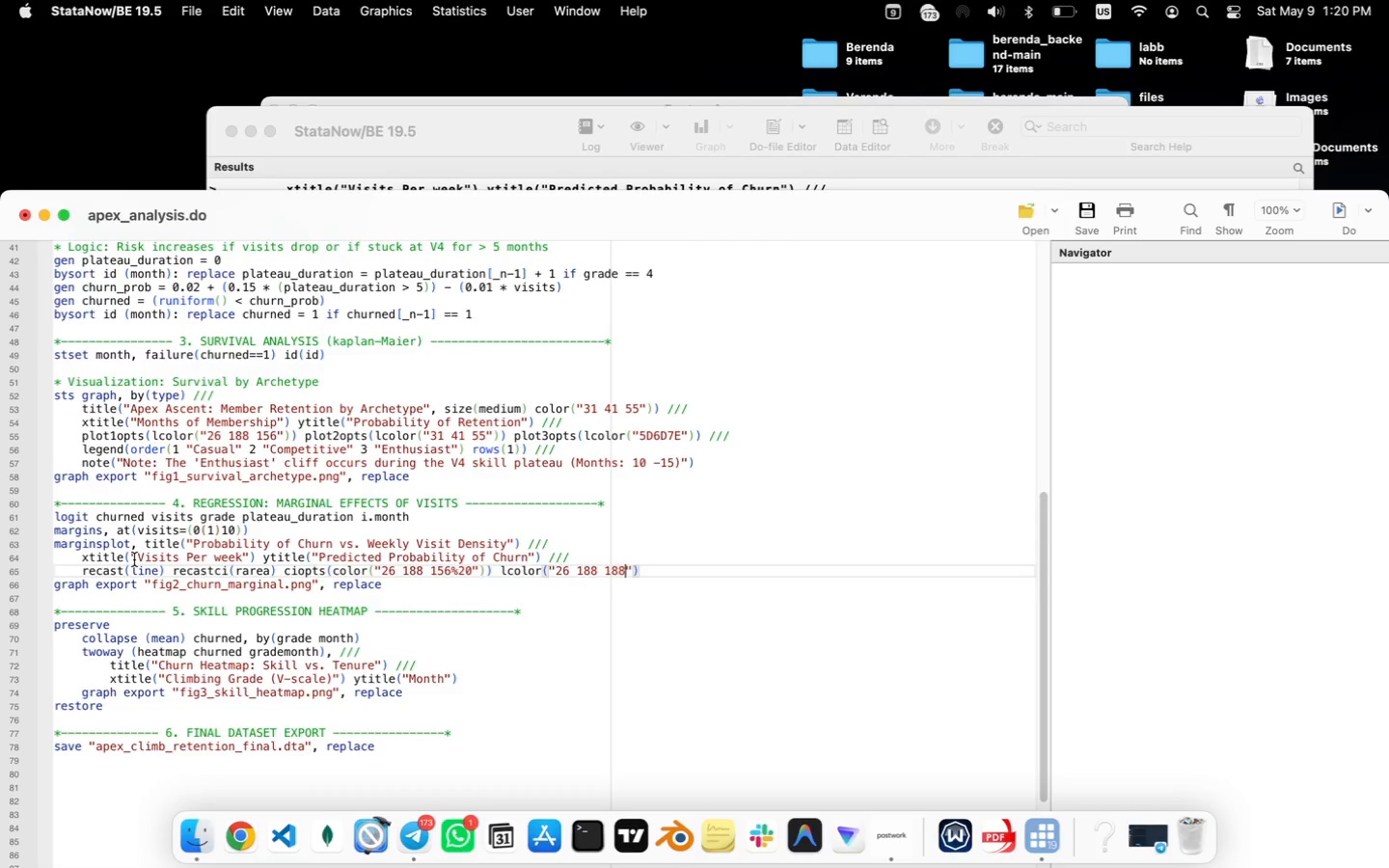 
key(Backspace)
key(Backspace)
type(56)
 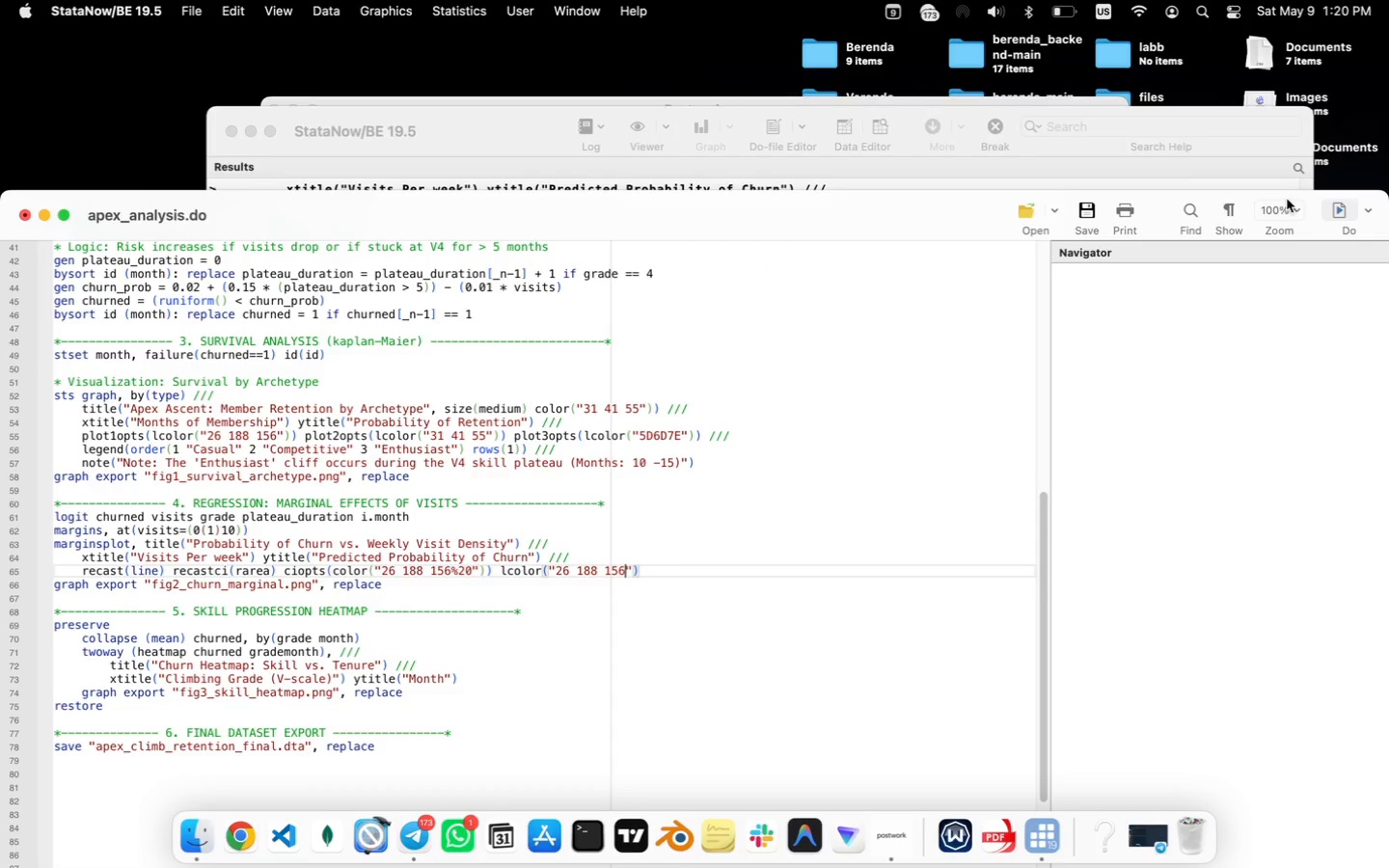 
left_click([512, 136])
 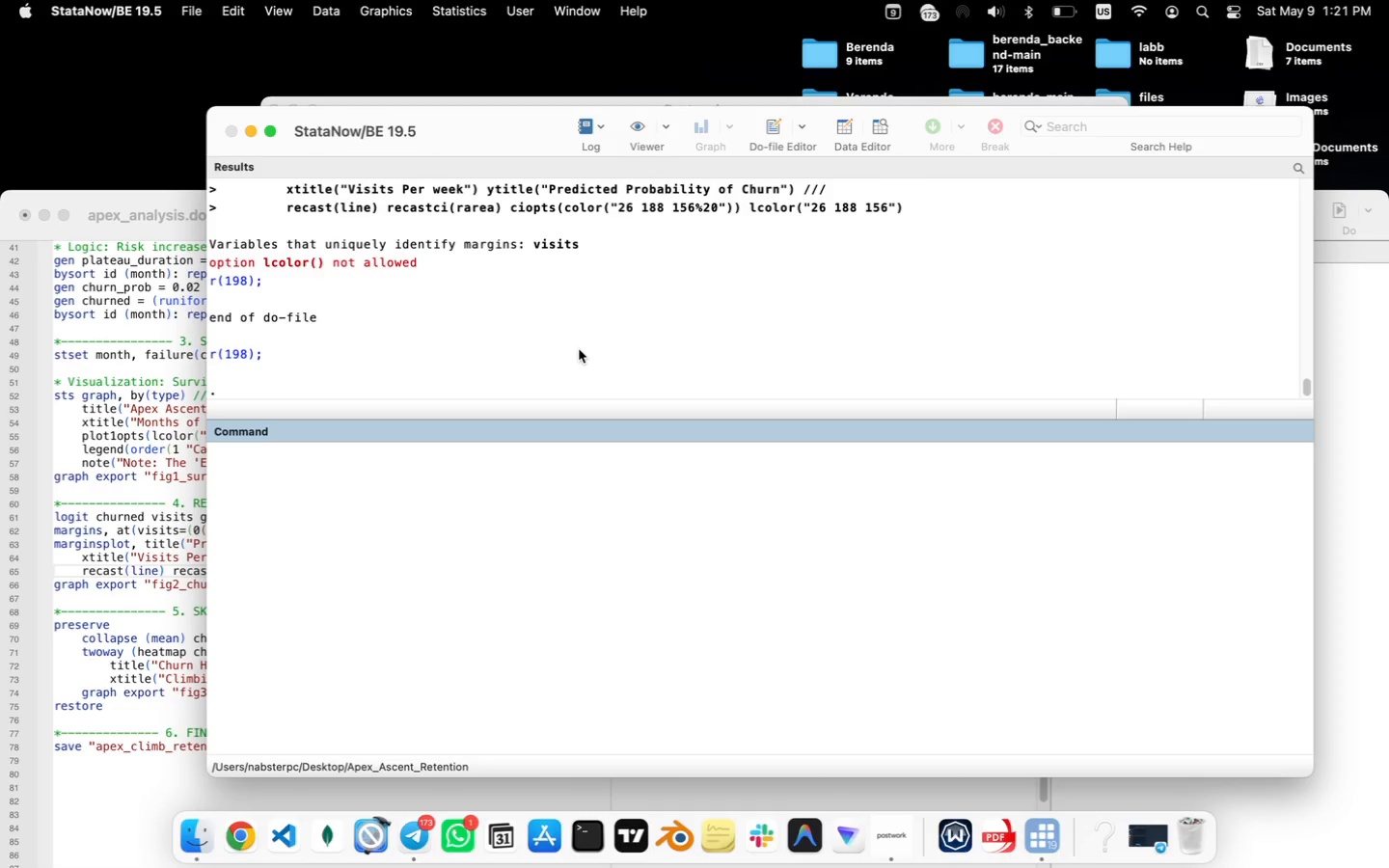 
wait(66.81)
 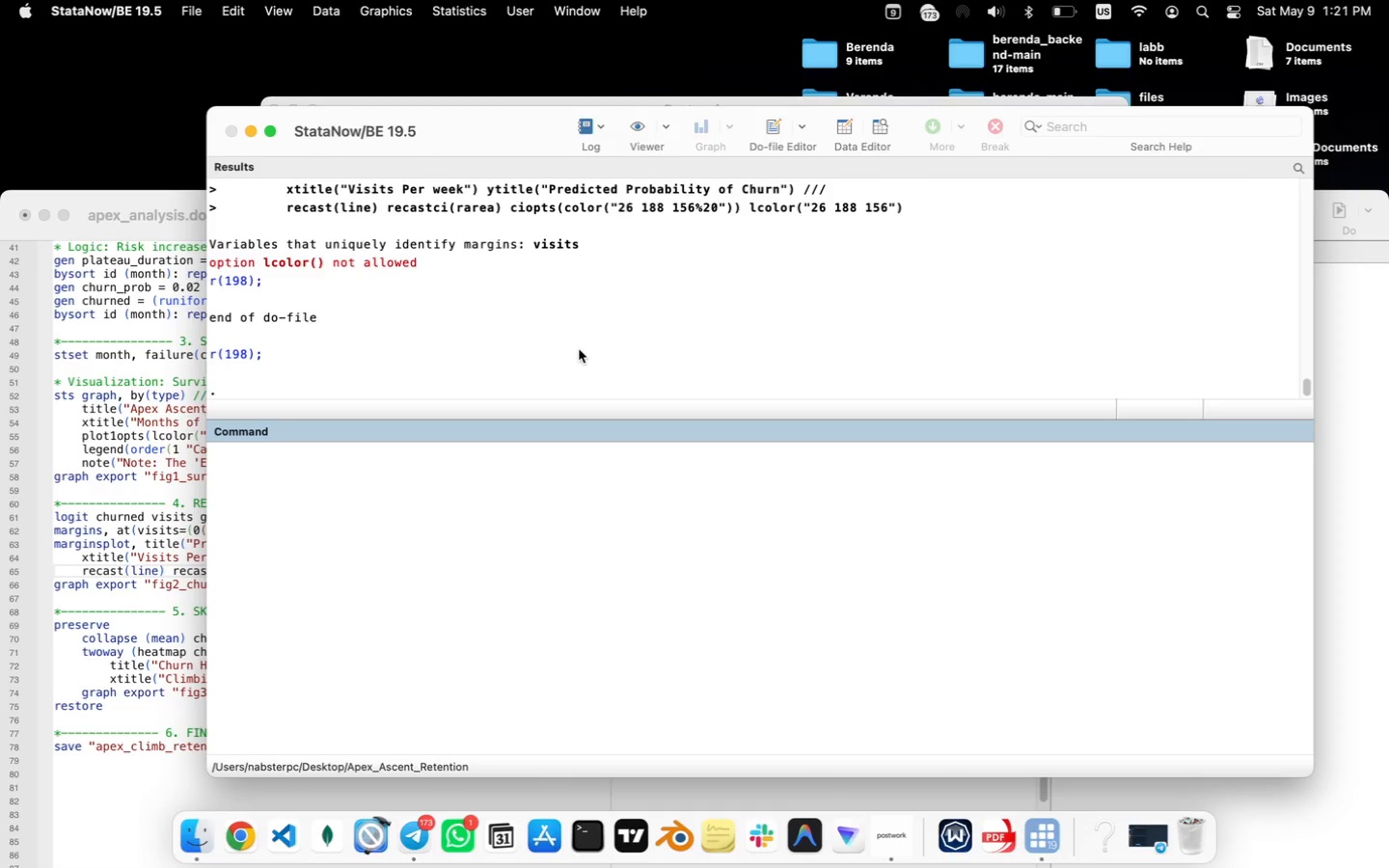 
left_click([657, 576])
 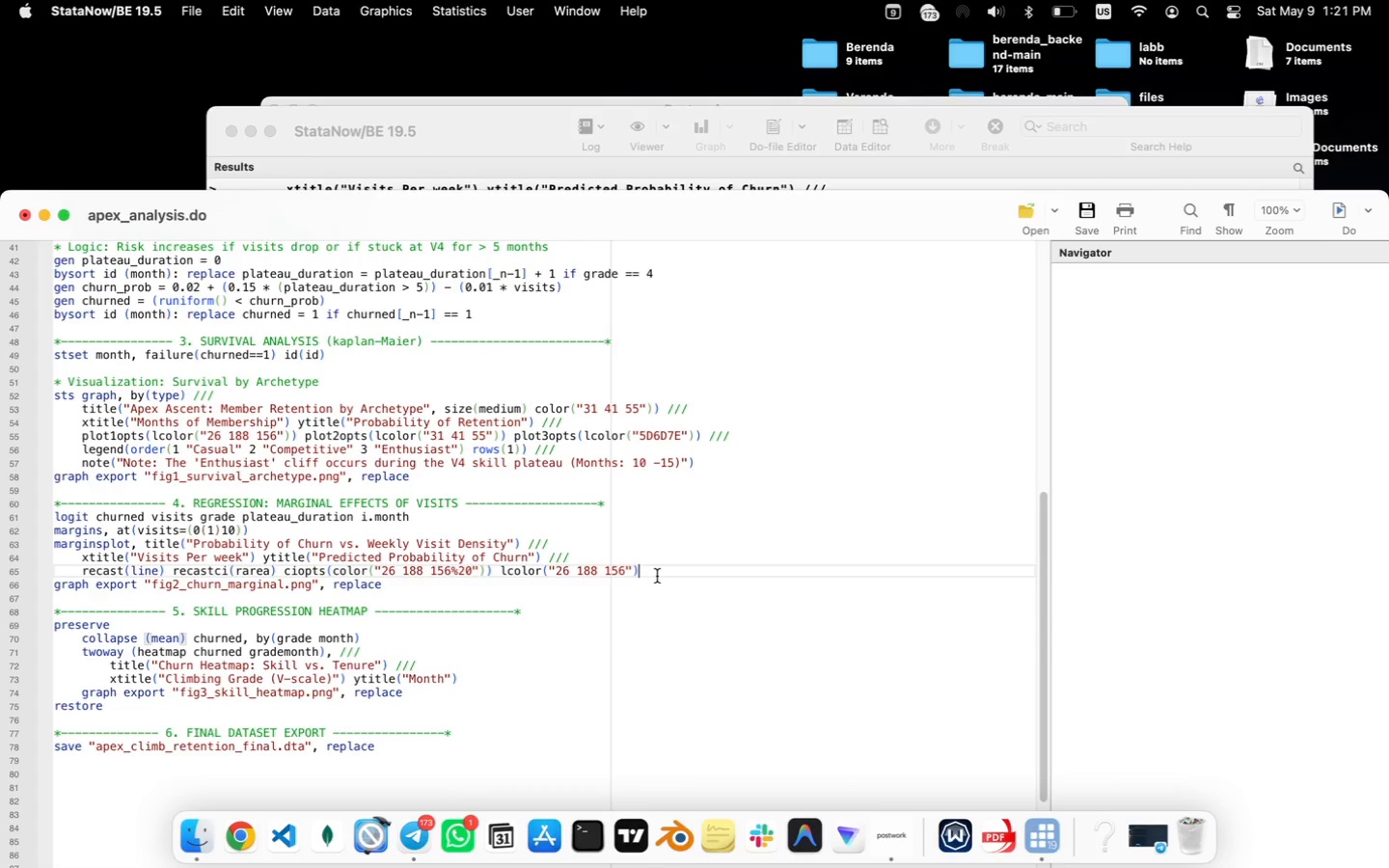 
key(Space)
 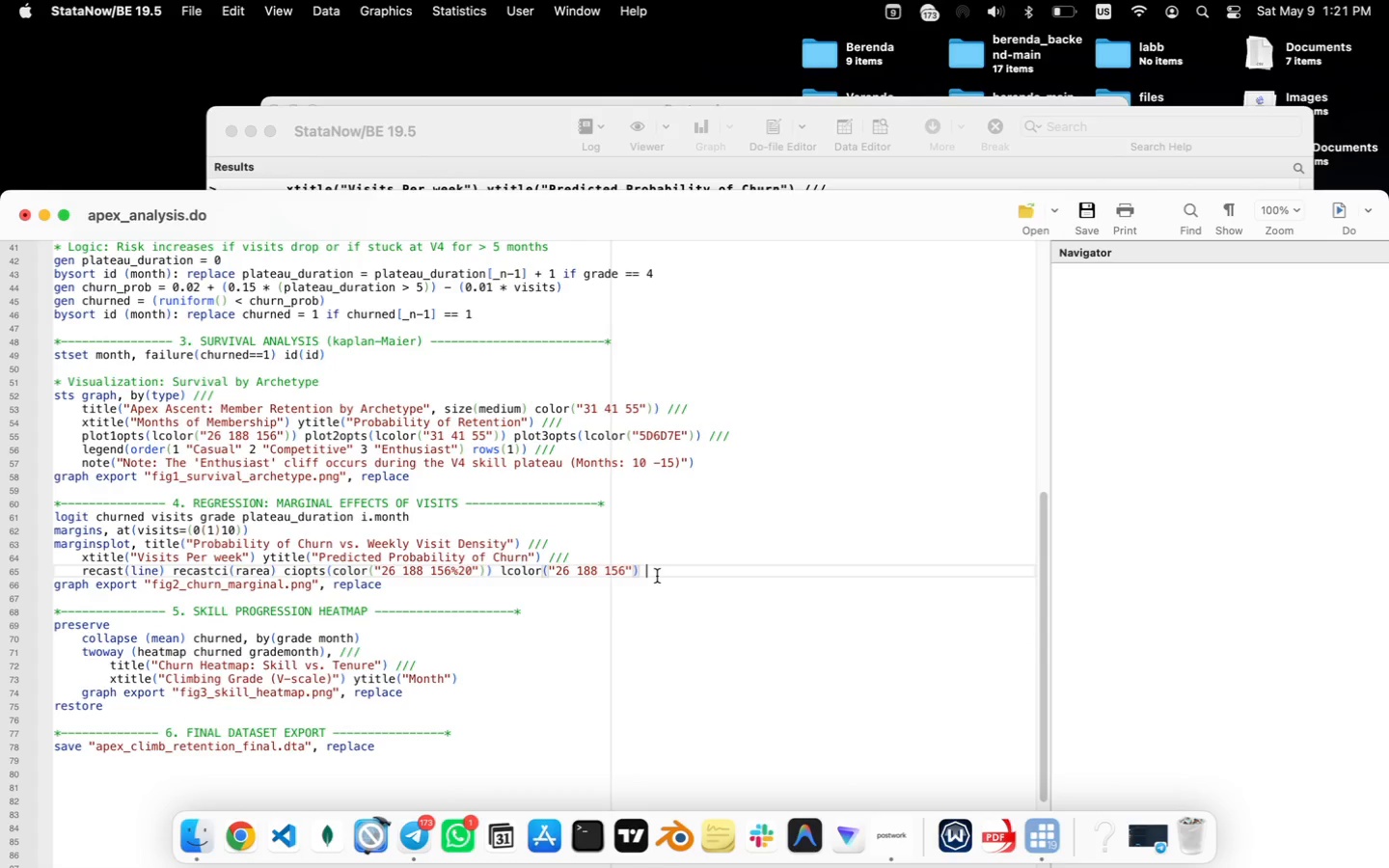 
key(Slash)
 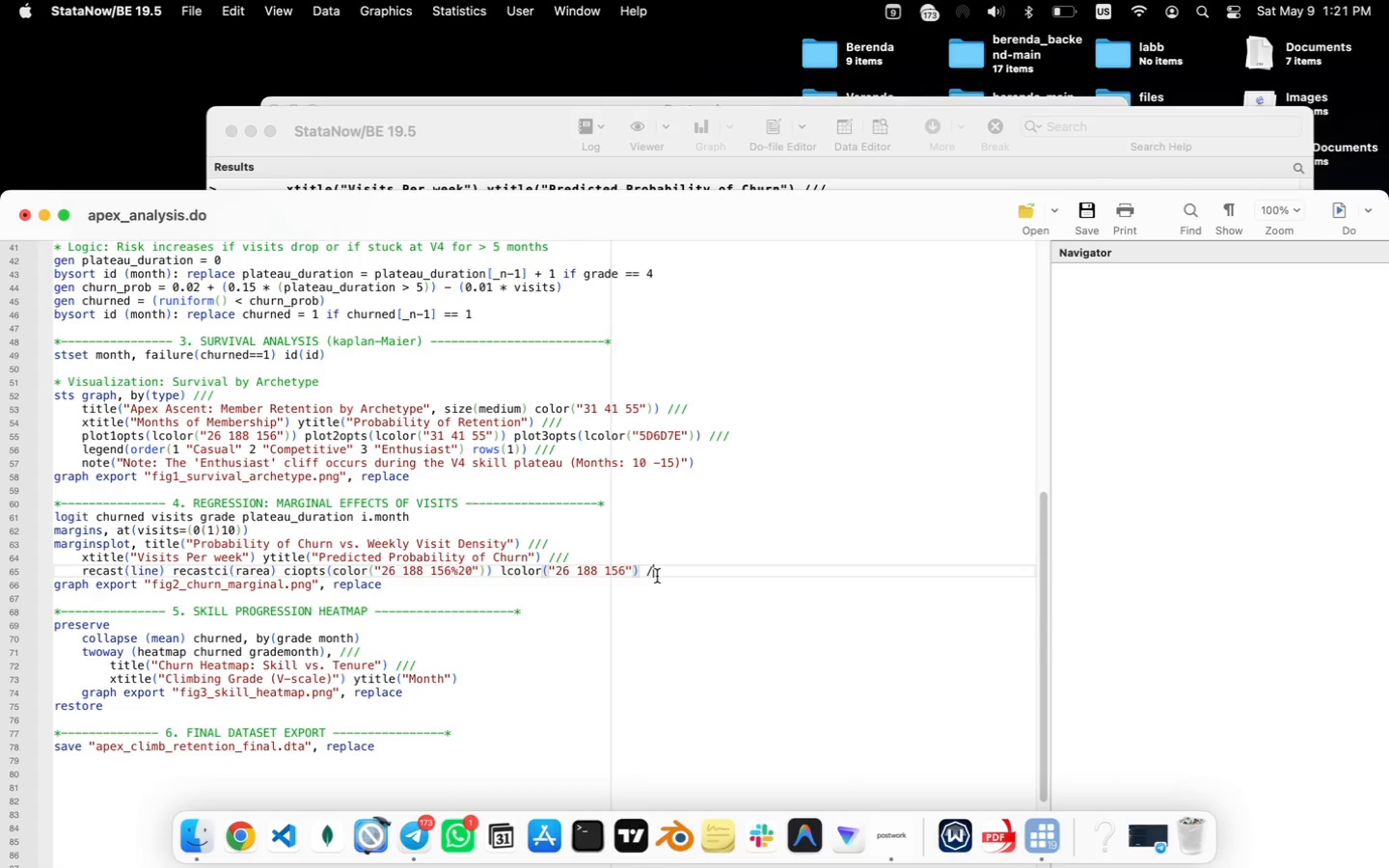 
key(Slash)
 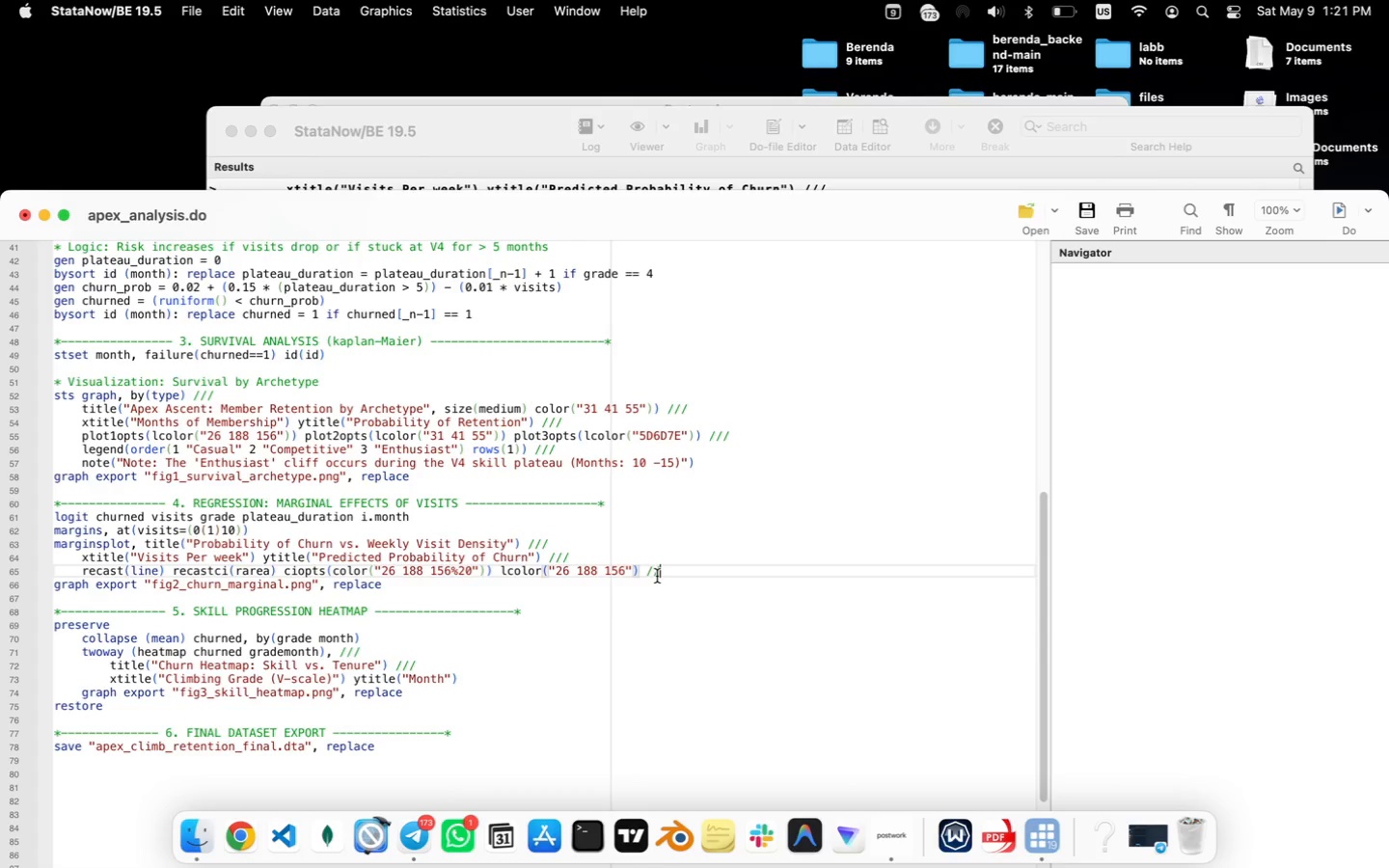 
key(Slash)
 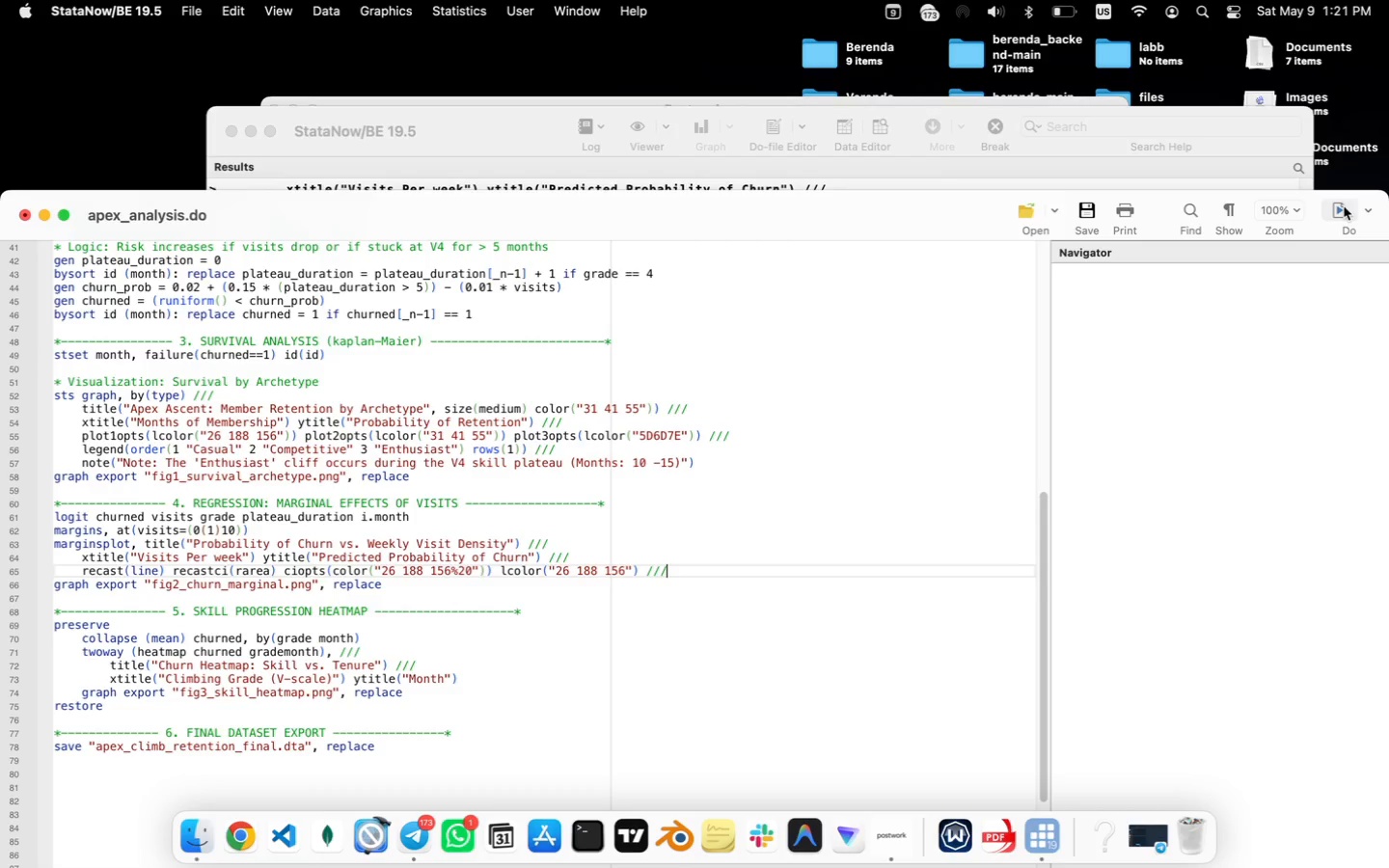 
left_click([509, 135])
 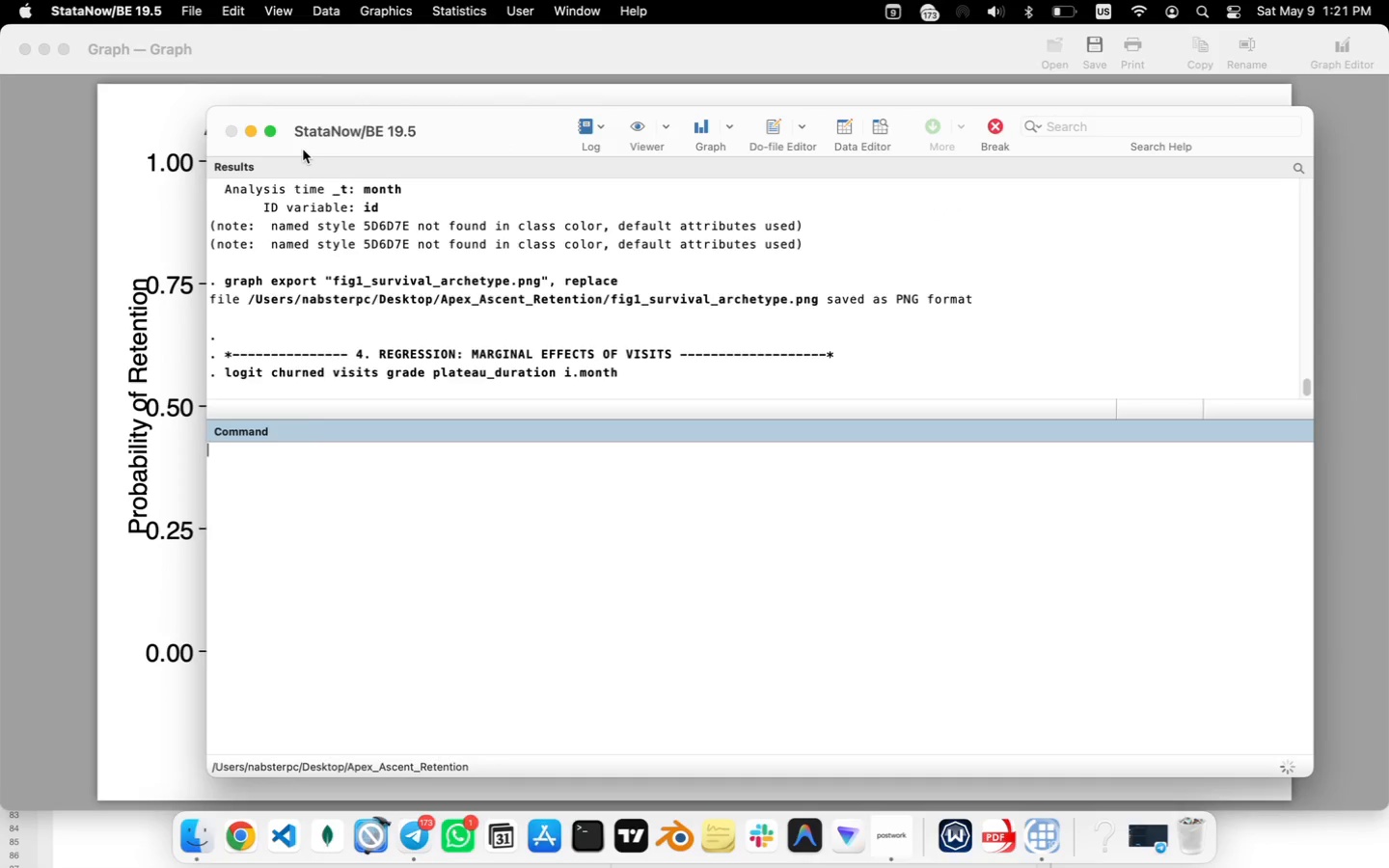 
left_click([124, 184])
 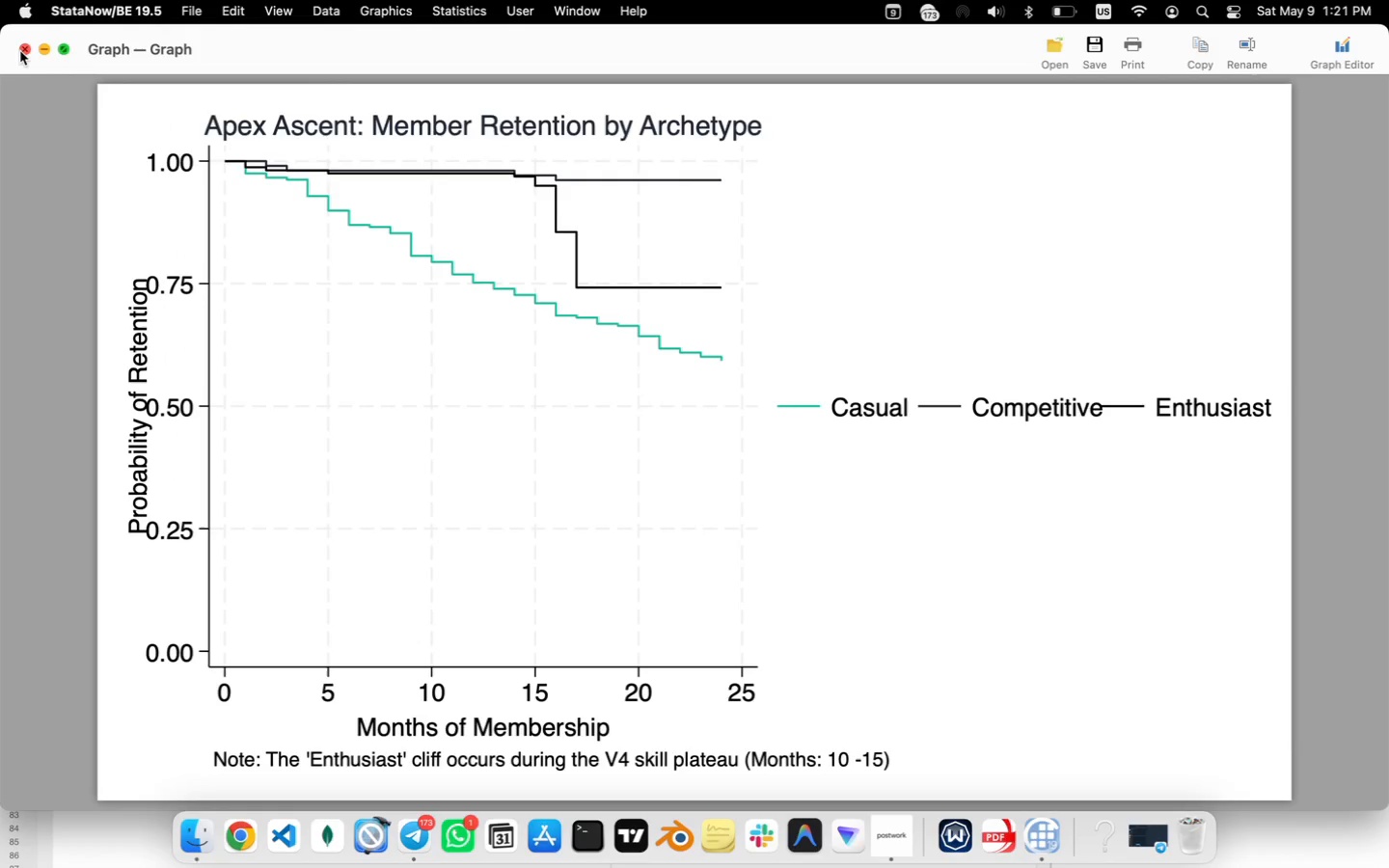 
left_click([20, 51])
 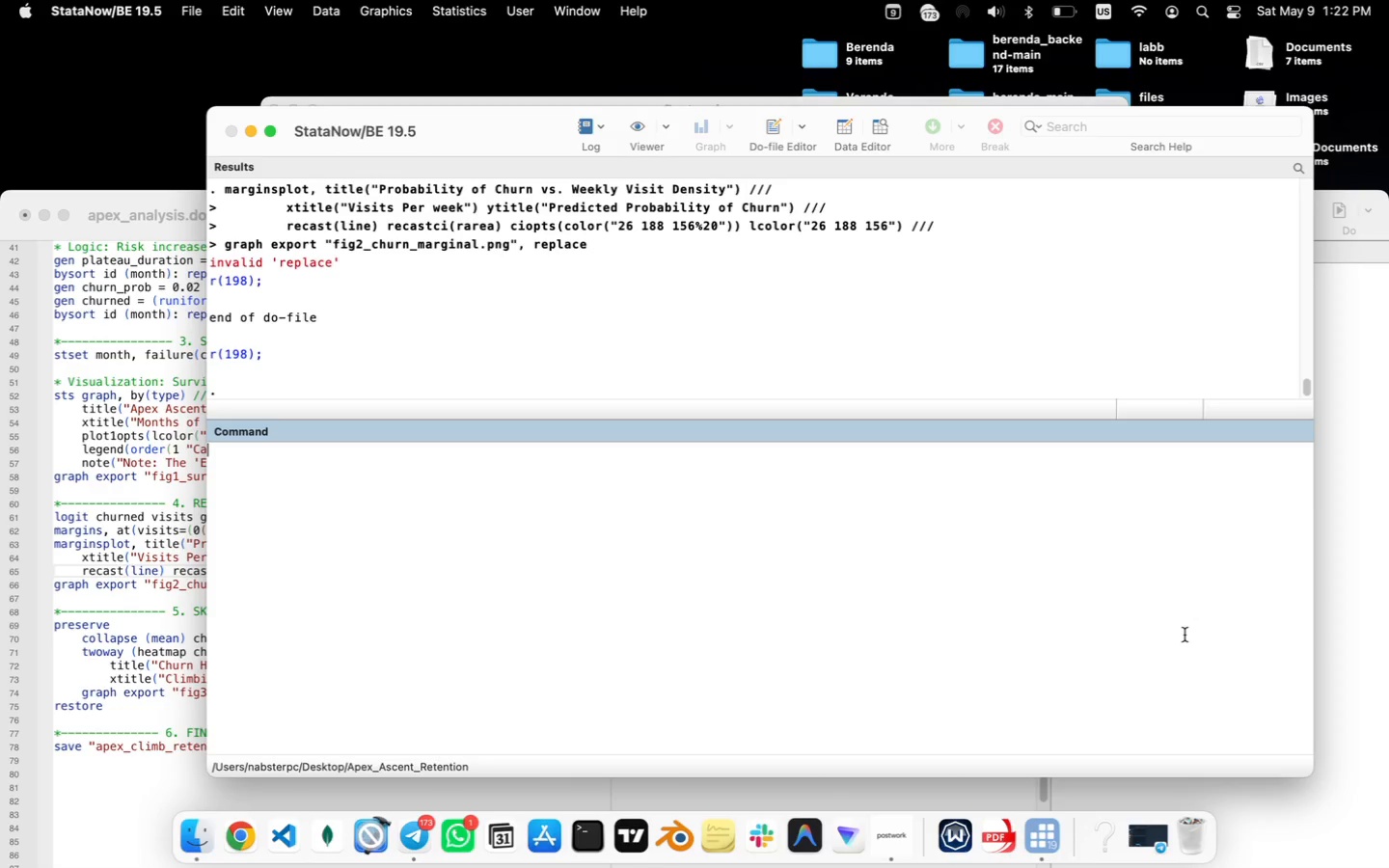 
wait(16.21)
 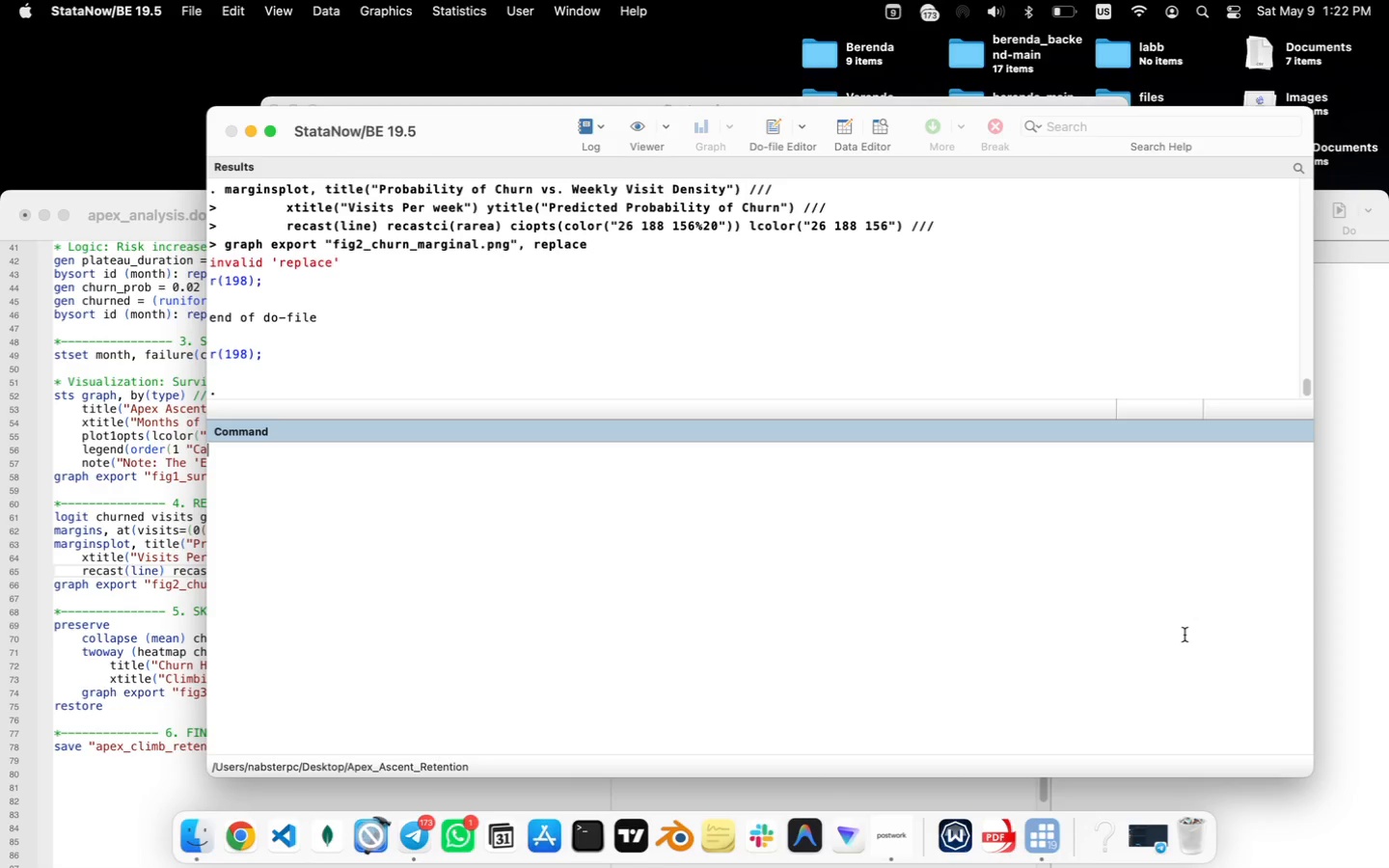 
left_click([1325, 614])
 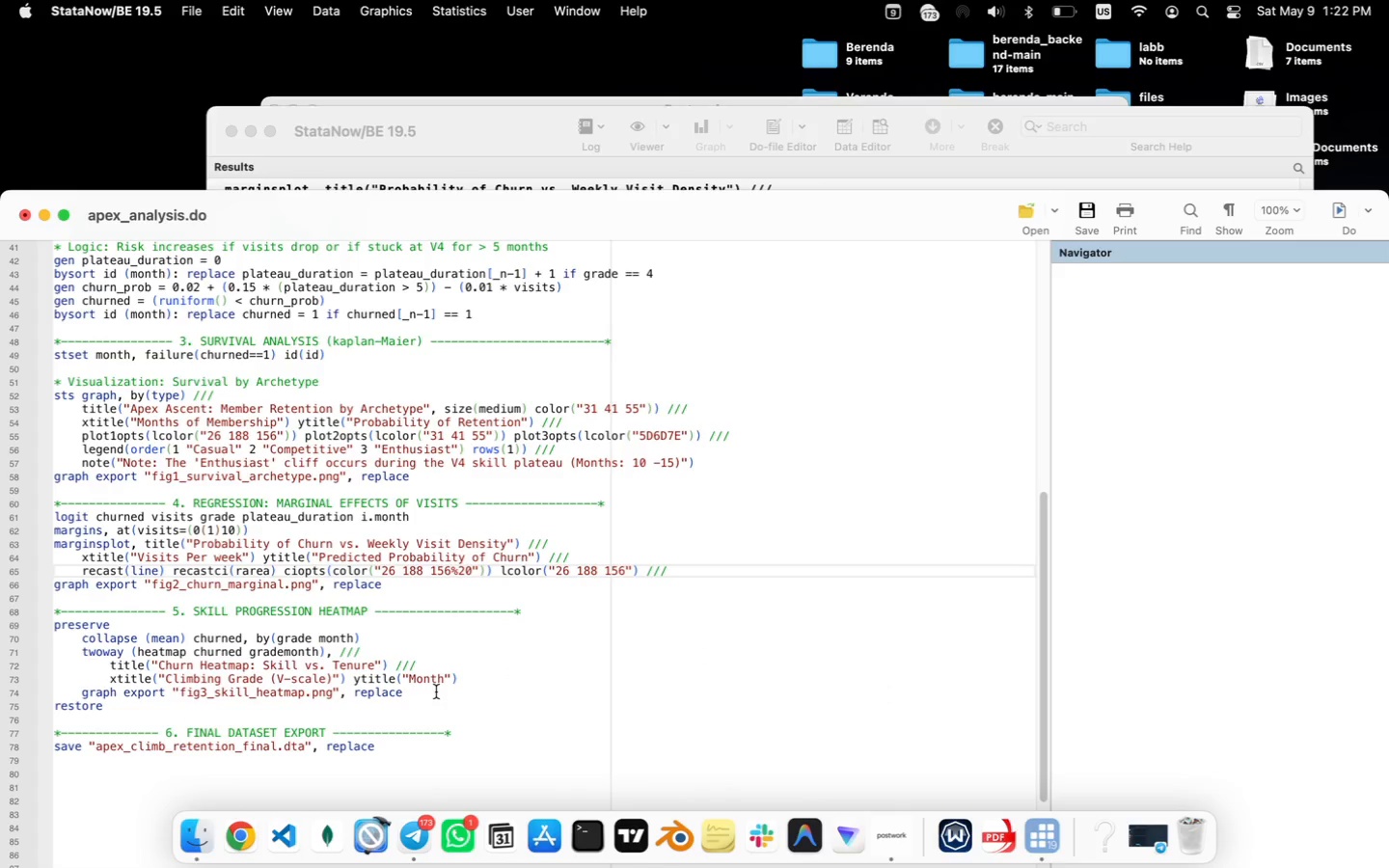 
wait(8.97)
 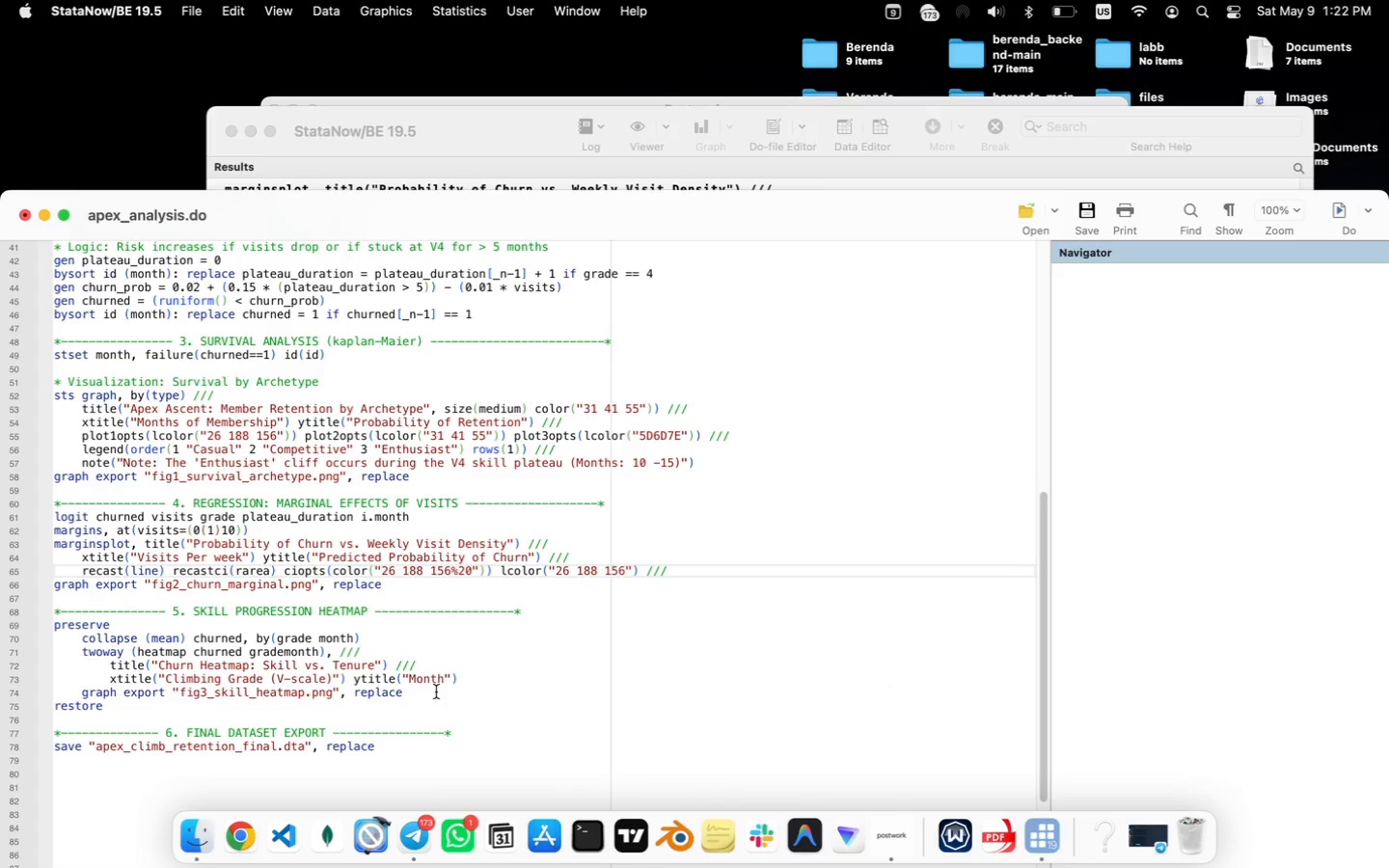 
left_click([486, 122])
 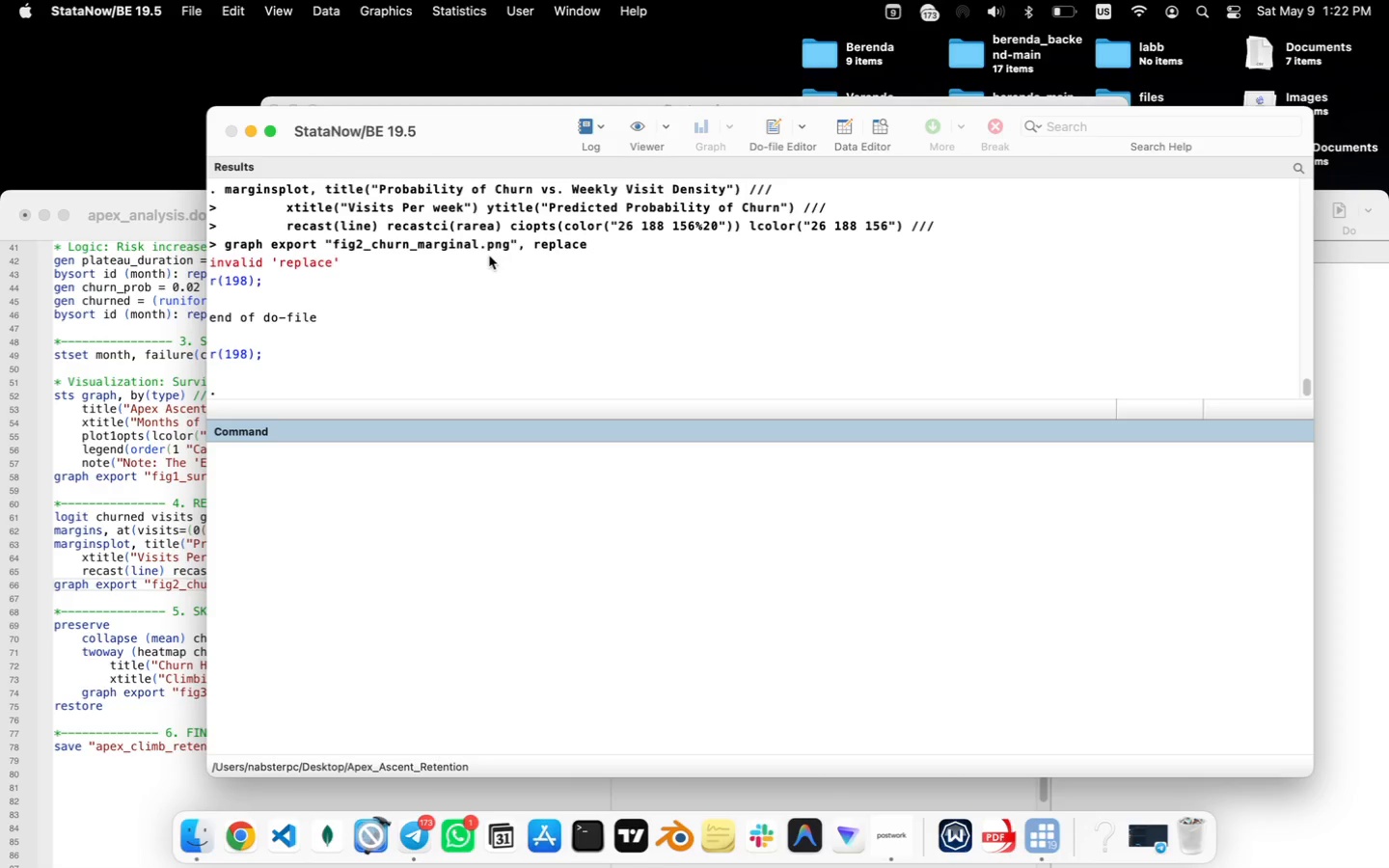 
wait(33.79)
 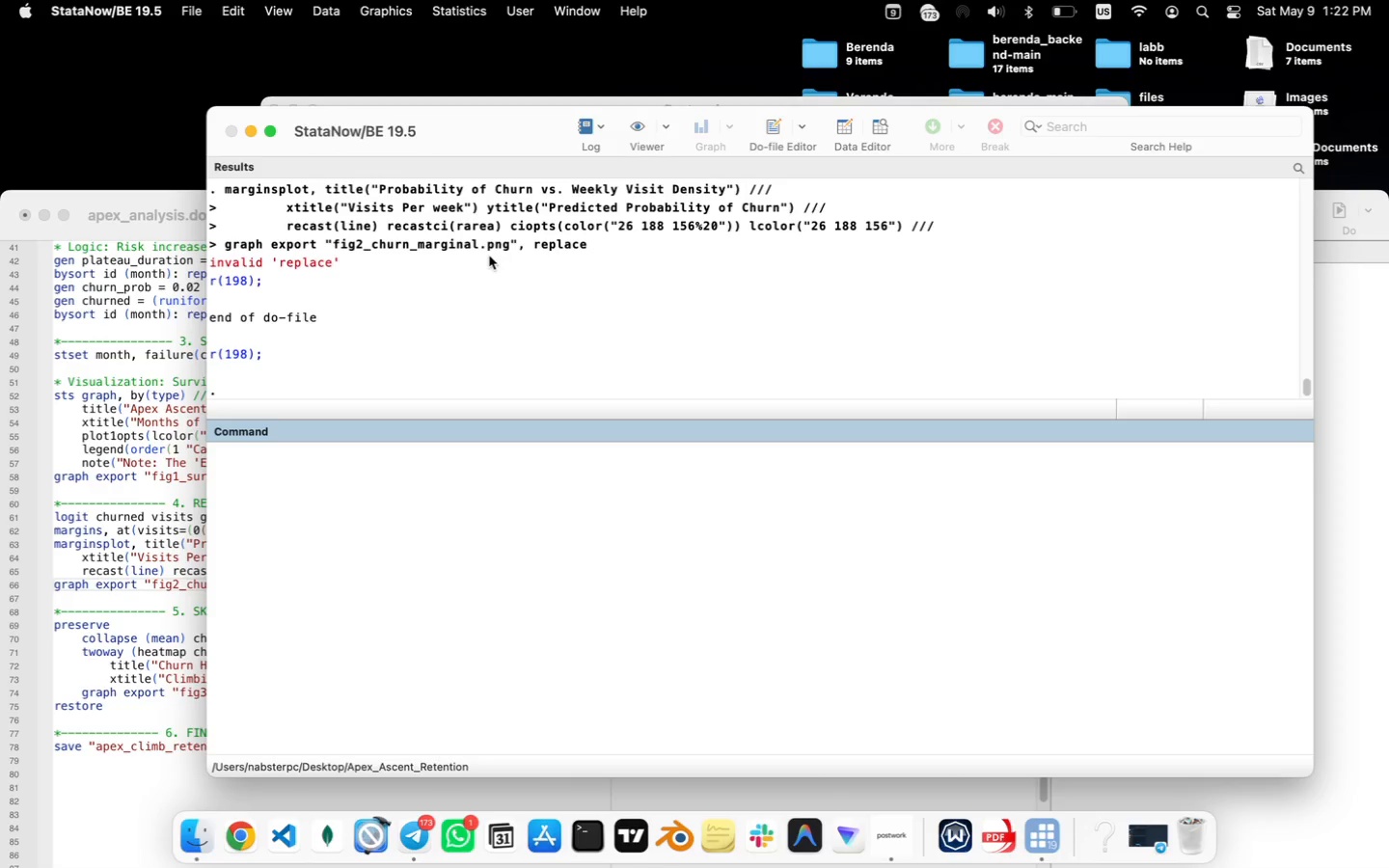 
left_click([140, 714])
 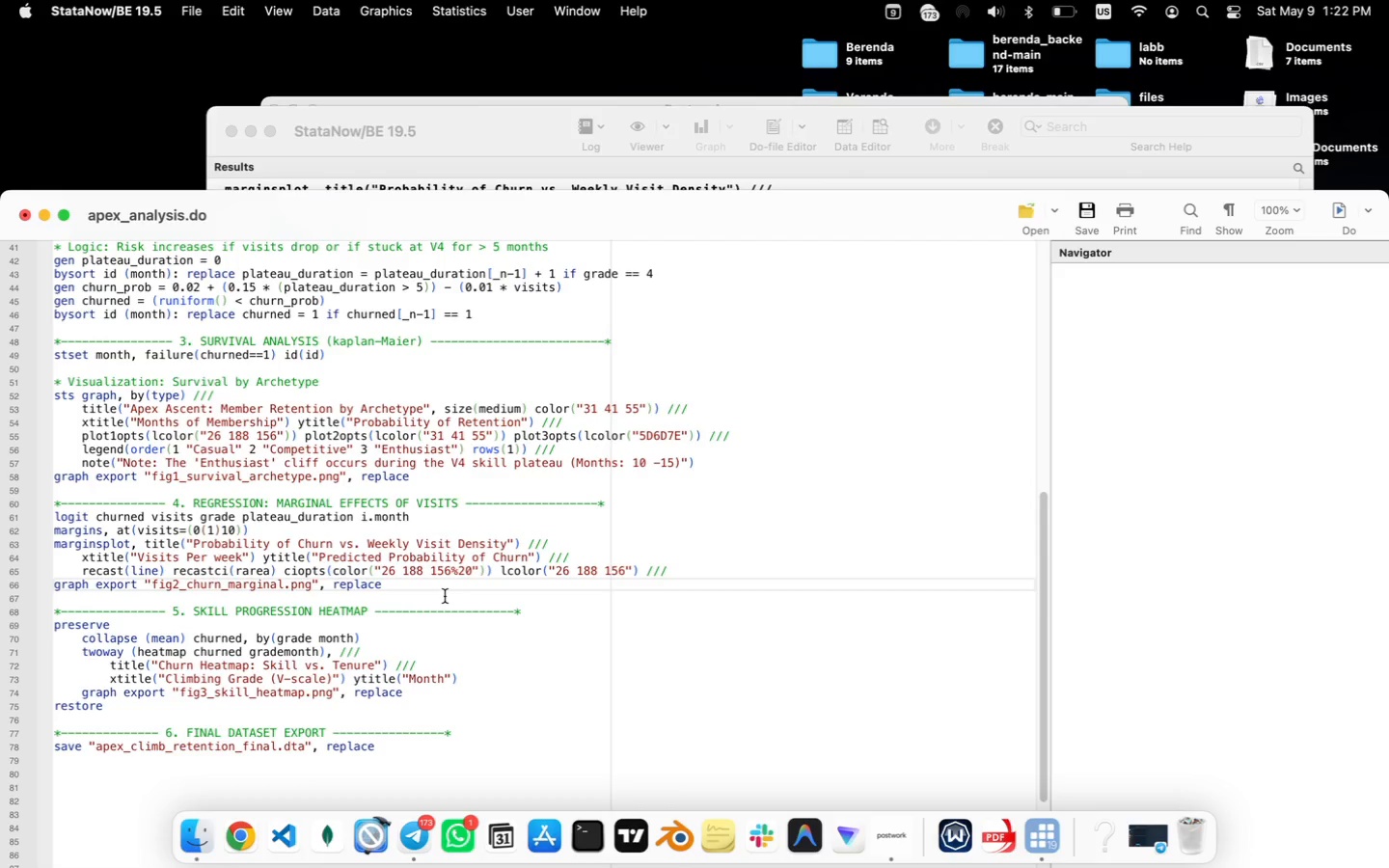 
wait(7.15)
 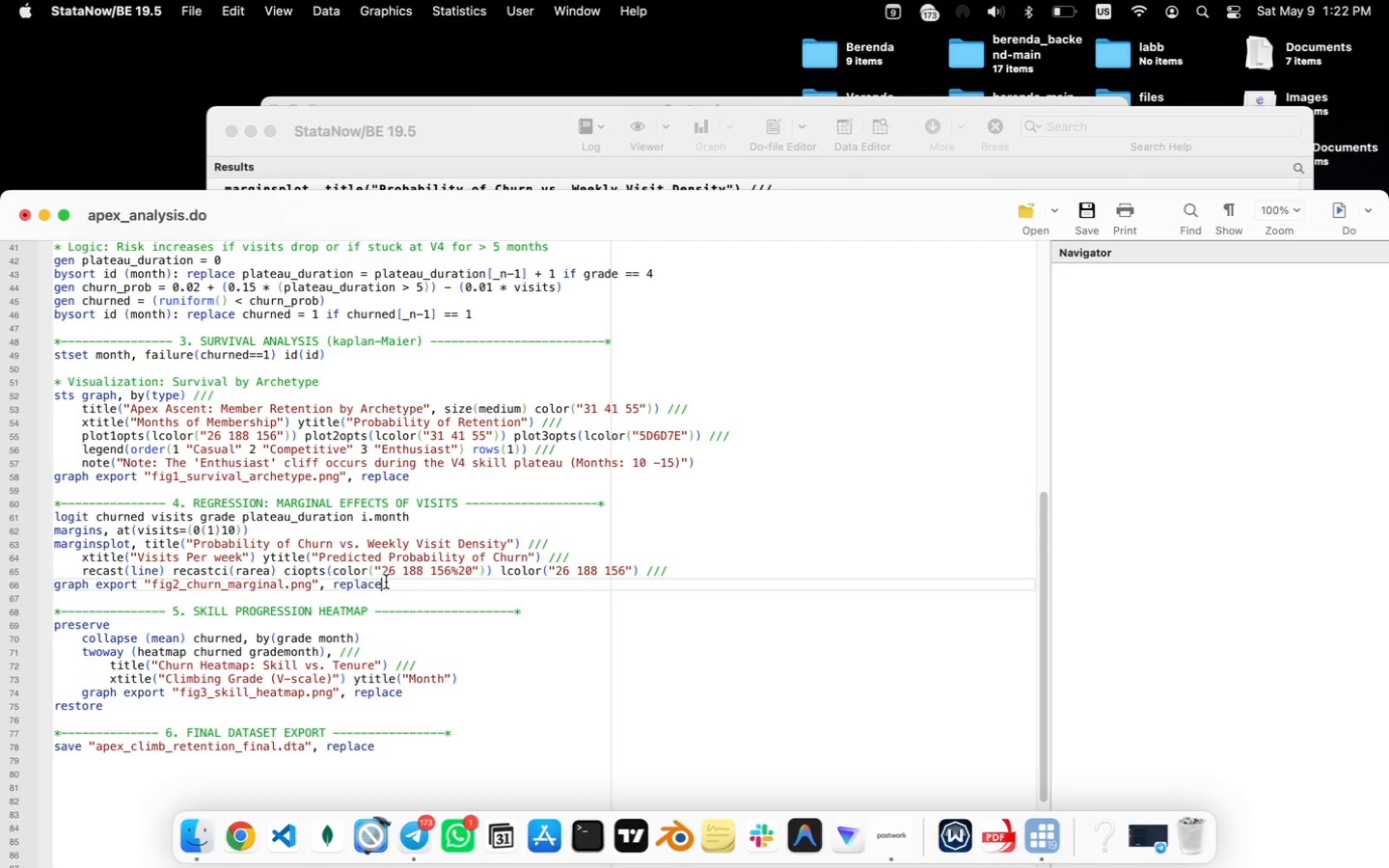 
key(ArrowLeft)
 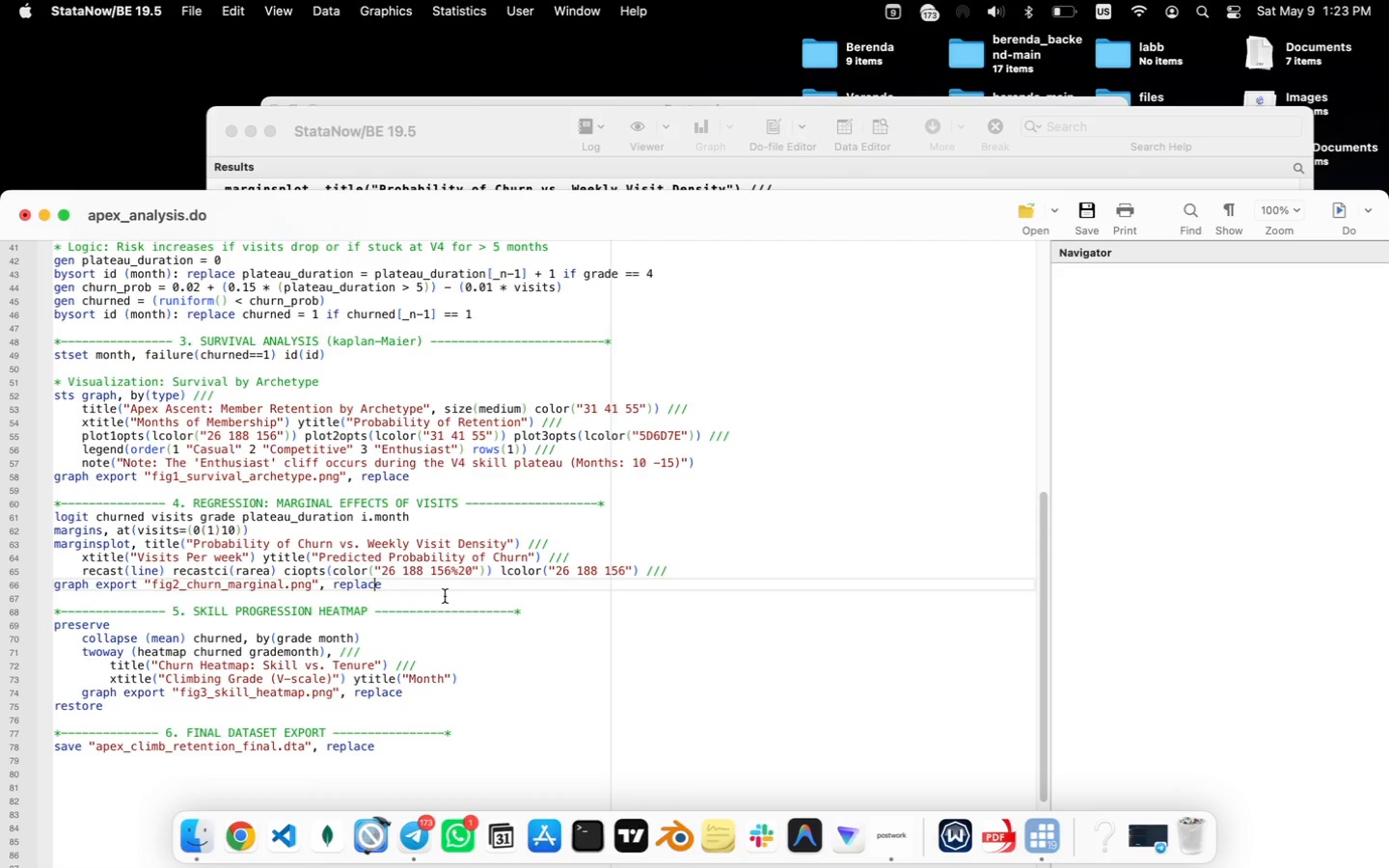 
key(ArrowLeft)
 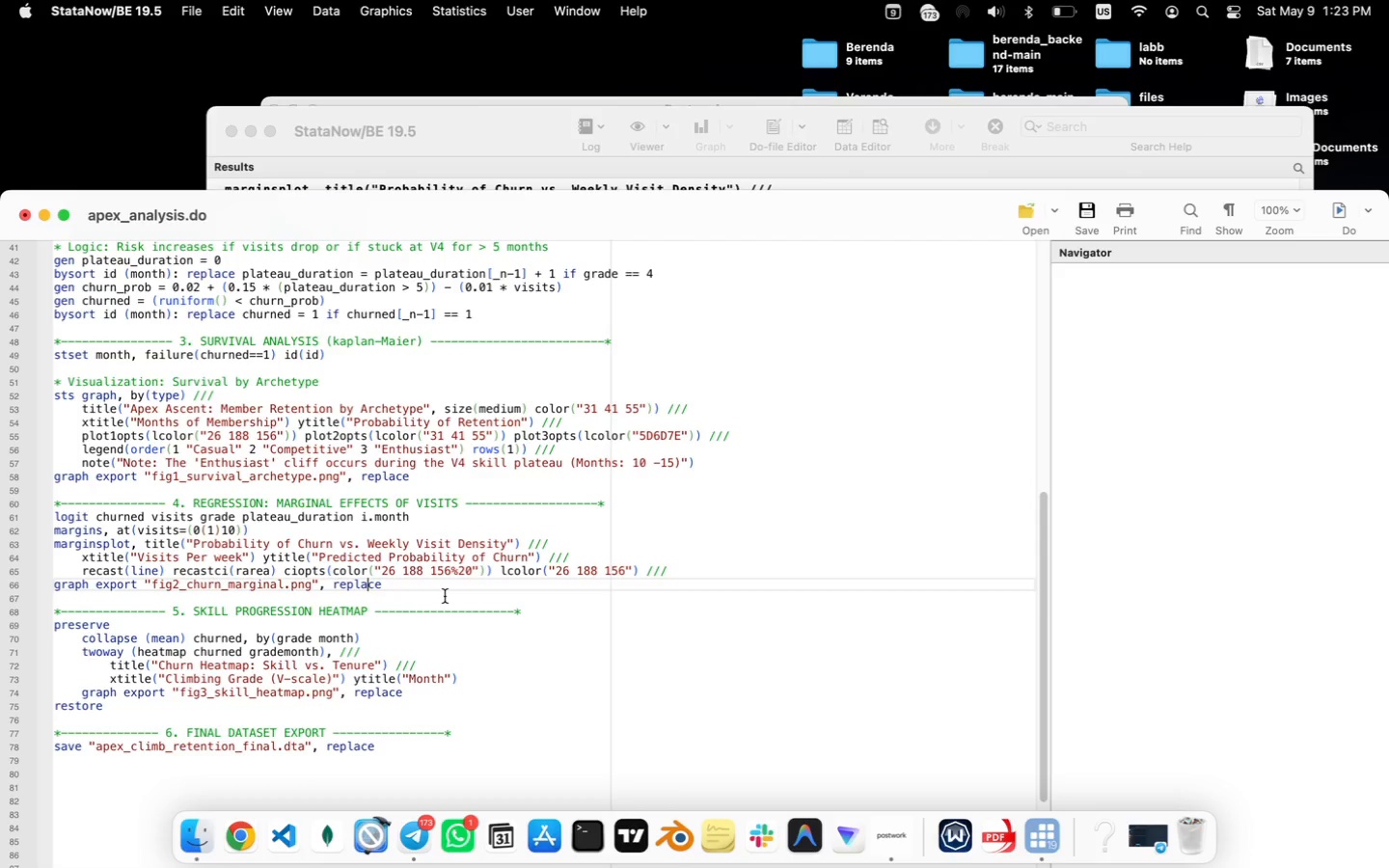 
key(ArrowLeft)
 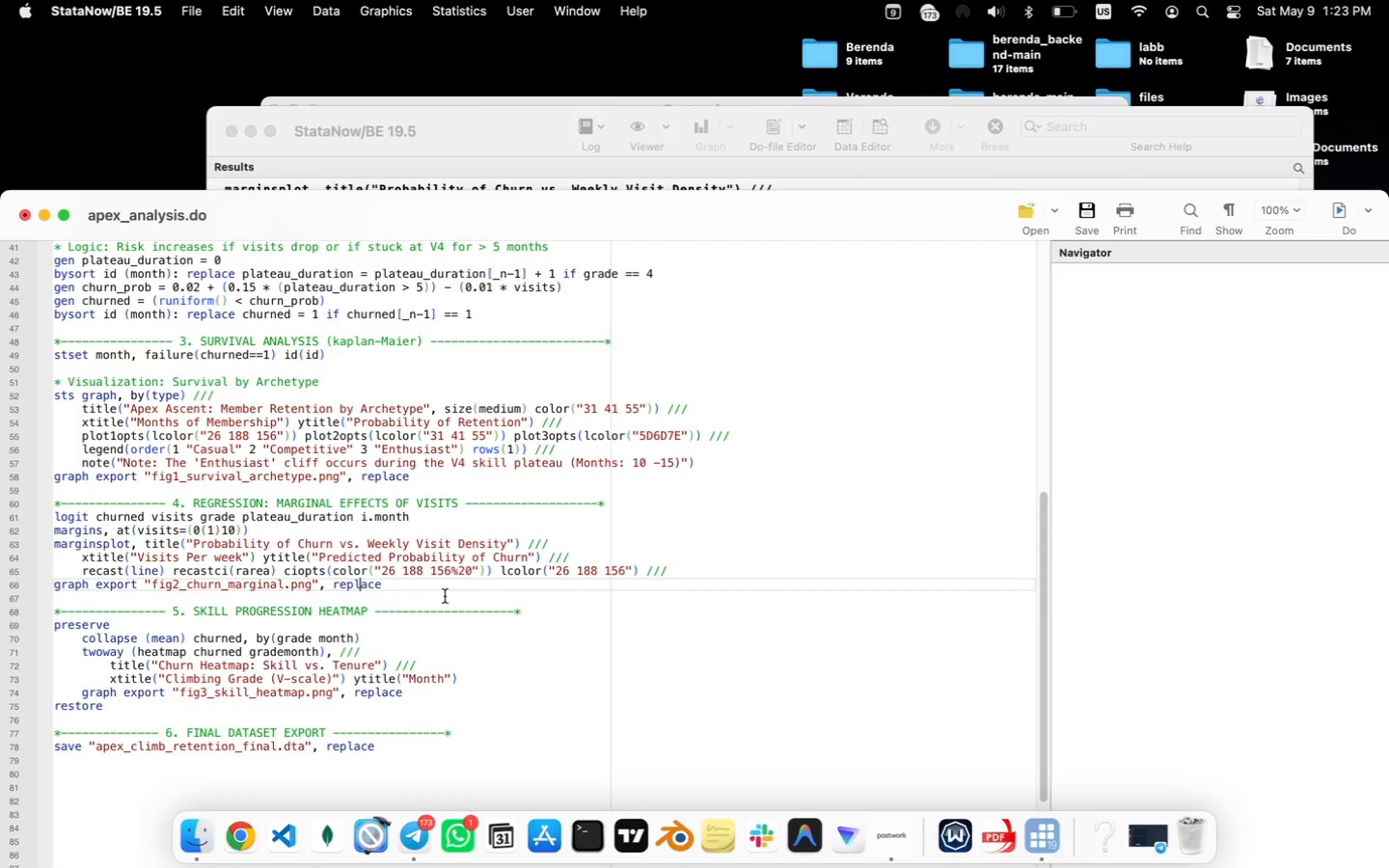 
key(ArrowLeft)
 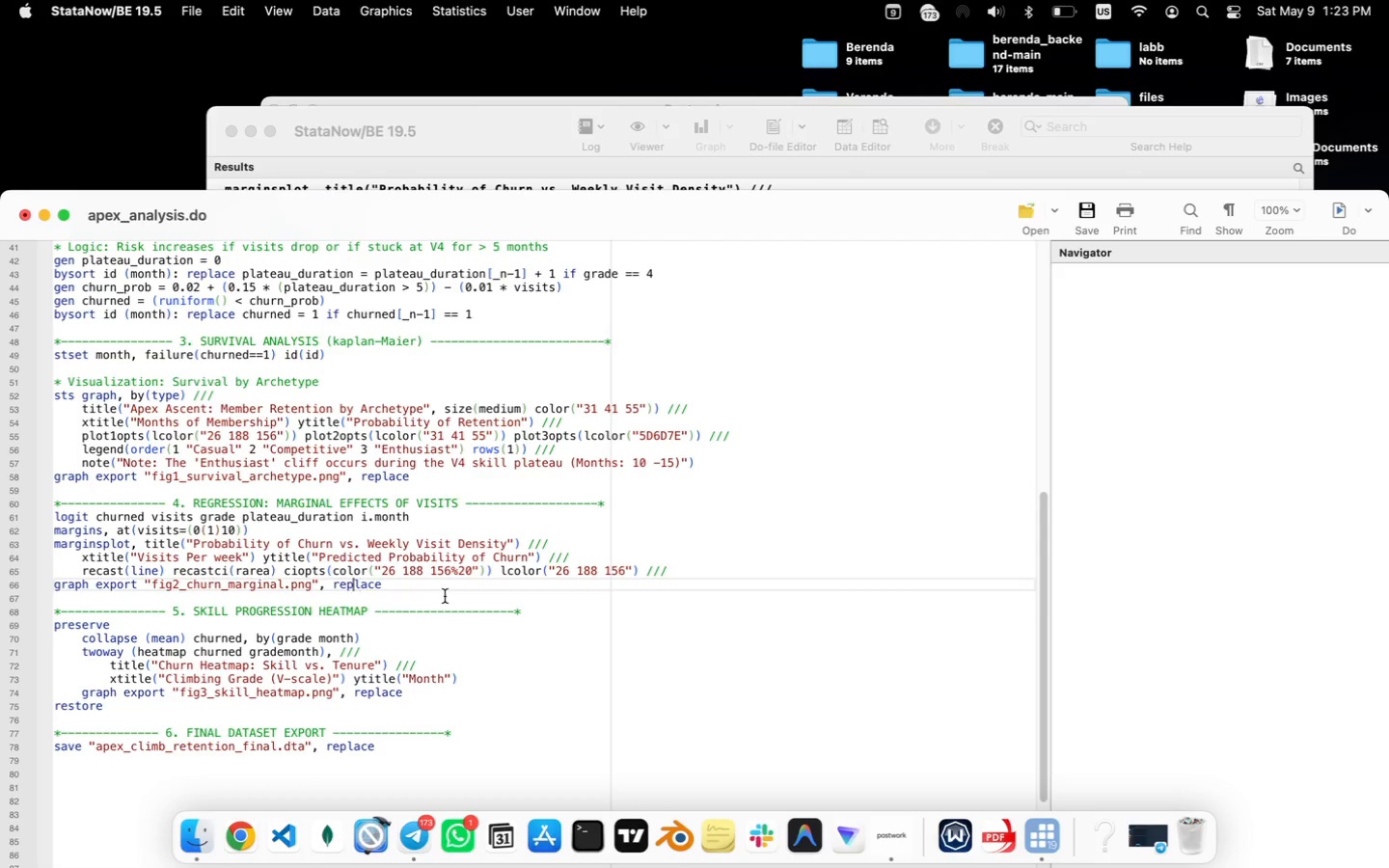 
key(ArrowLeft)
 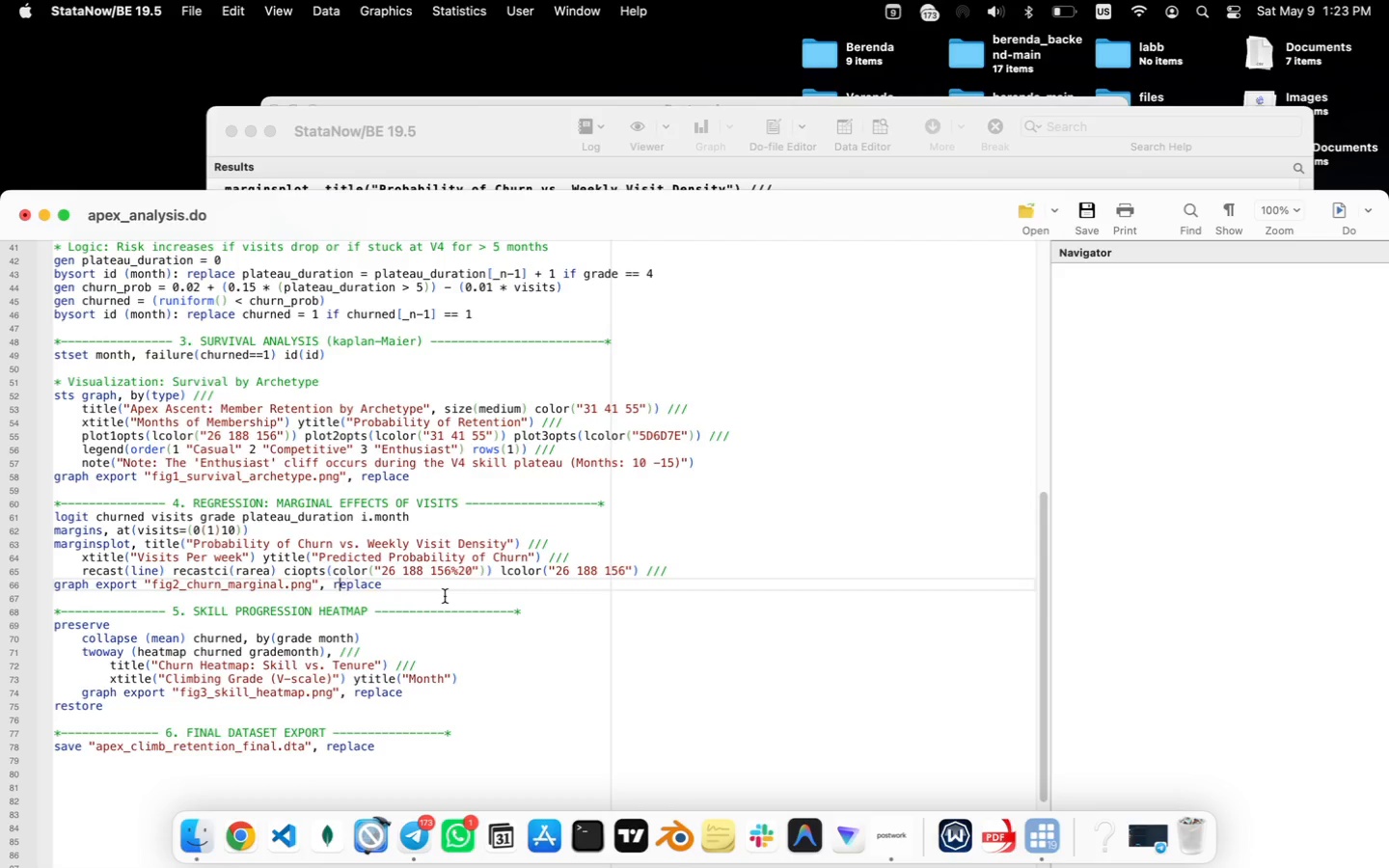 
key(ArrowLeft)
 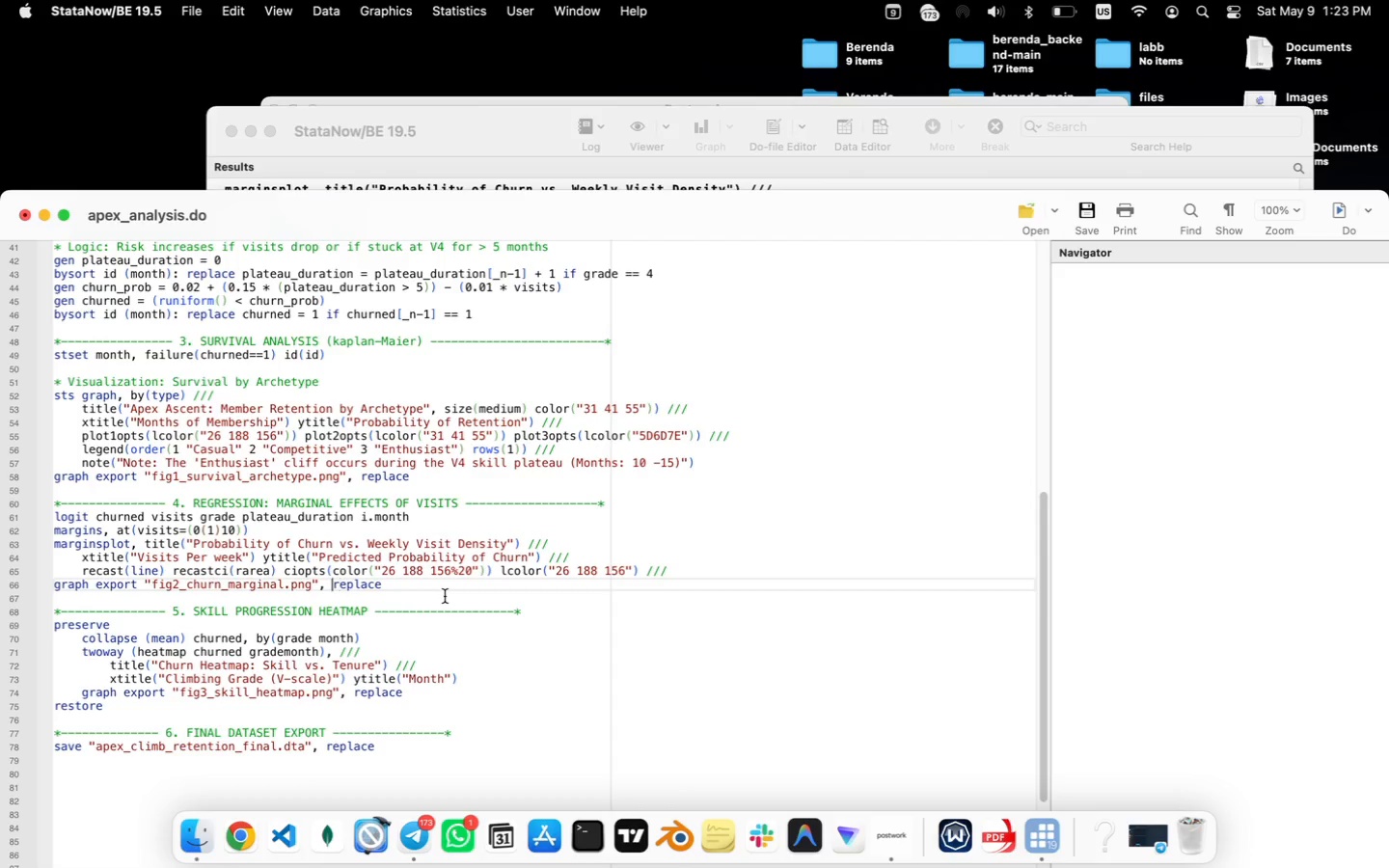 
key(ArrowLeft)
 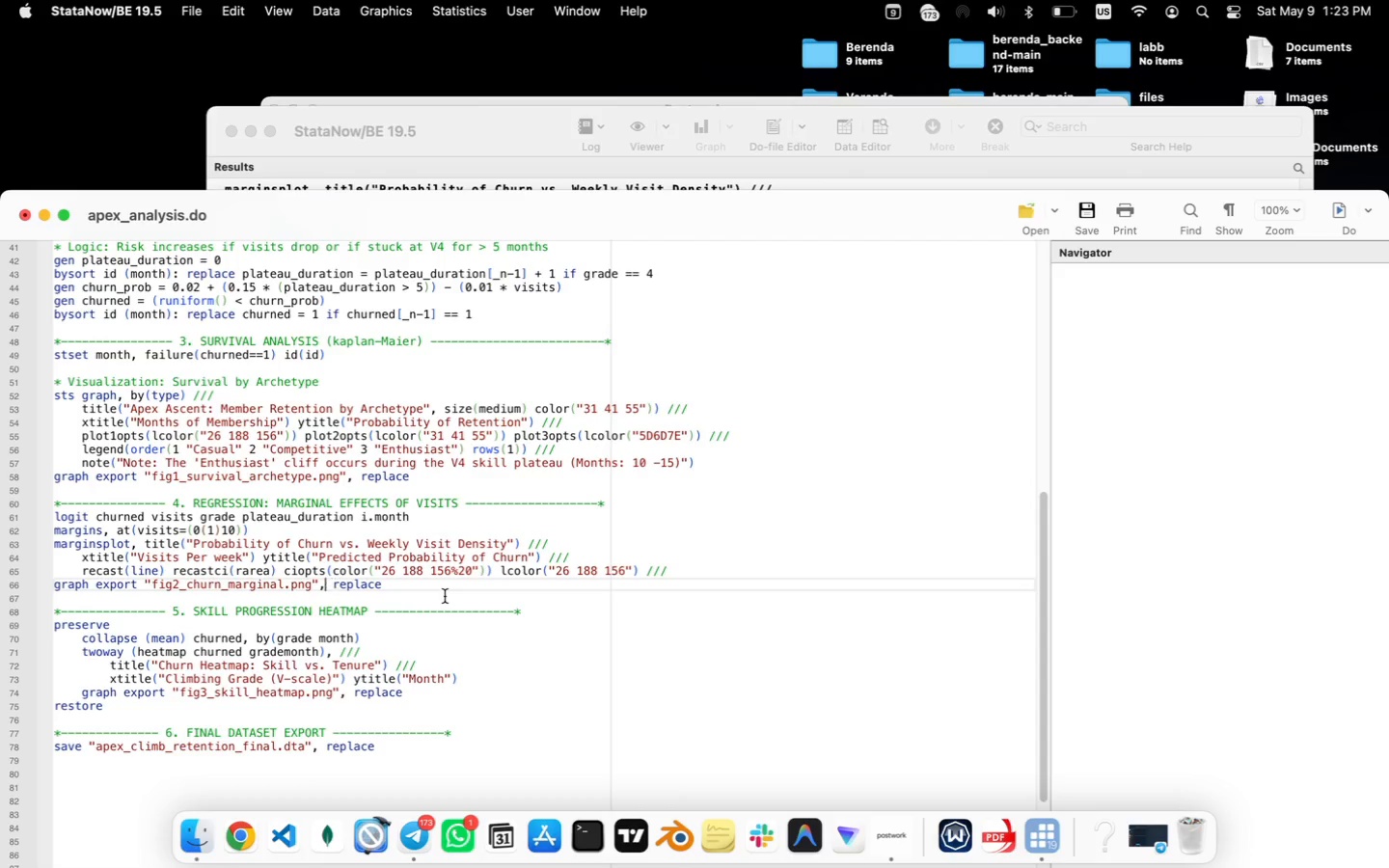 
key(ArrowLeft)
 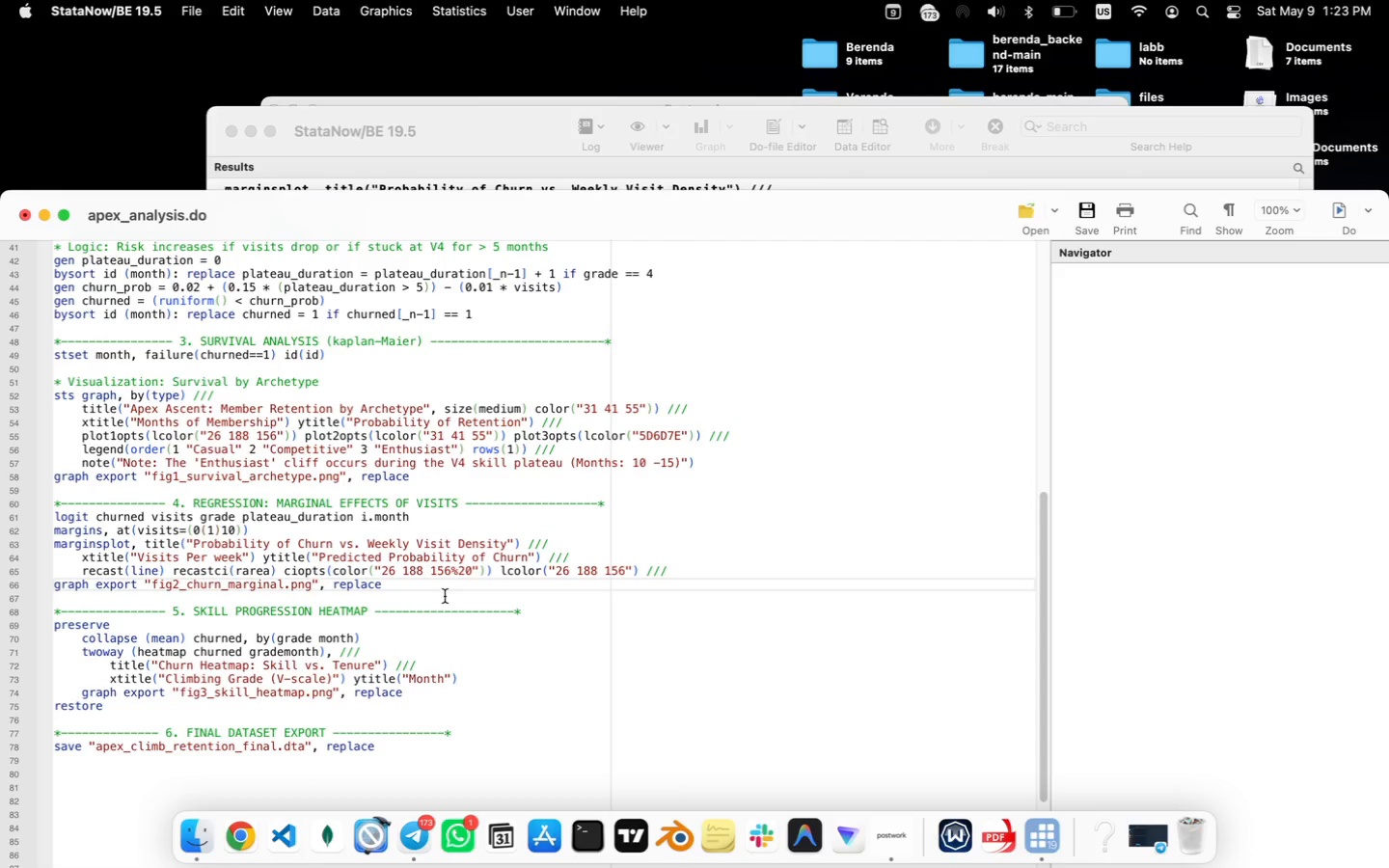 
type( as(png)
 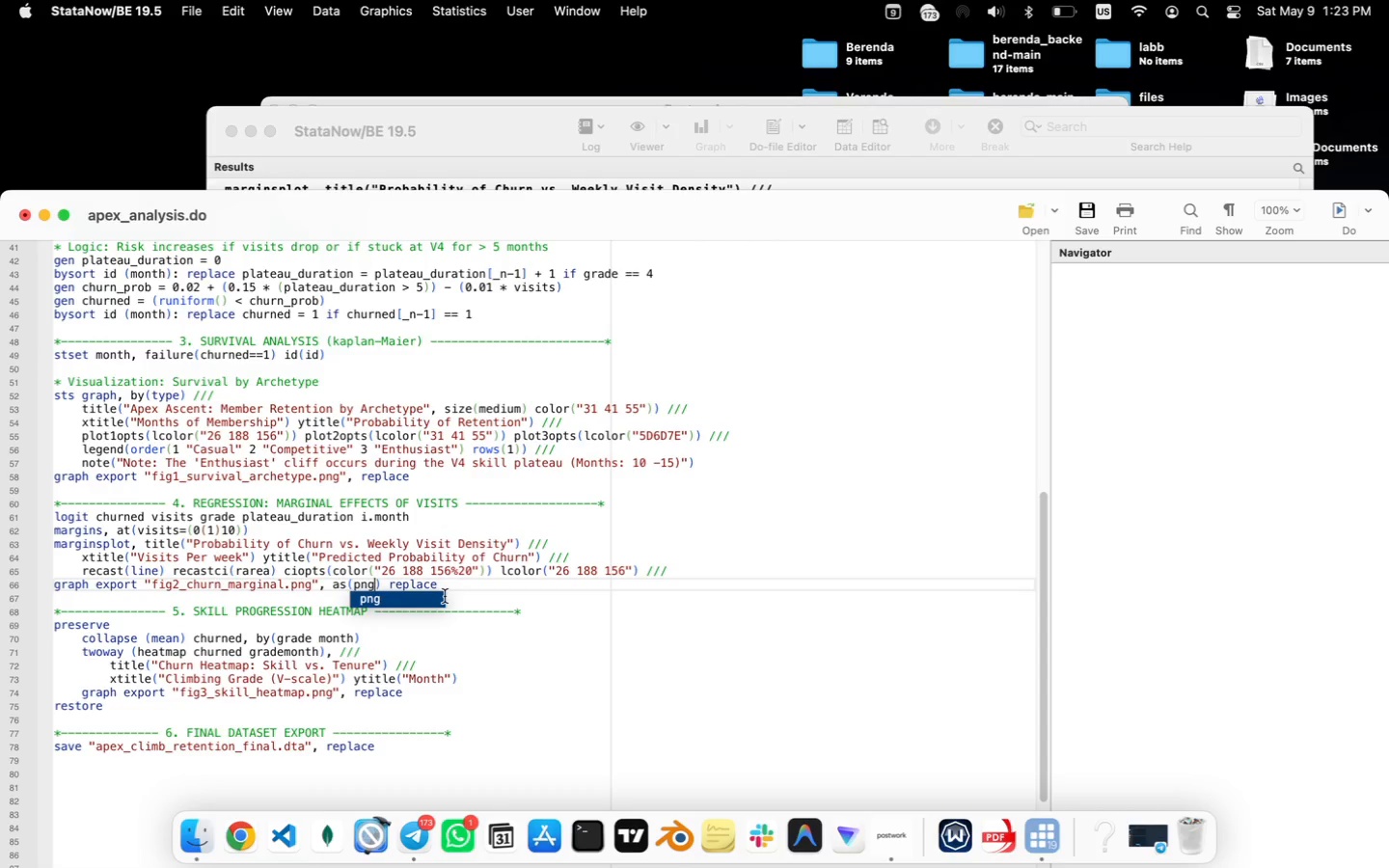 
key(ArrowRight)
 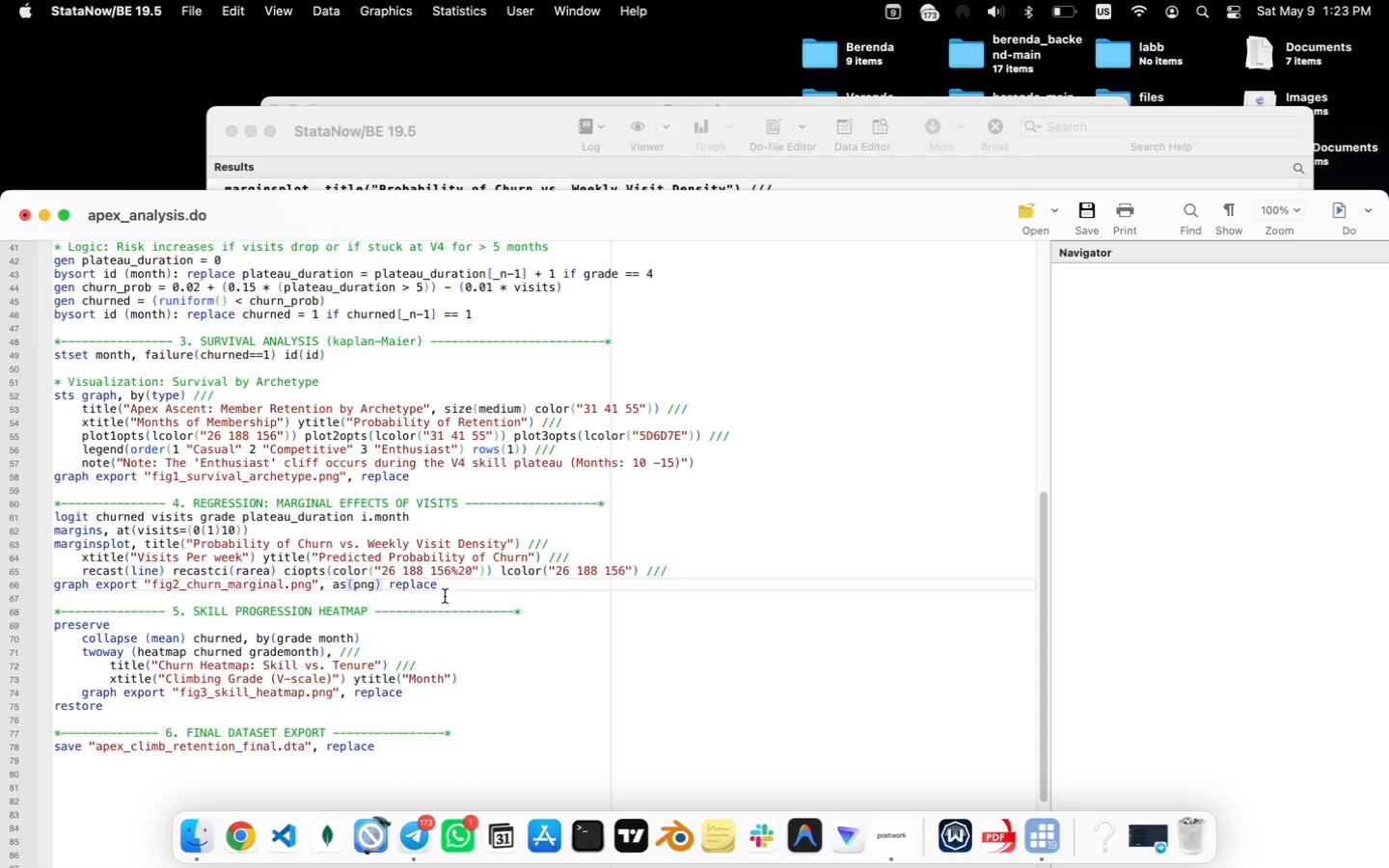 
key(ArrowRight)
 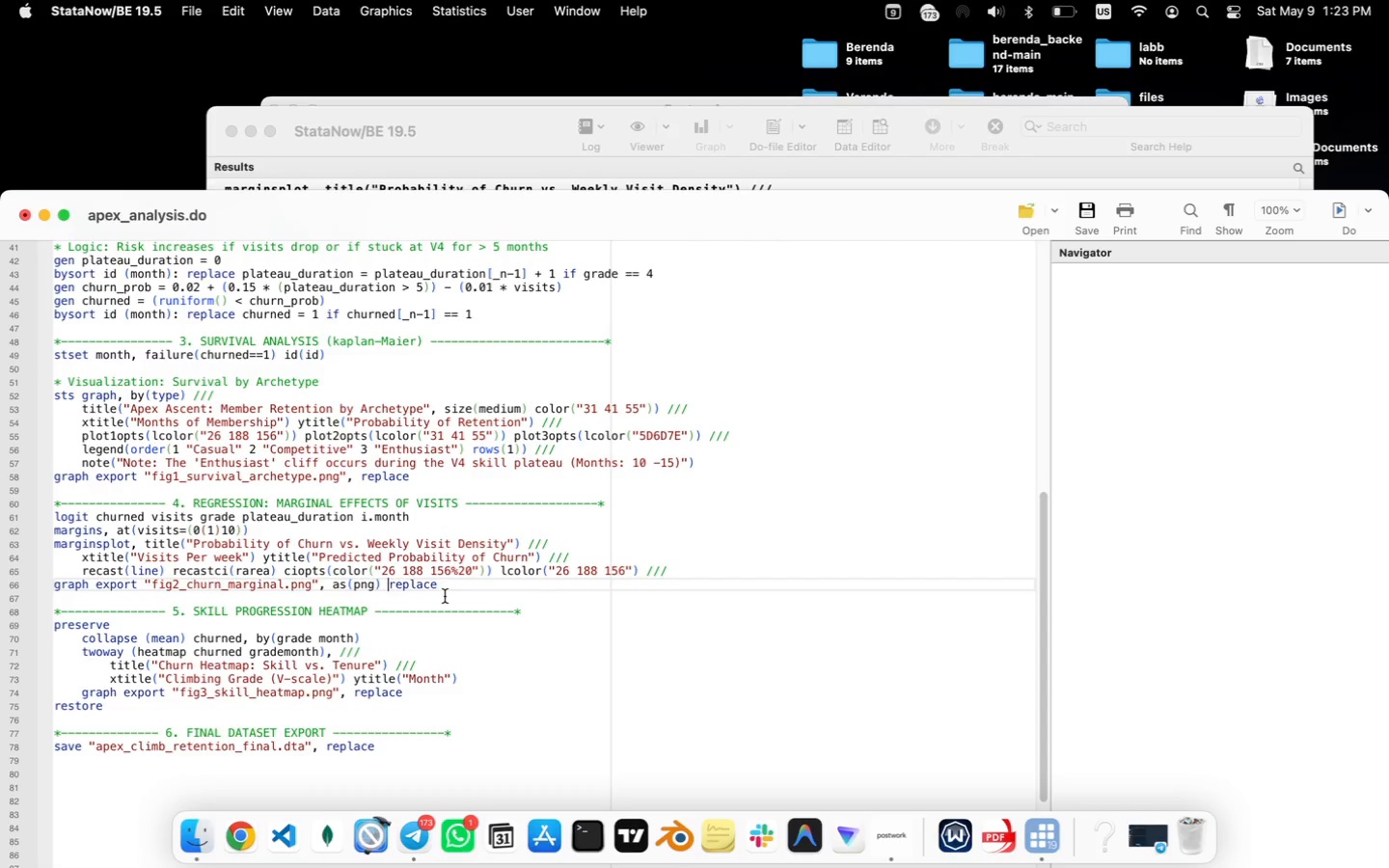 
key(ArrowRight)
 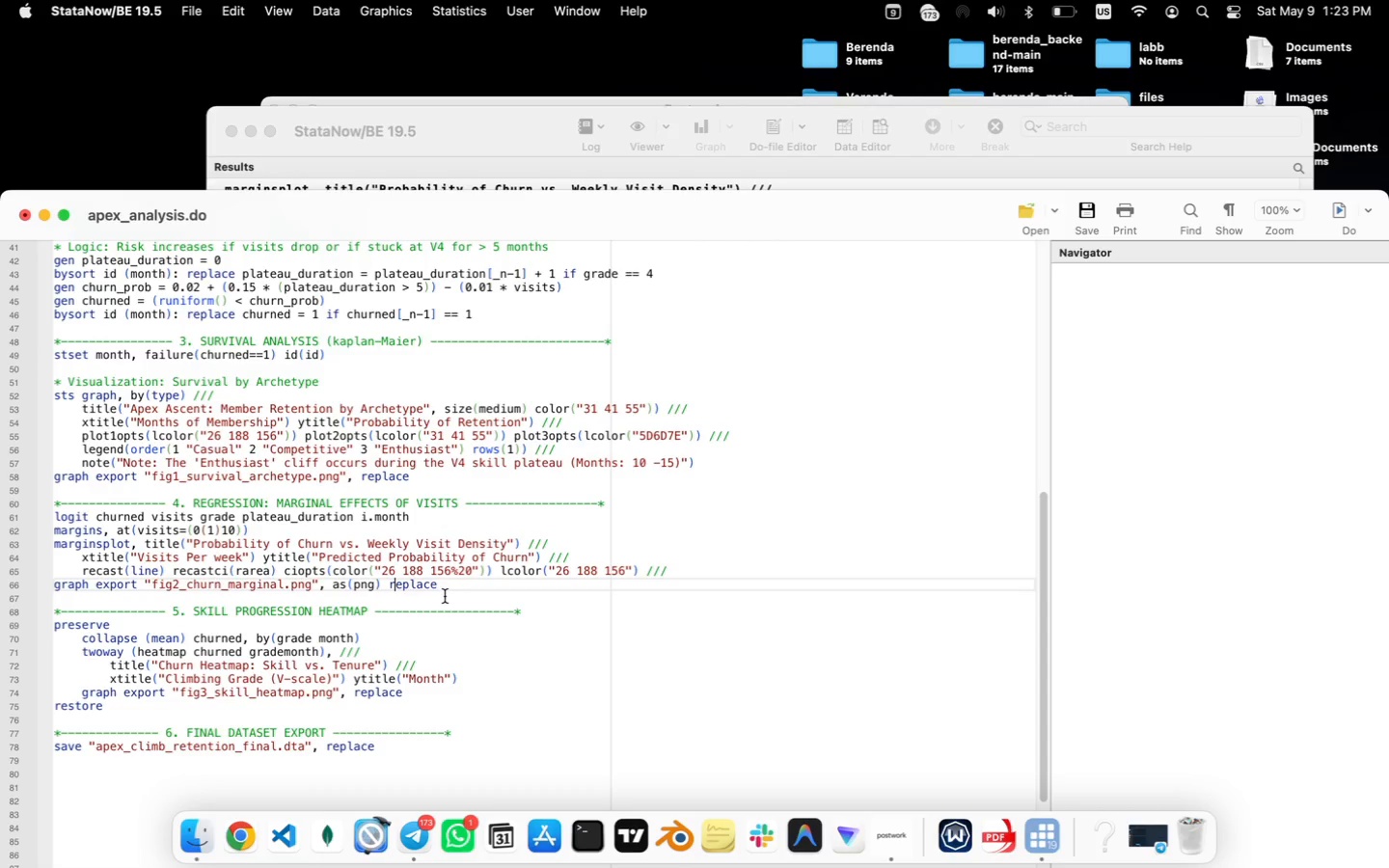 
key(ArrowRight)
 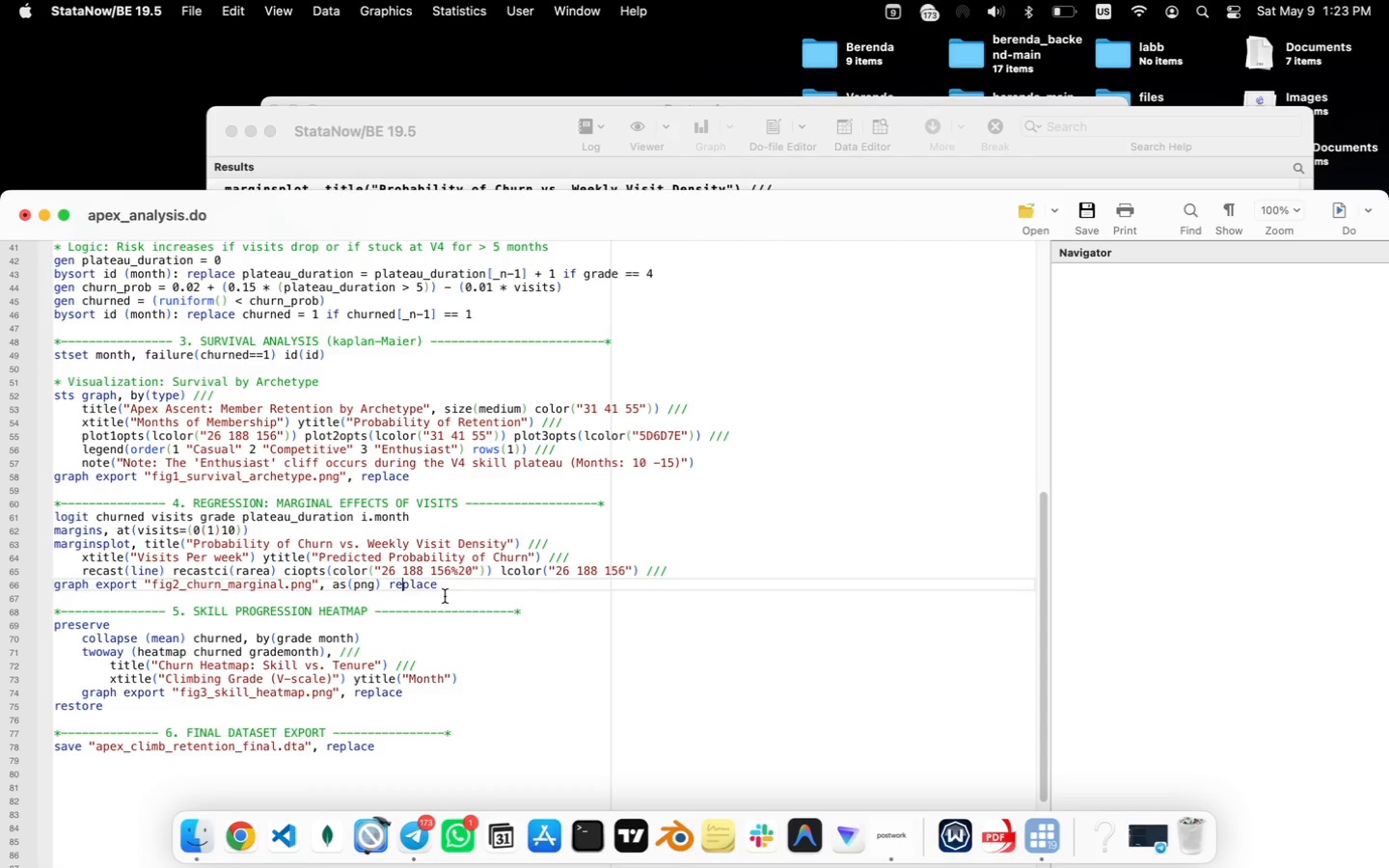 
key(ArrowRight)
 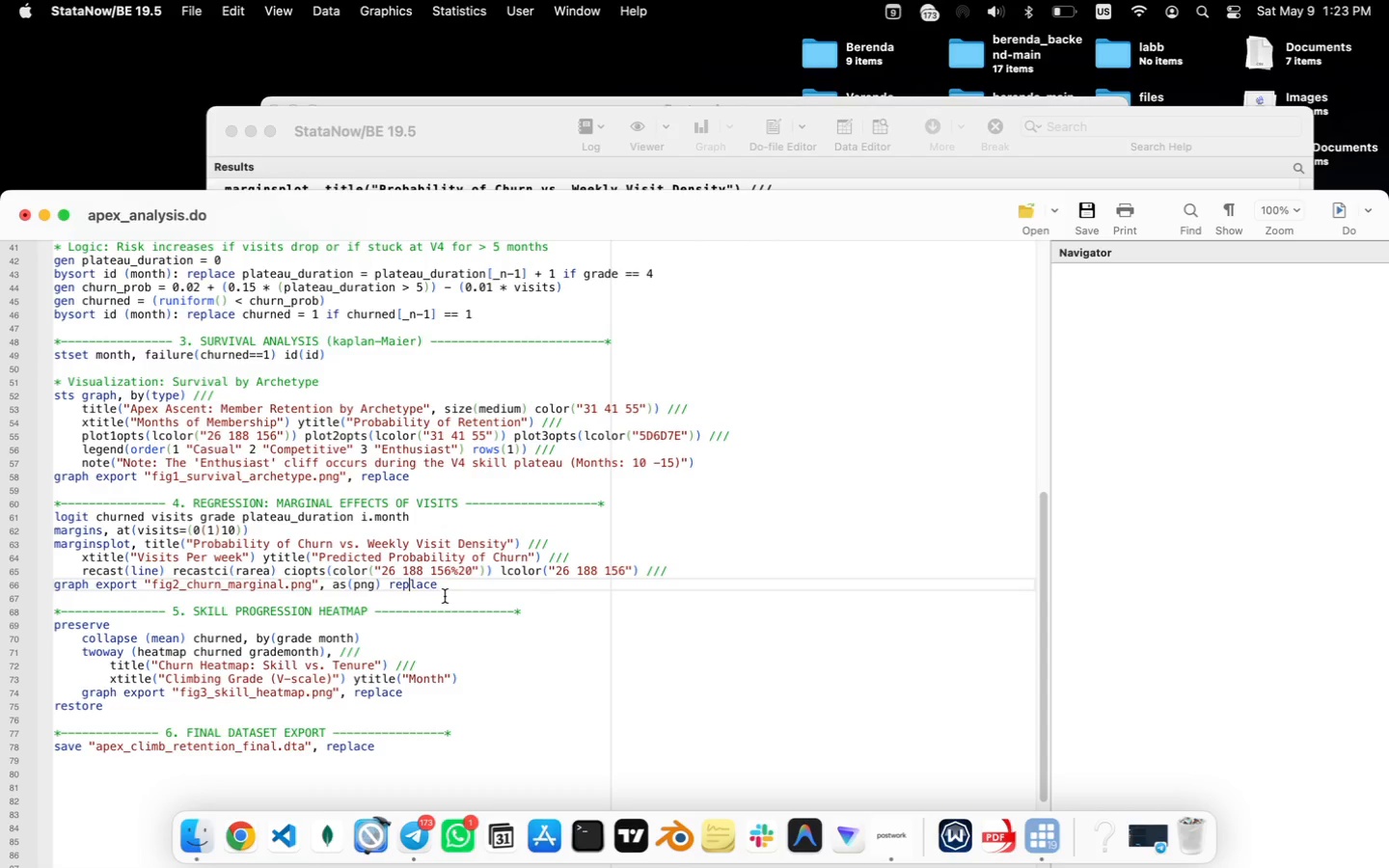 
key(ArrowRight)
 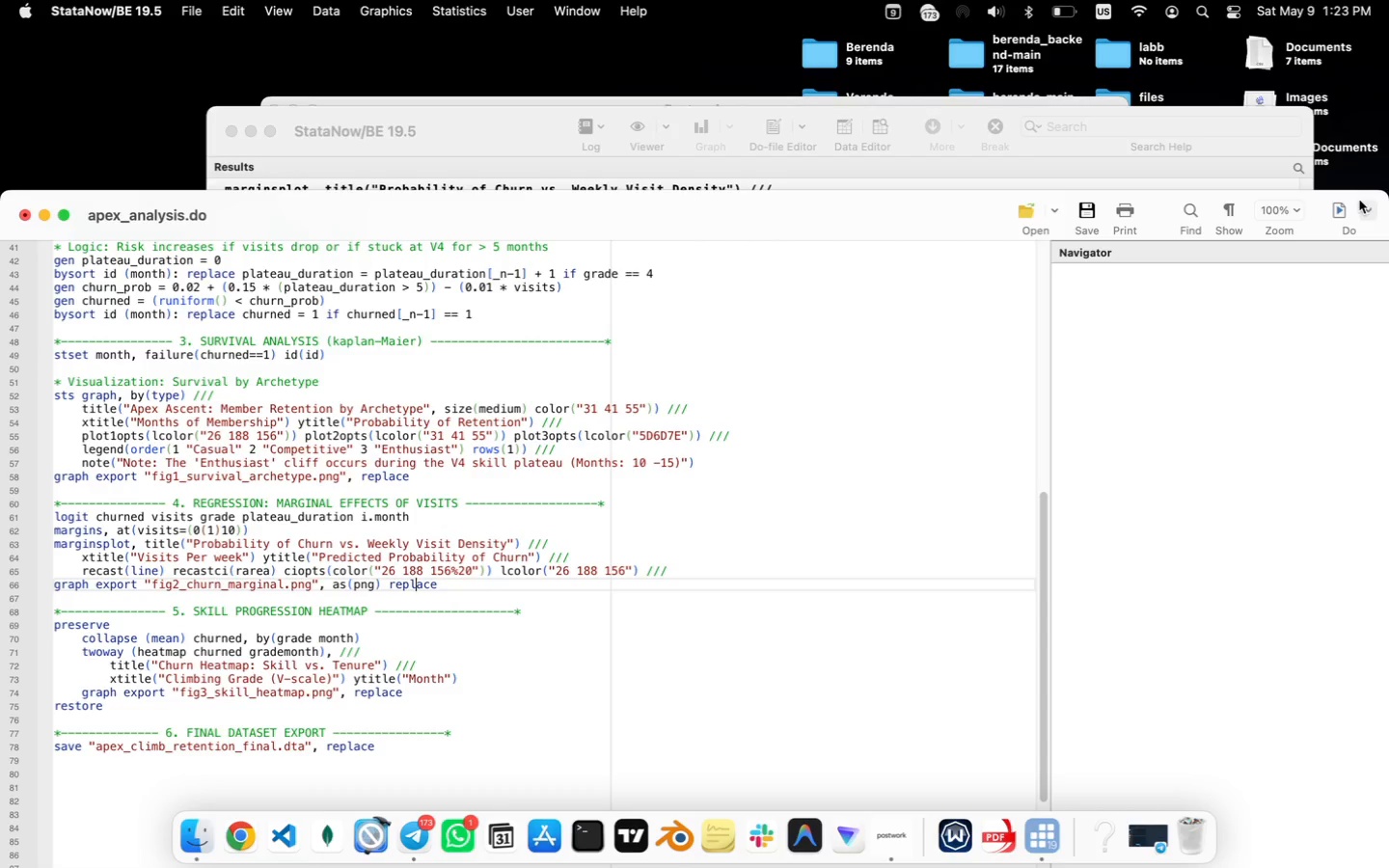 
left_click([1341, 213])
 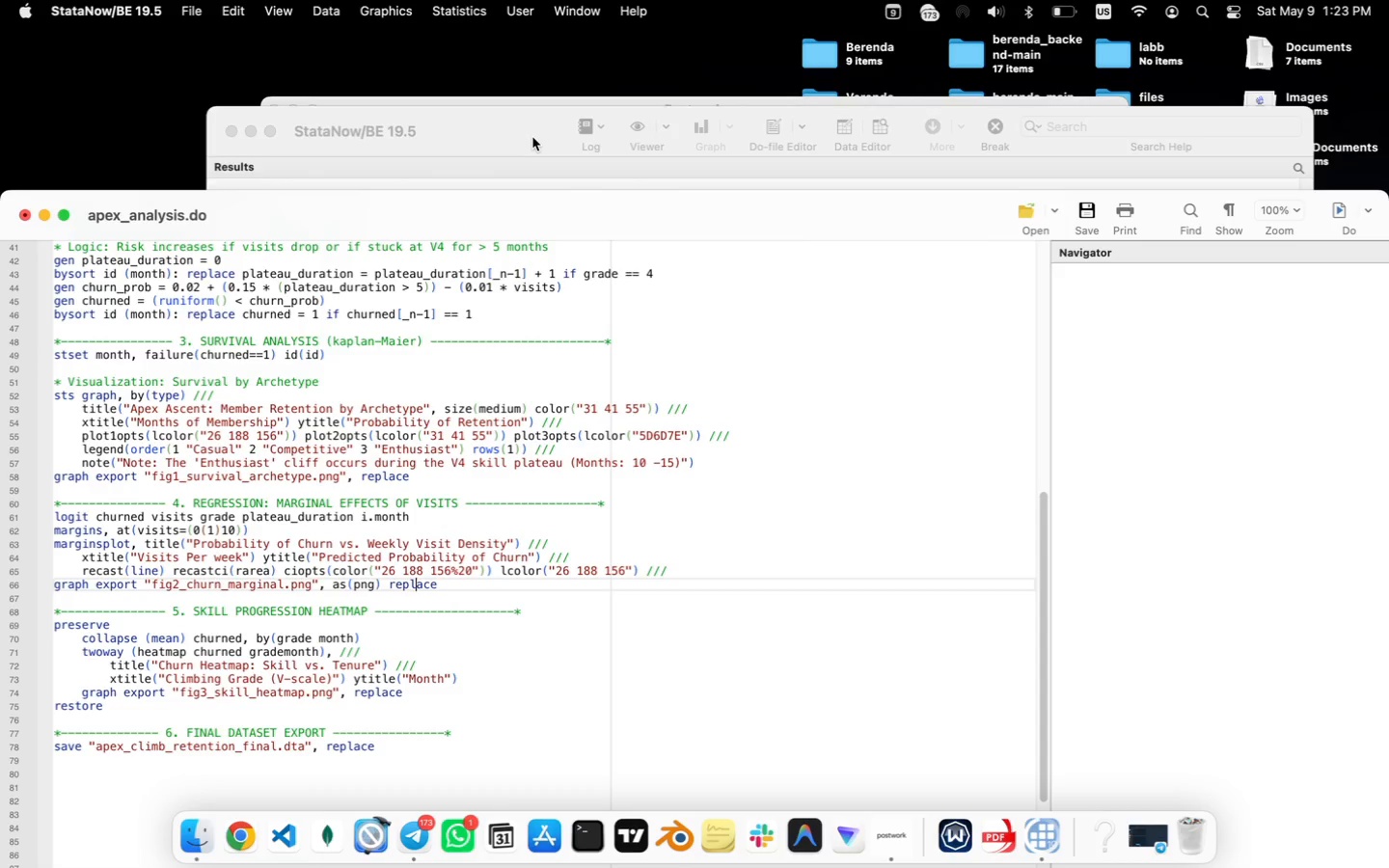 
left_click([511, 137])
 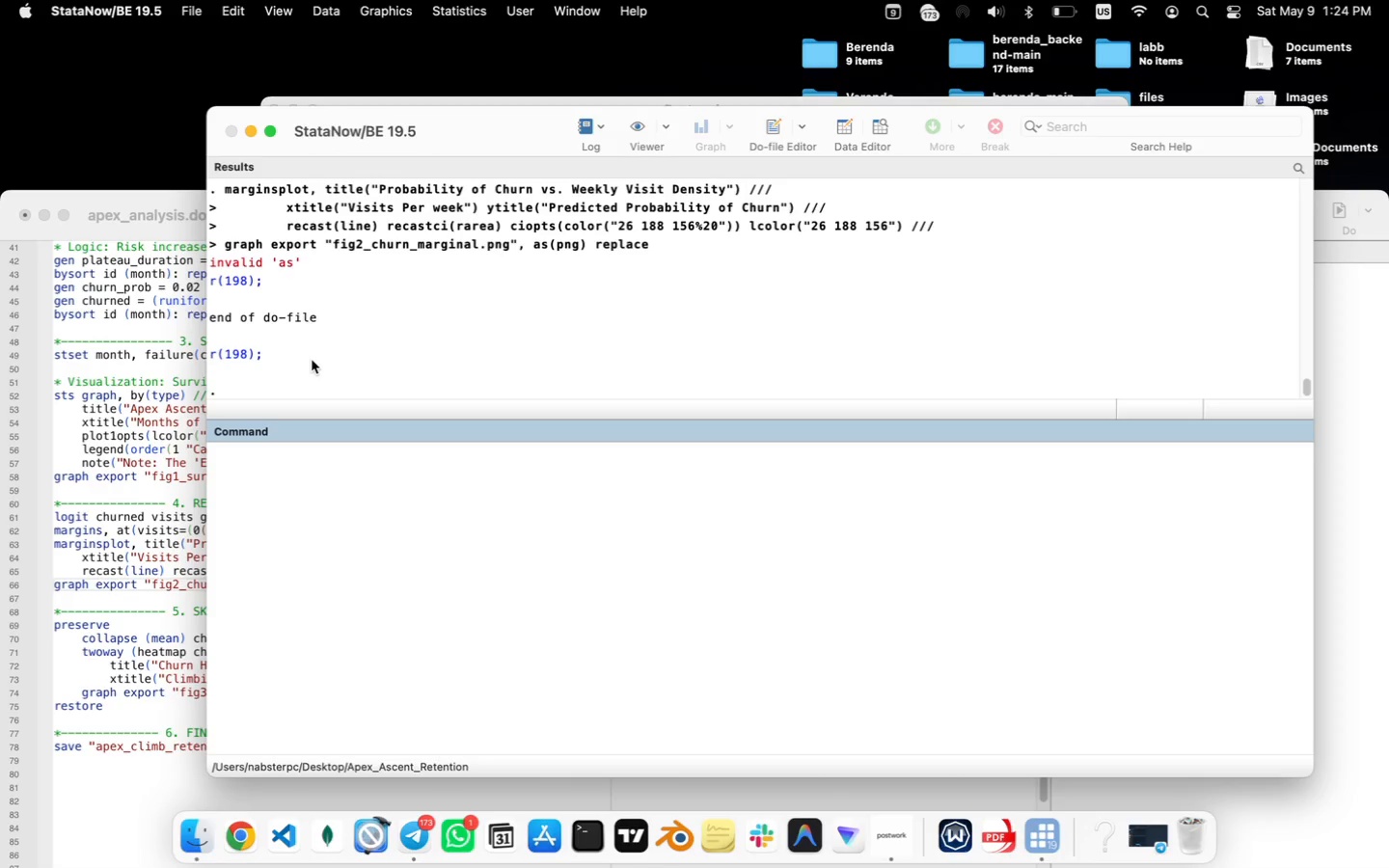 
wait(59.49)
 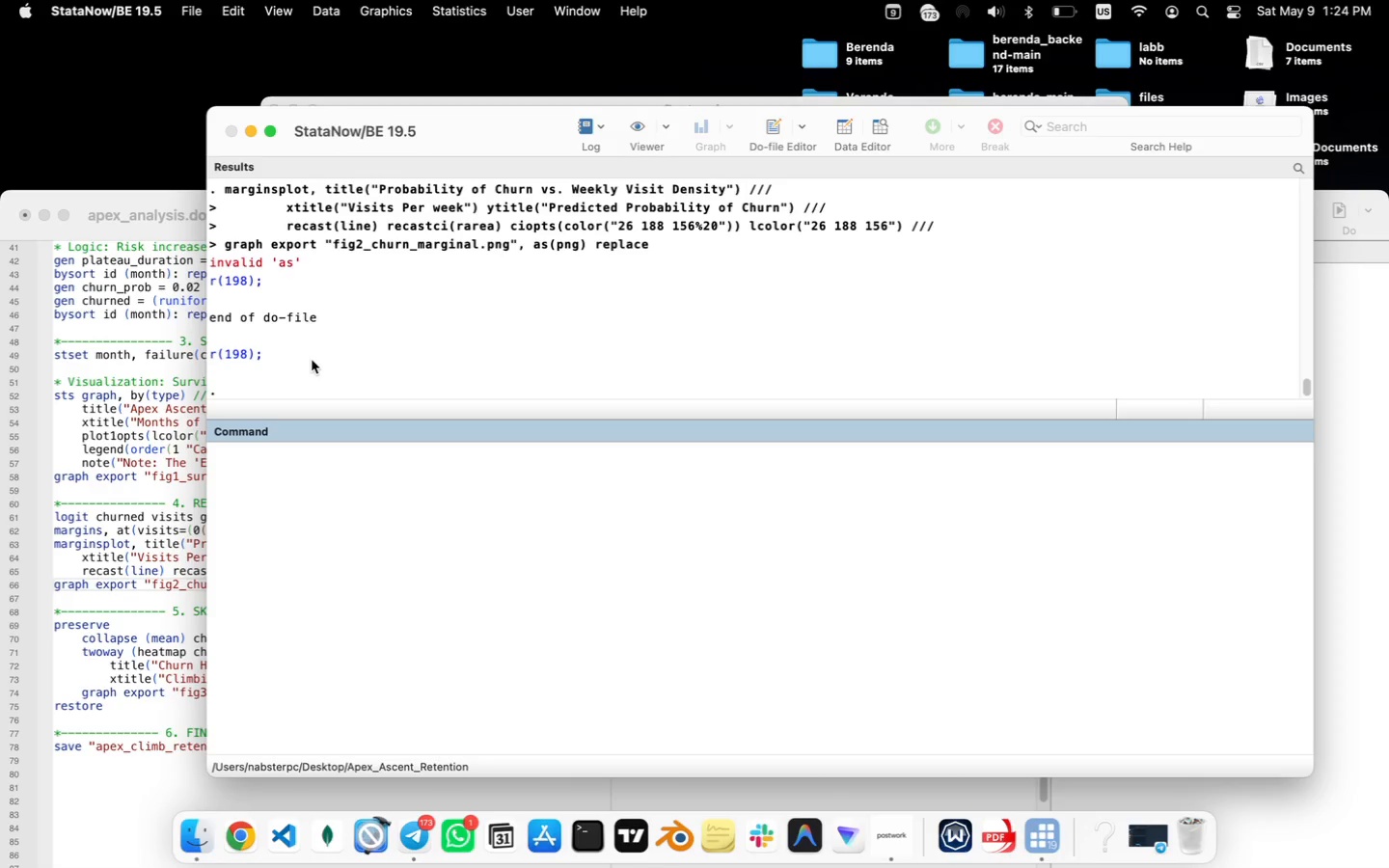 
scroll: coordinate [110, 548], scroll_direction: up, amount: 40.0
 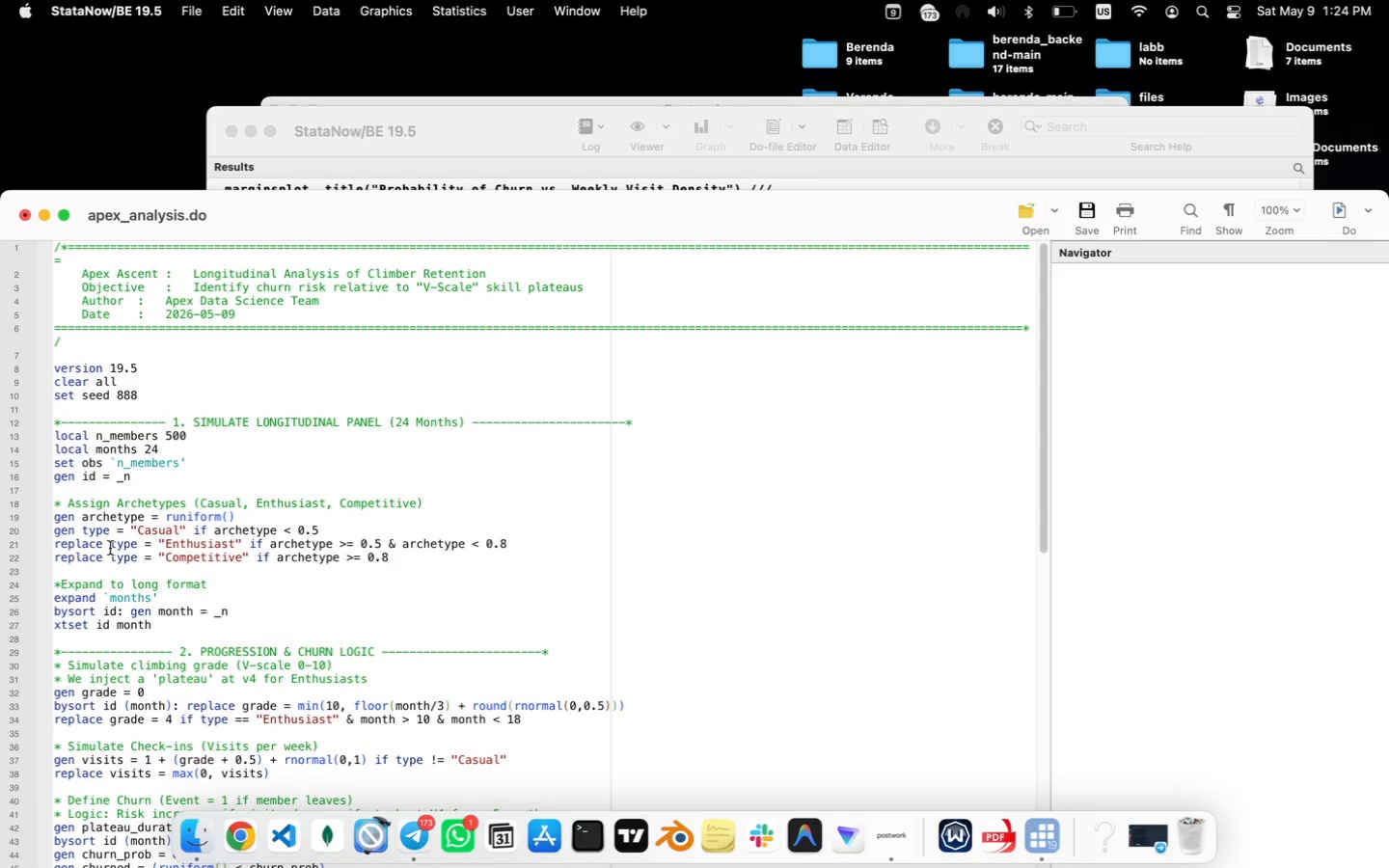 
scroll: coordinate [110, 548], scroll_direction: down, amount: 10.0
 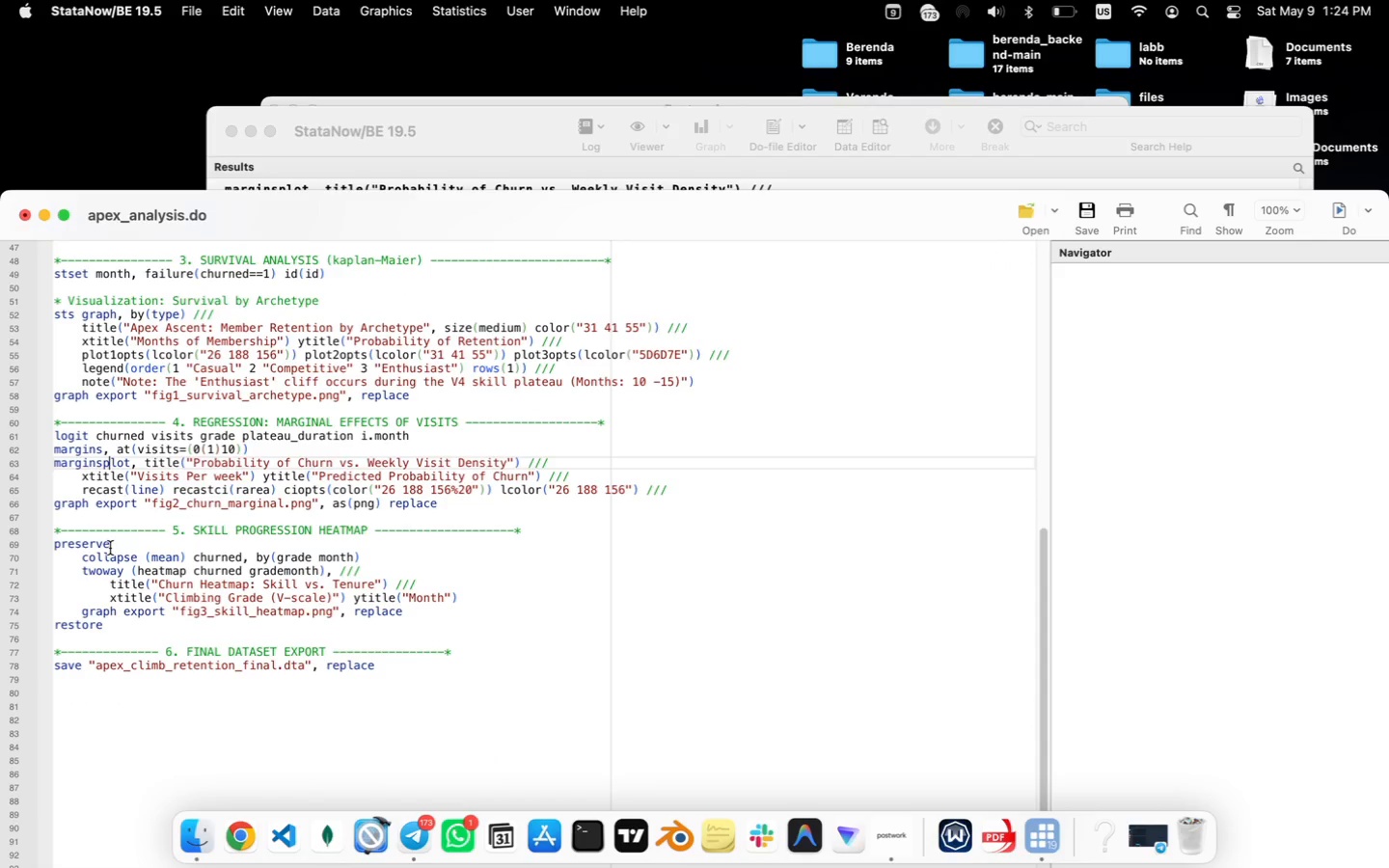 
wait(5.83)
 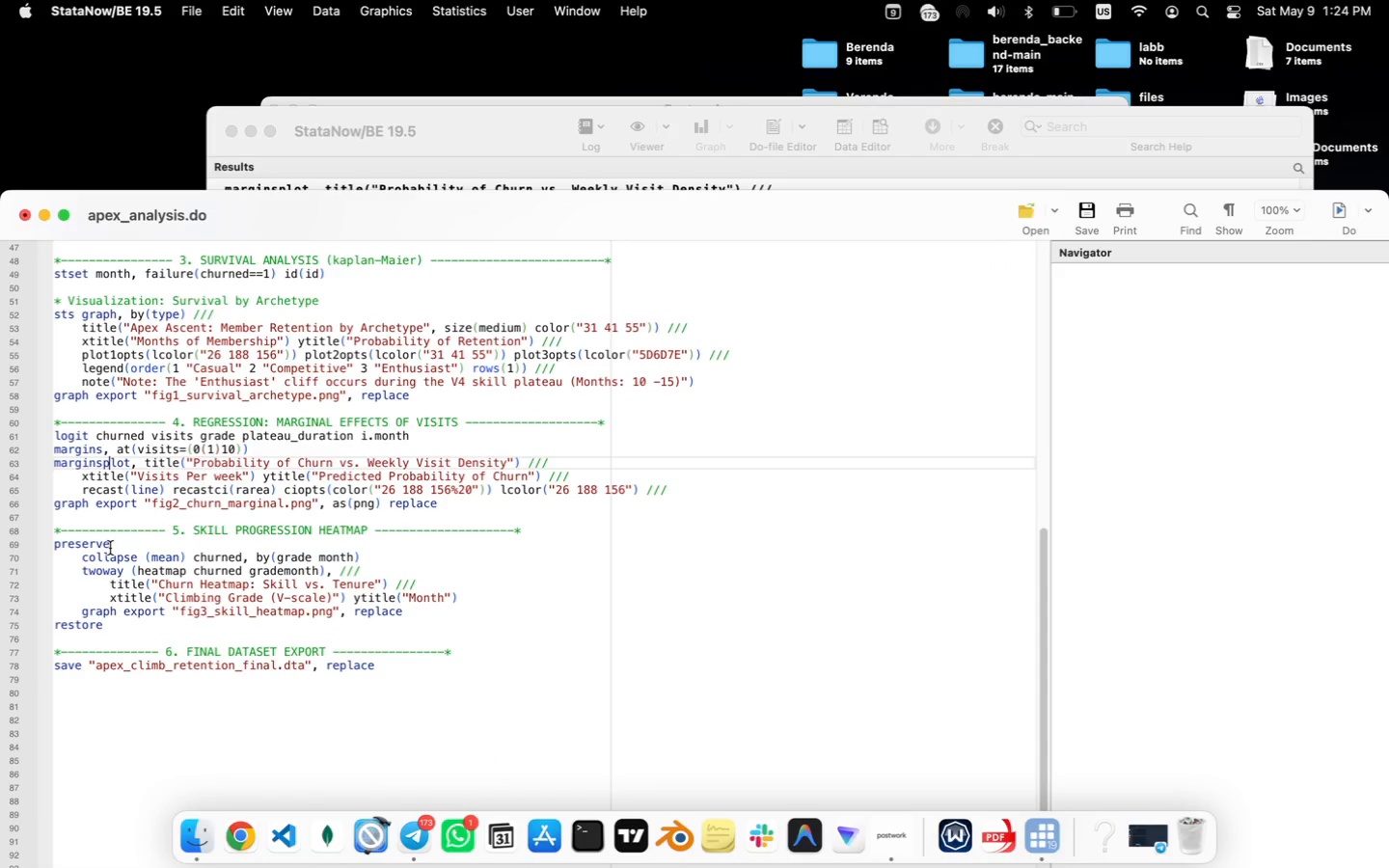 
scroll: coordinate [110, 548], scroll_direction: up, amount: 144.0
 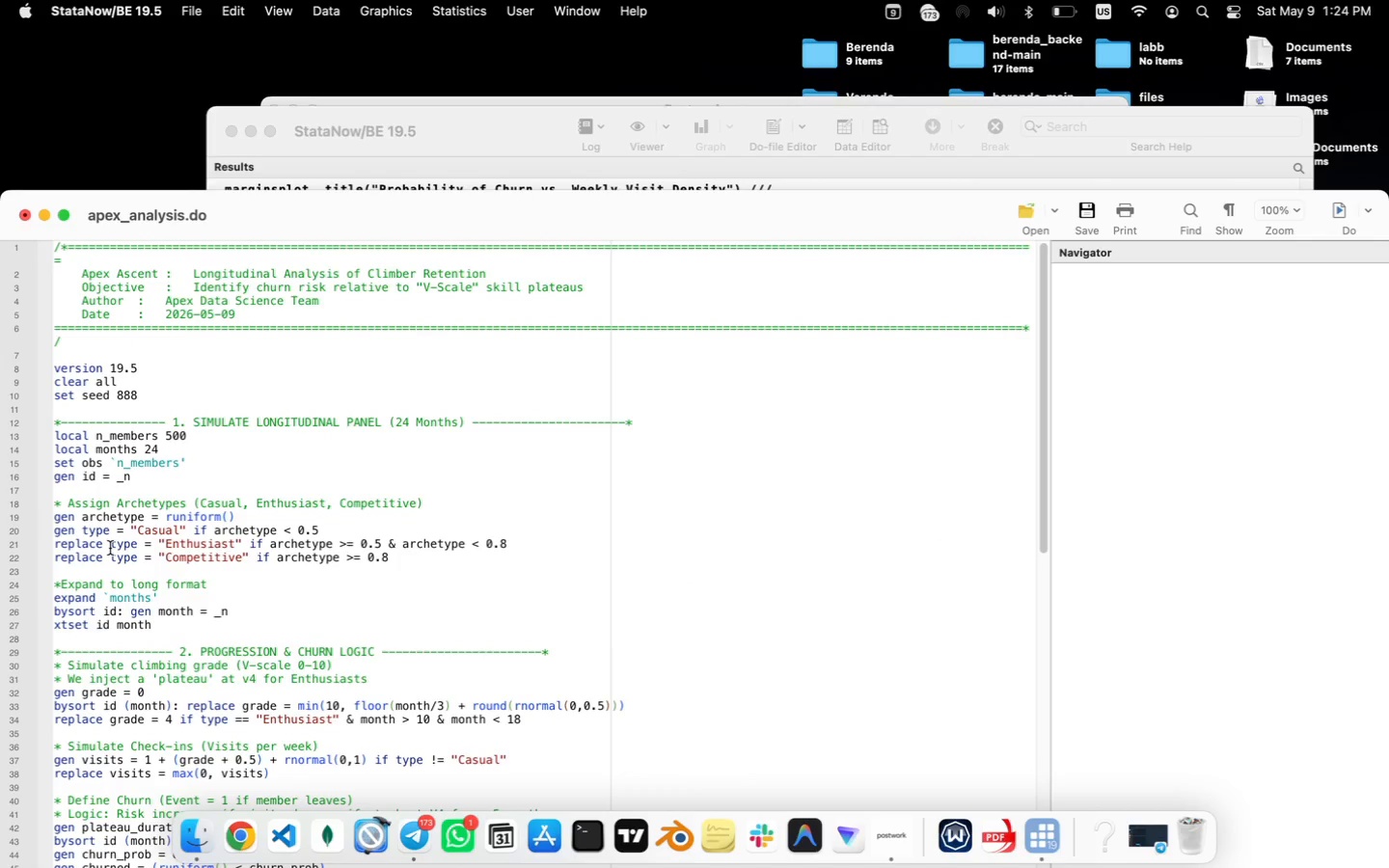 
scroll: coordinate [110, 548], scroll_direction: down, amount: 8.0
 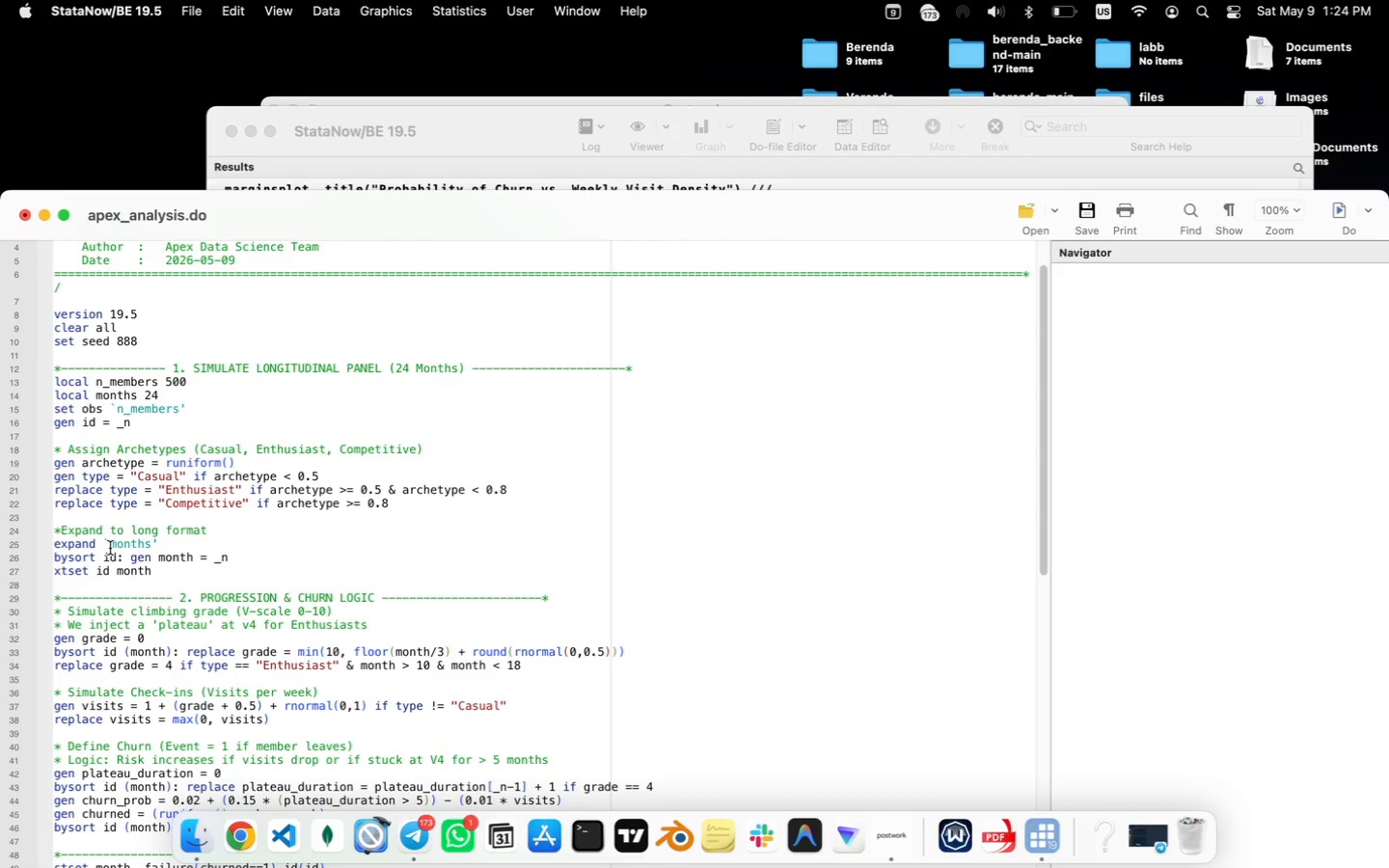 
wait(6.55)
 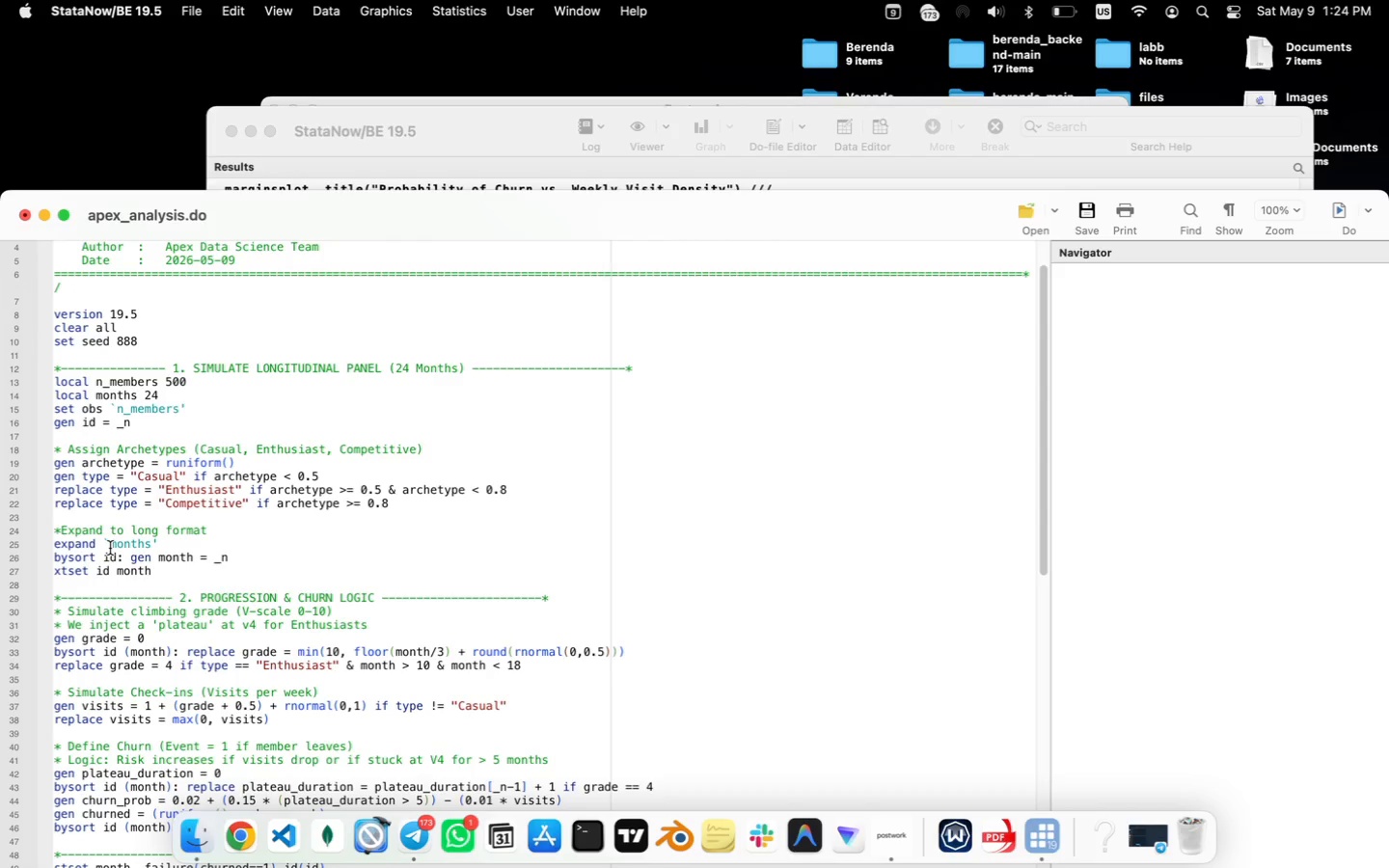 
scroll: coordinate [110, 548], scroll_direction: down, amount: 36.0
 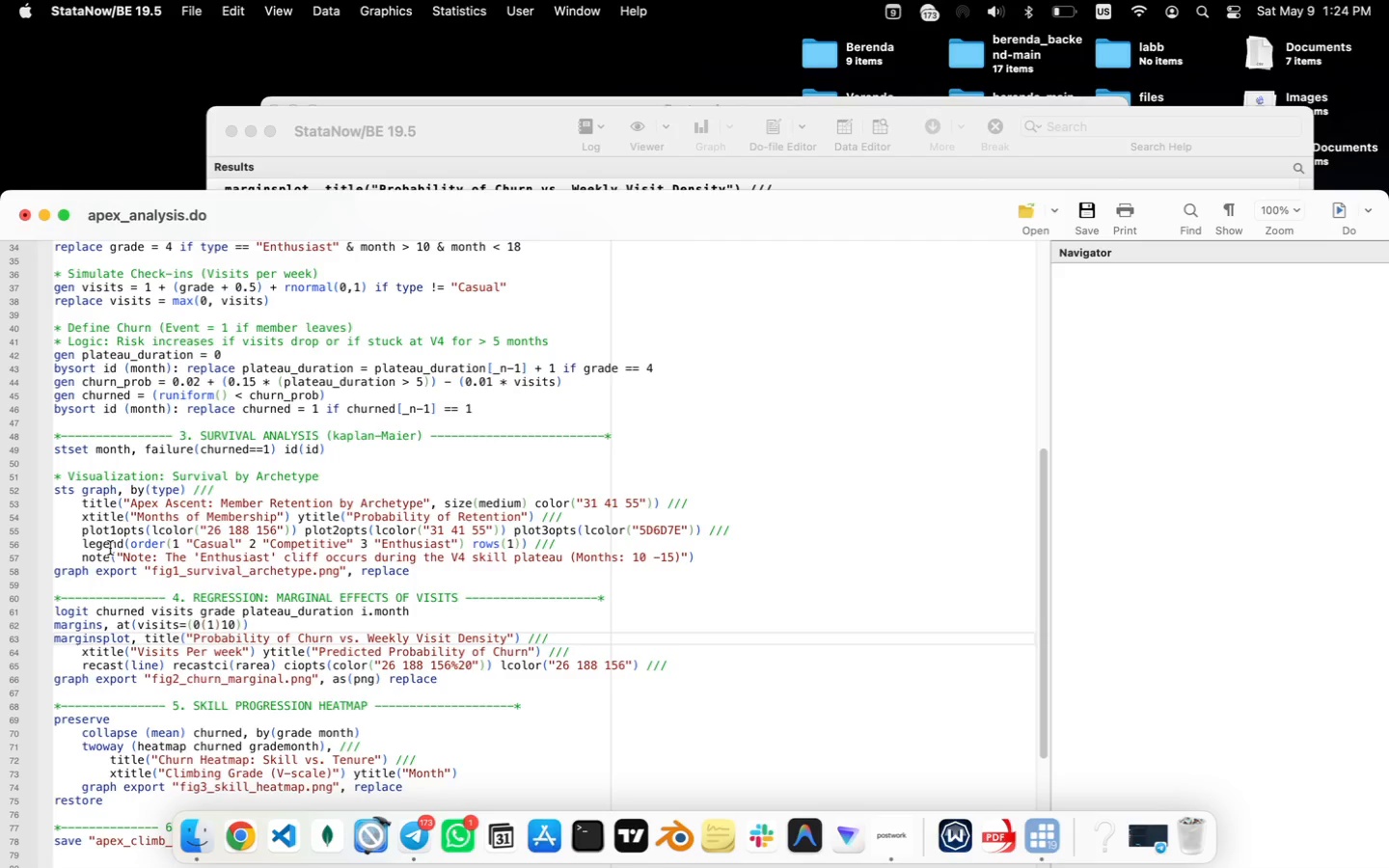 
wait(8.17)
 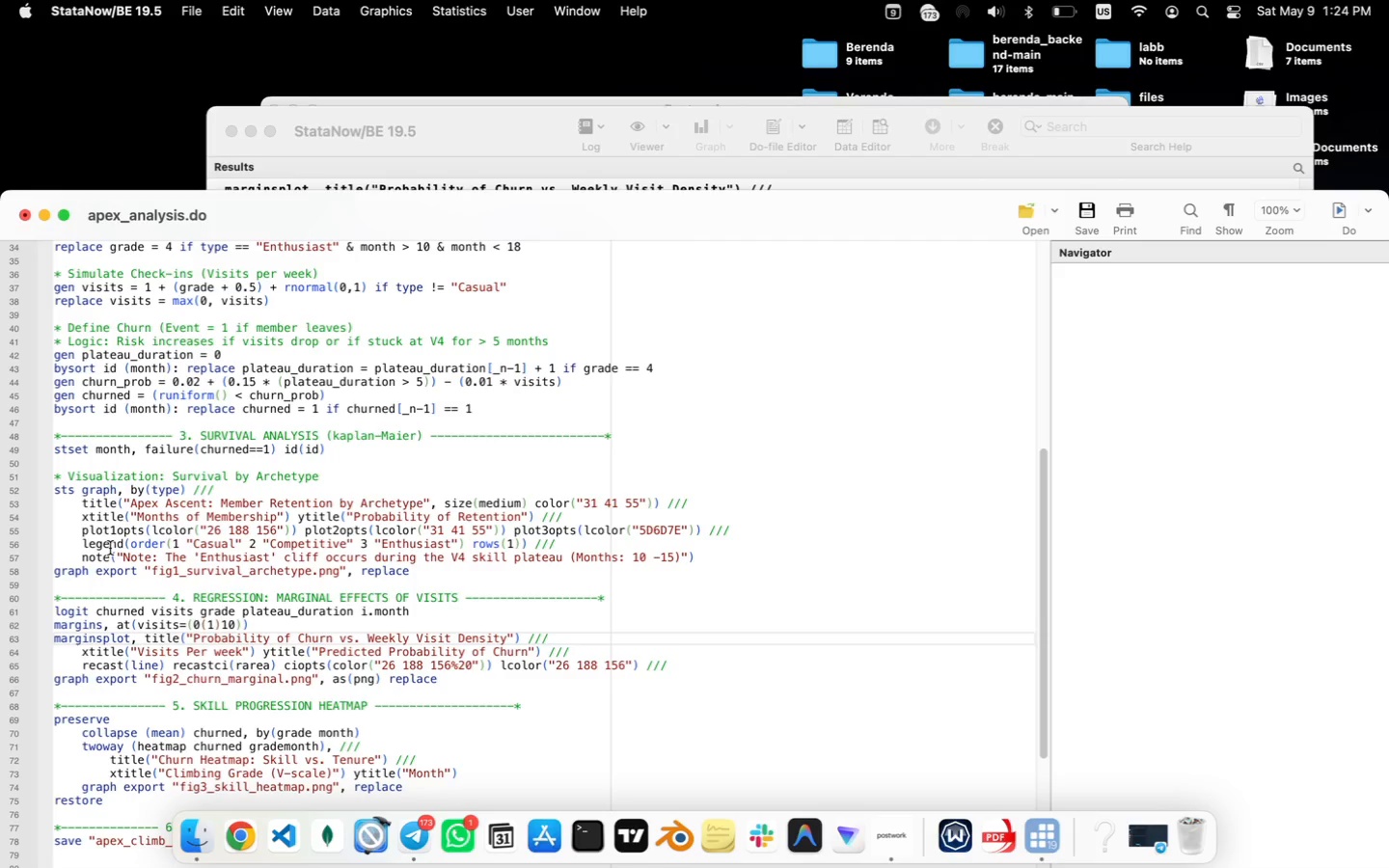 
scroll: coordinate [110, 548], scroll_direction: down, amount: 29.0
 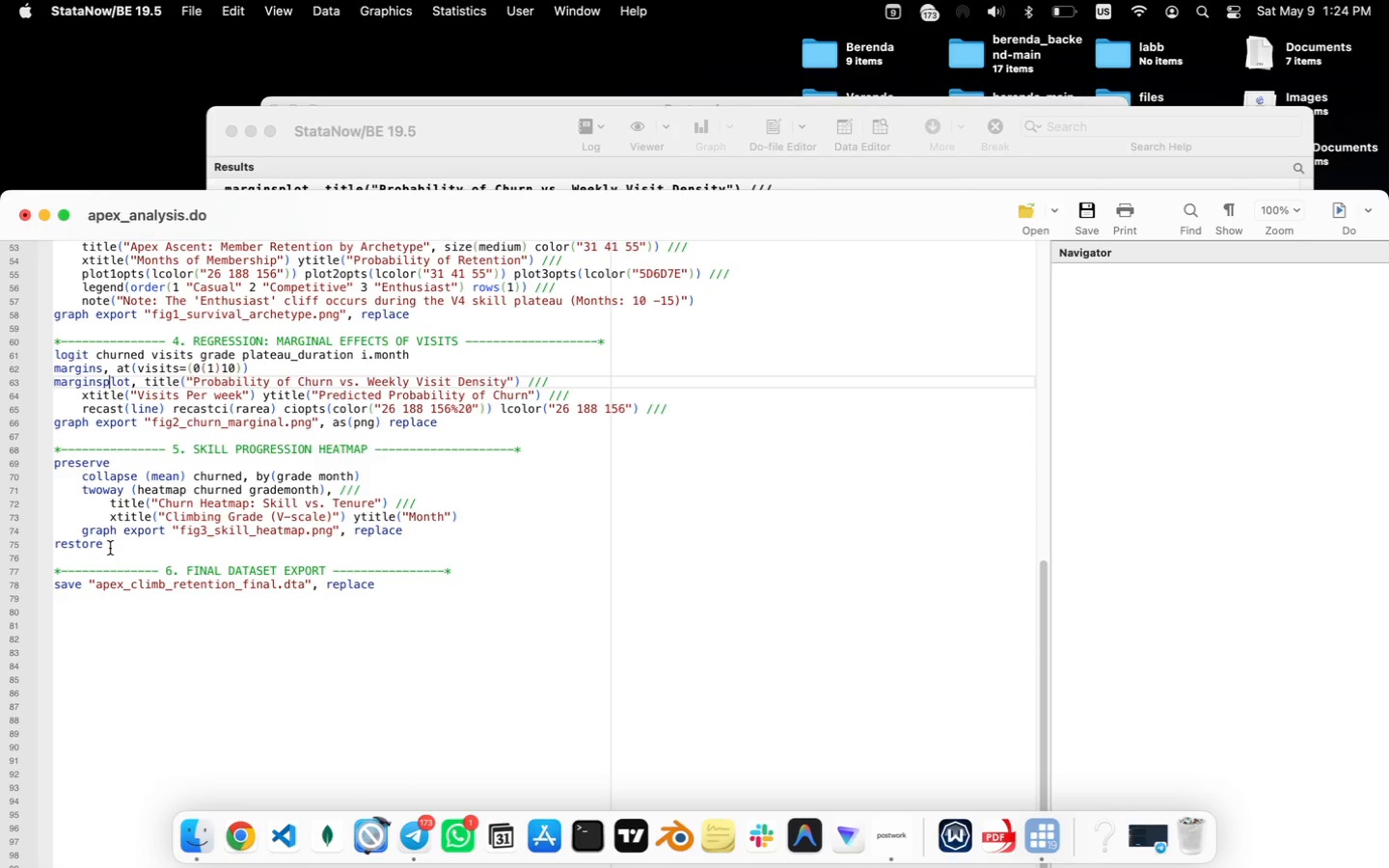 
scroll: coordinate [110, 548], scroll_direction: up, amount: 15.0
 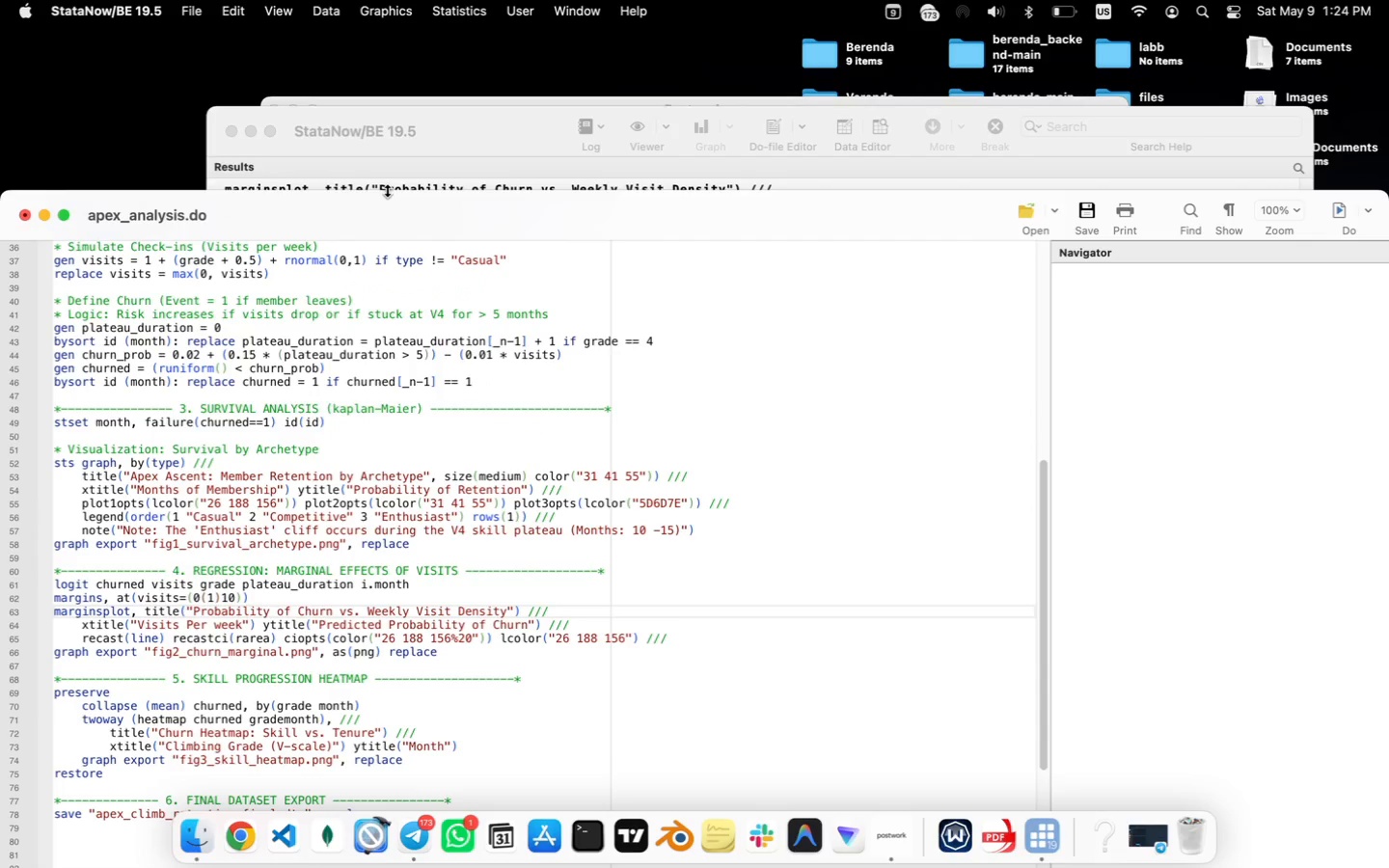 
double_click([405, 220])
 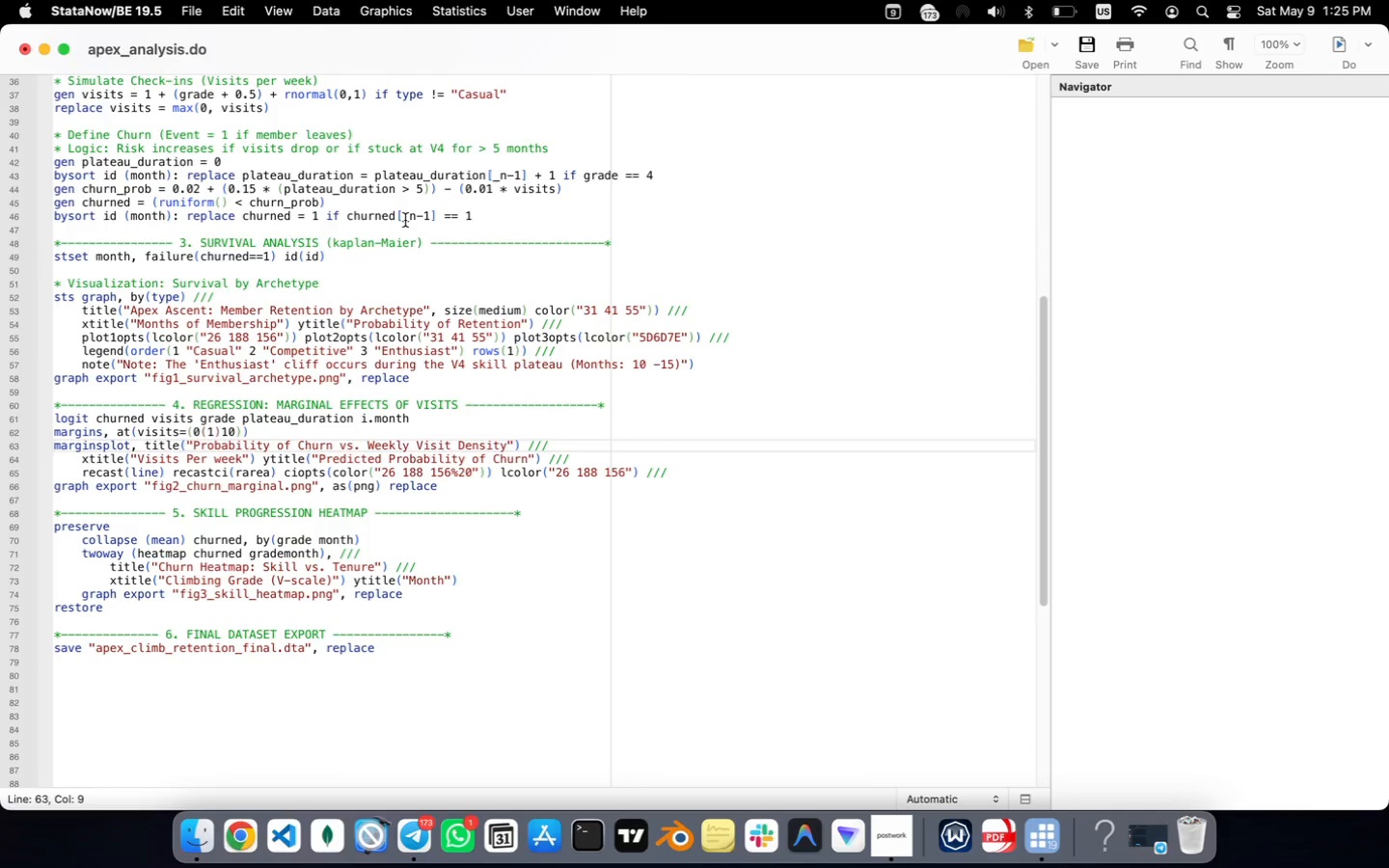 
scroll: coordinate [388, 328], scroll_direction: up, amount: 13.0
 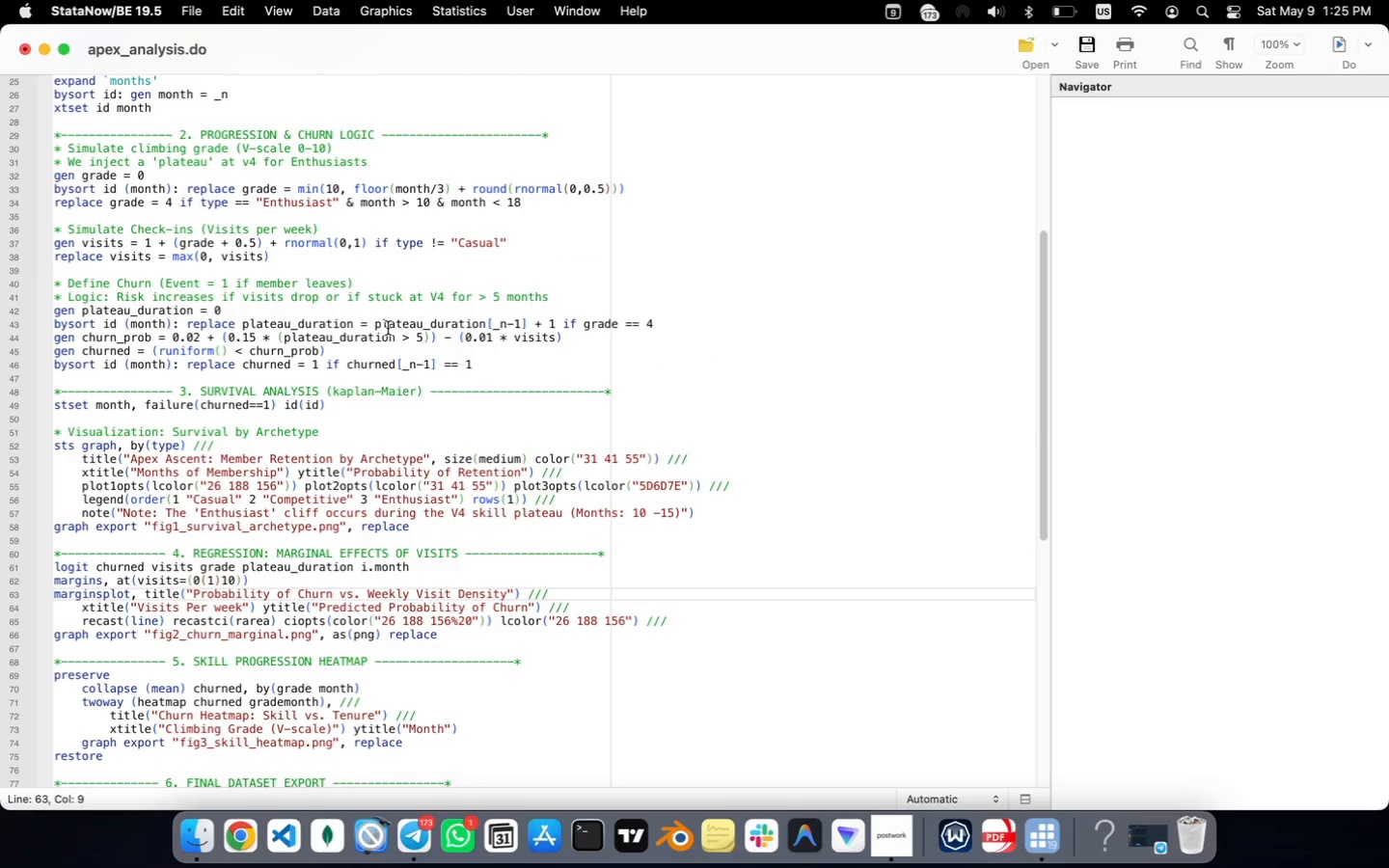 
scroll: coordinate [388, 328], scroll_direction: down, amount: 1.0
 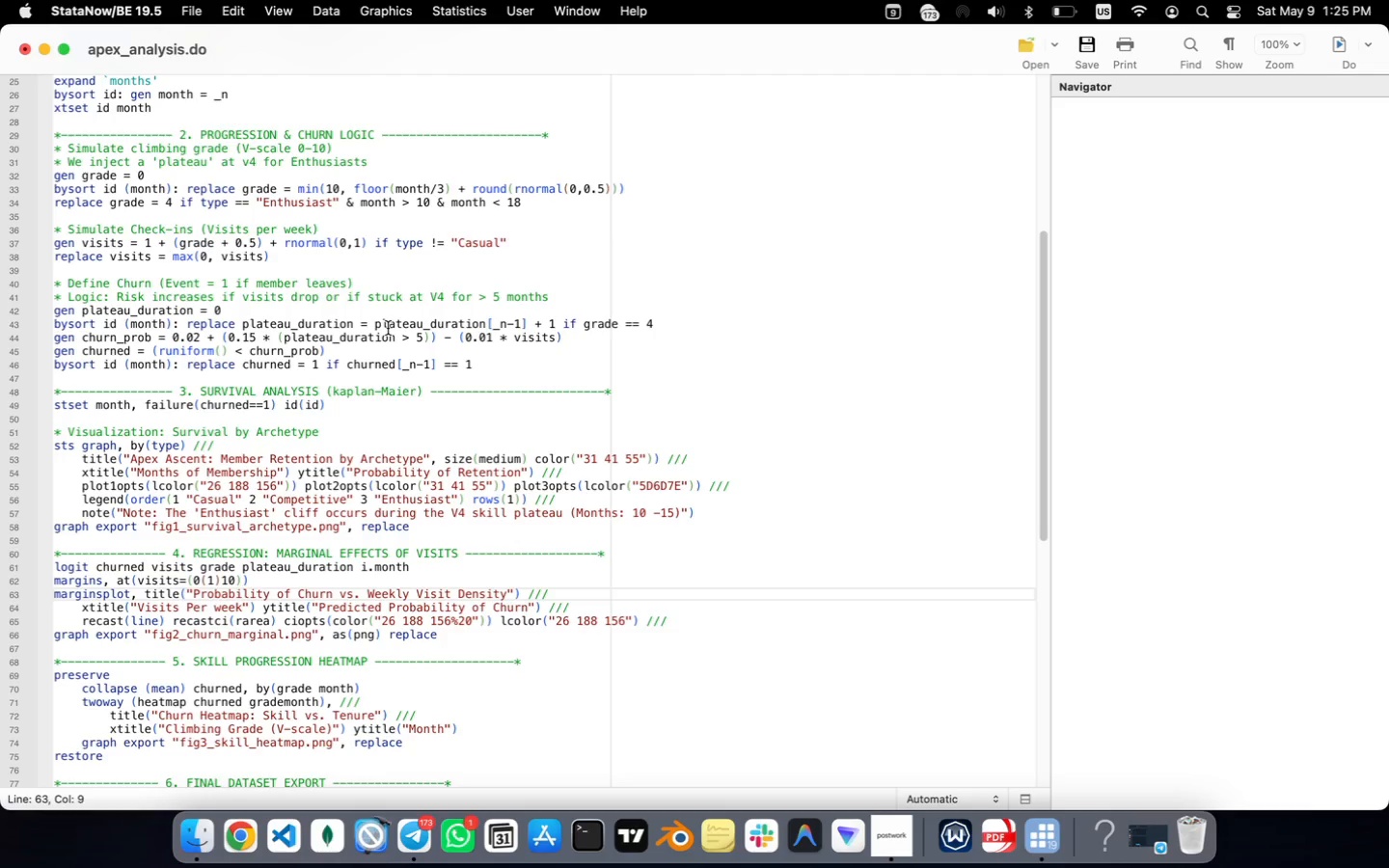 
wait(22.66)
 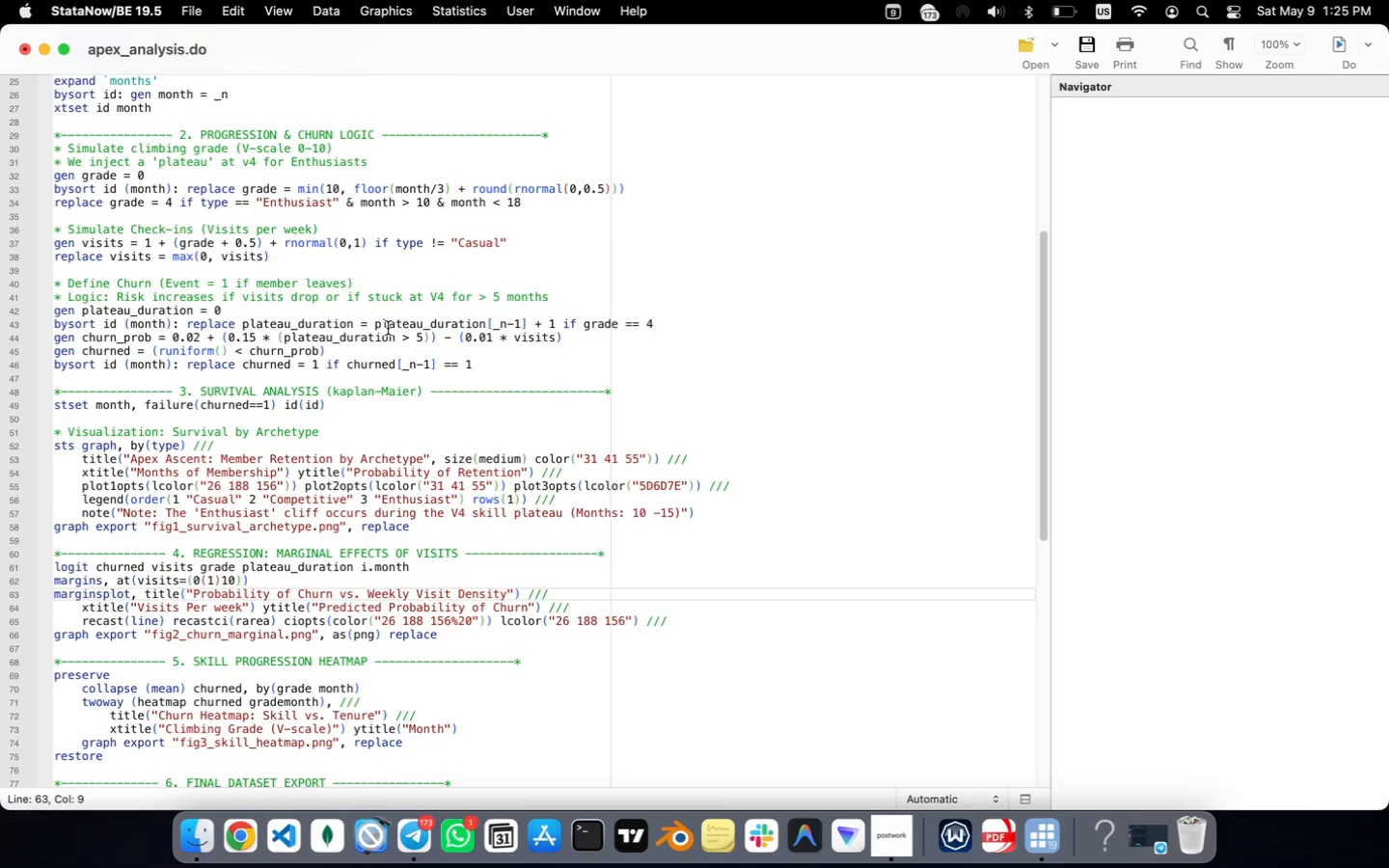 
double_click([448, 40])
 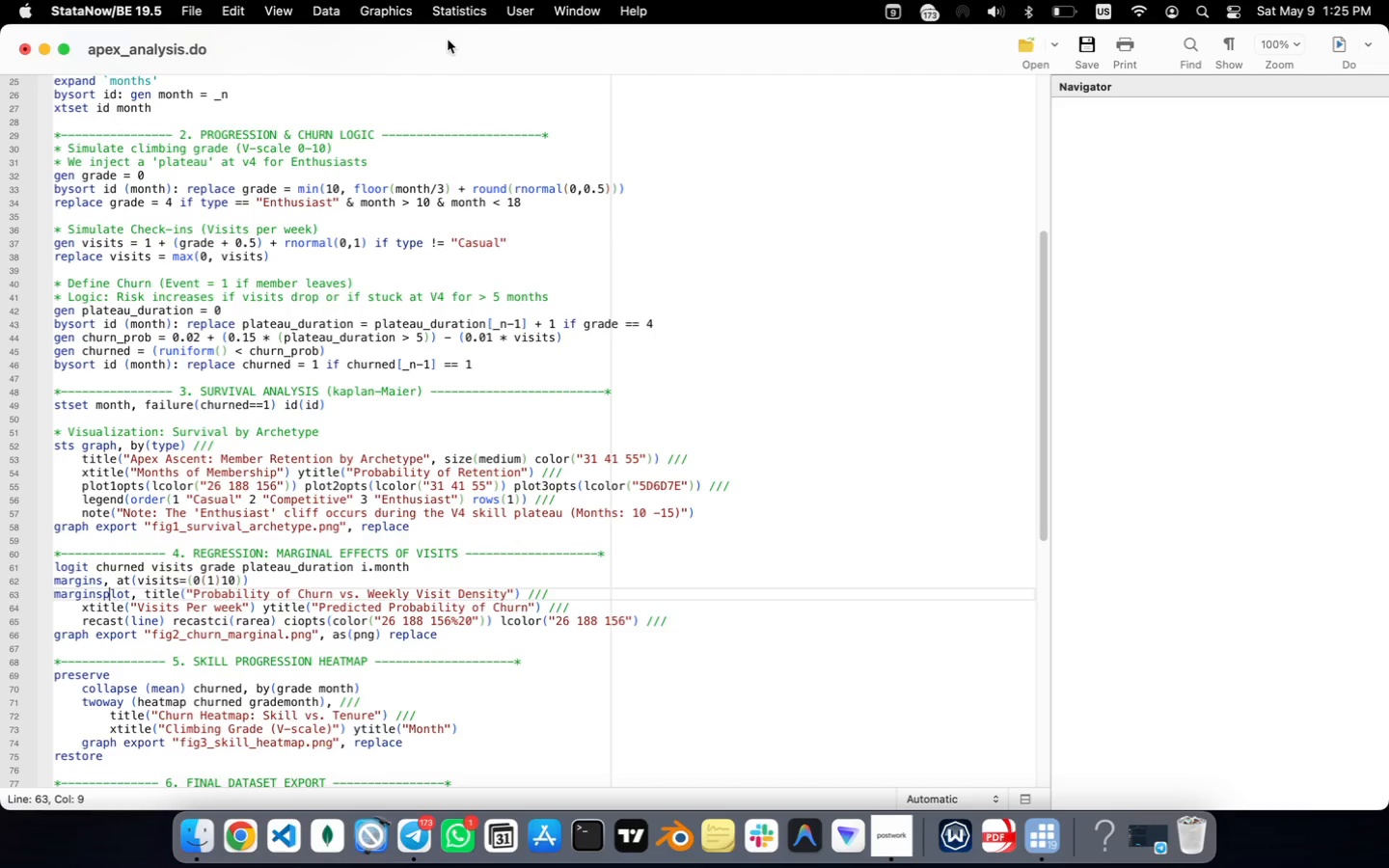 
left_click_drag(start_coordinate=[448, 40], to_coordinate=[448, 231])
 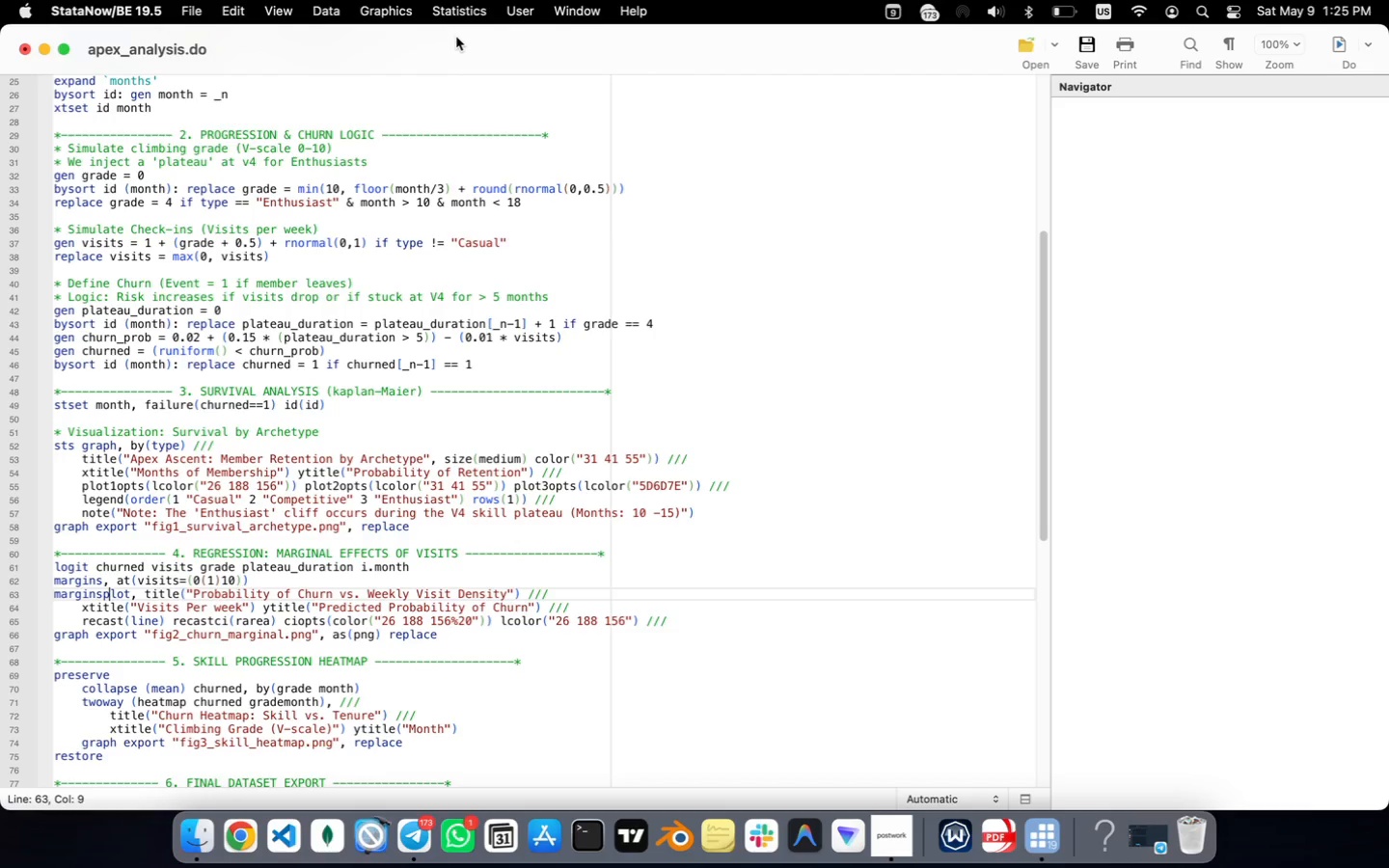 
left_click_drag(start_coordinate=[457, 31], to_coordinate=[461, 198])
 